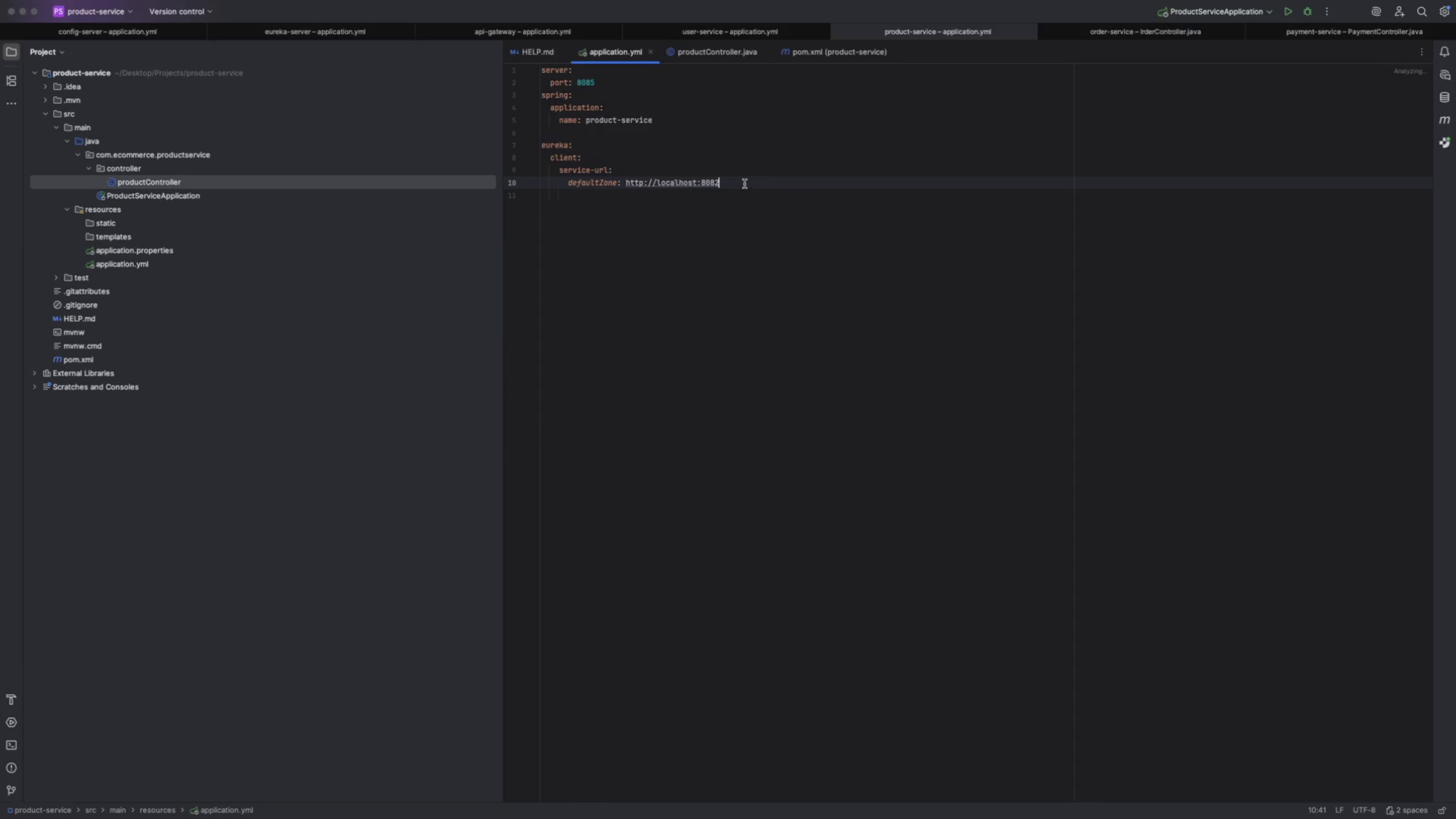 
left_click_drag(start_coordinate=[746, 180], to_coordinate=[533, 147])
 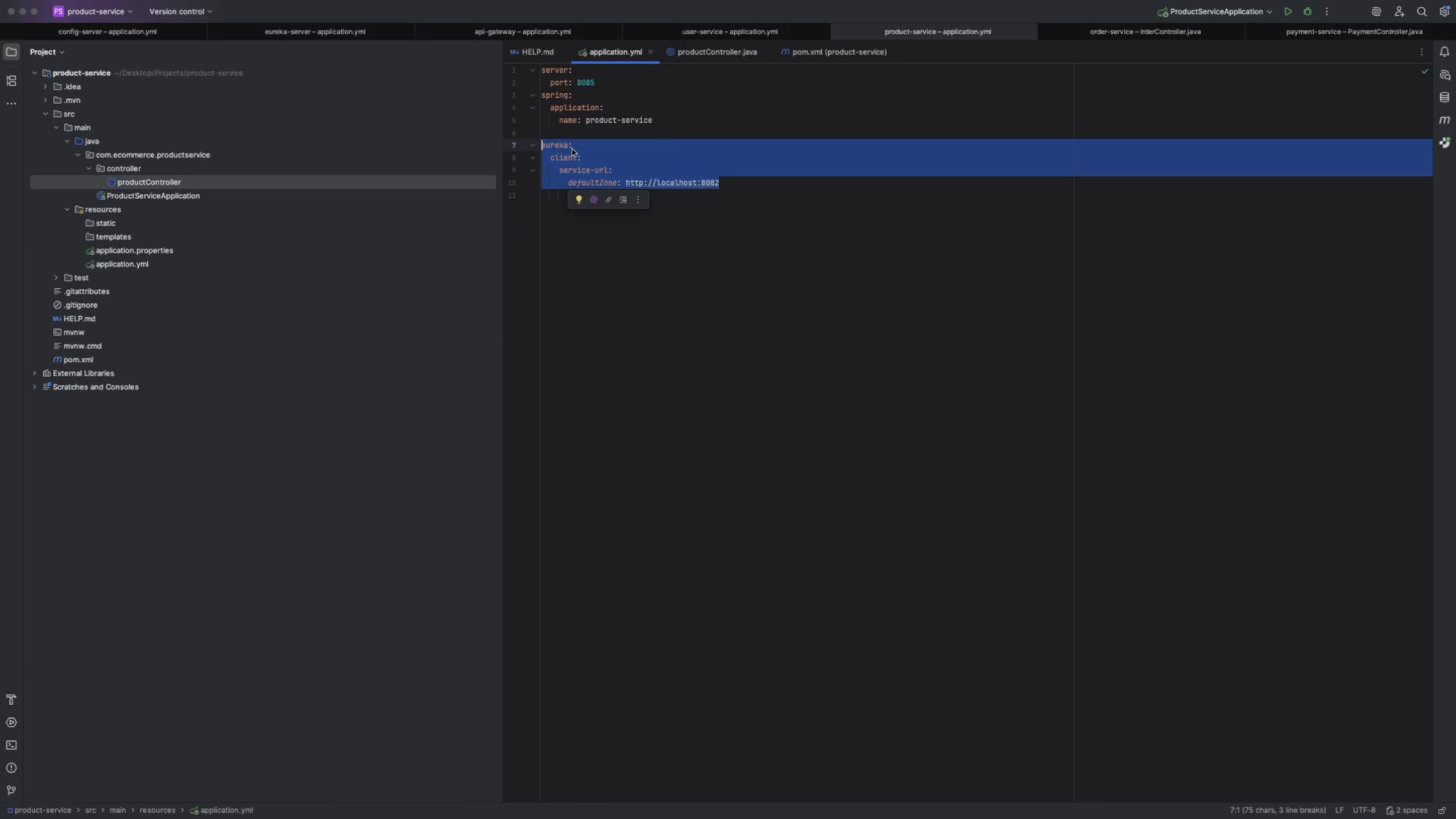 
right_click([572, 149])
 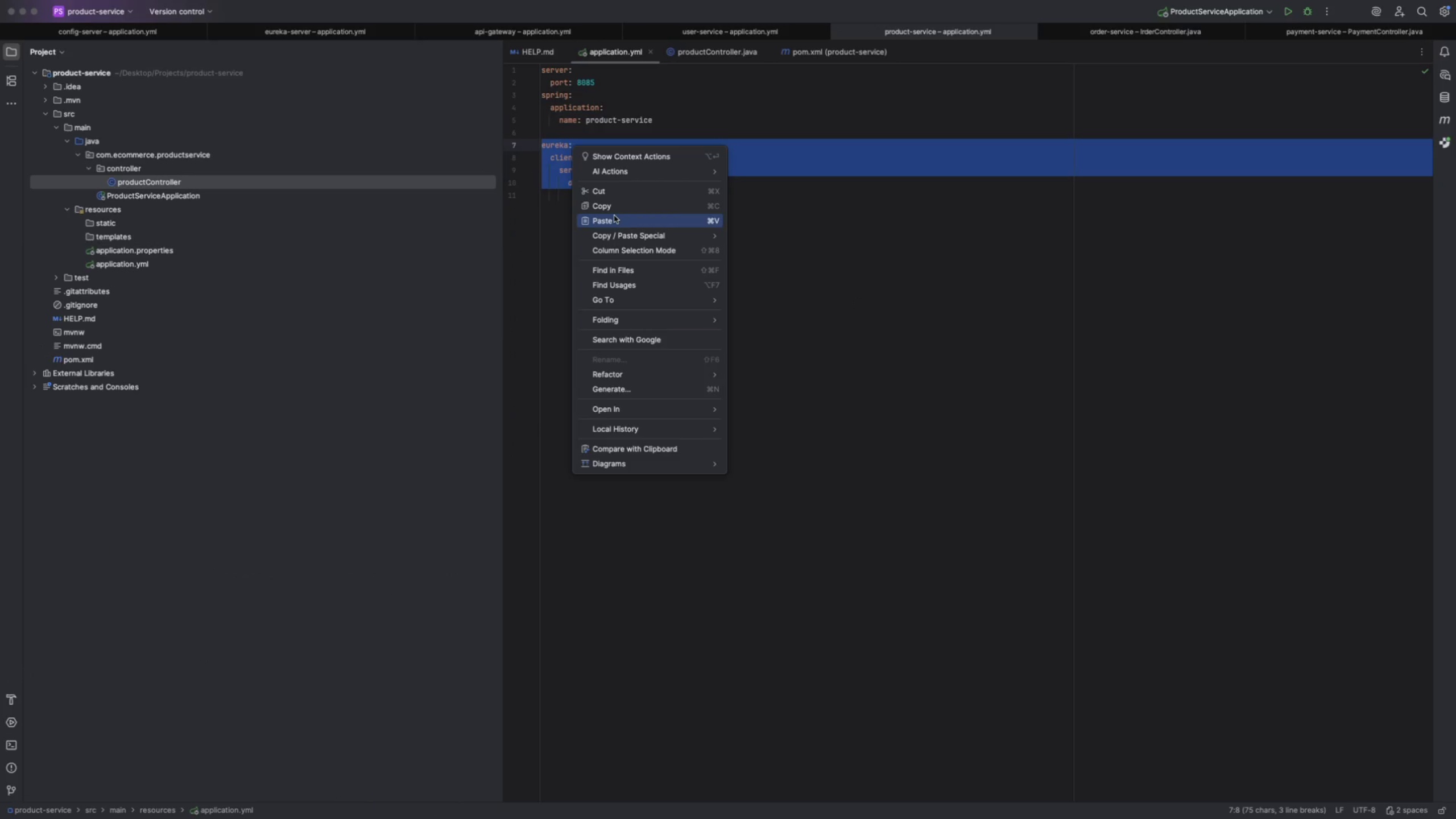 
left_click([614, 216])
 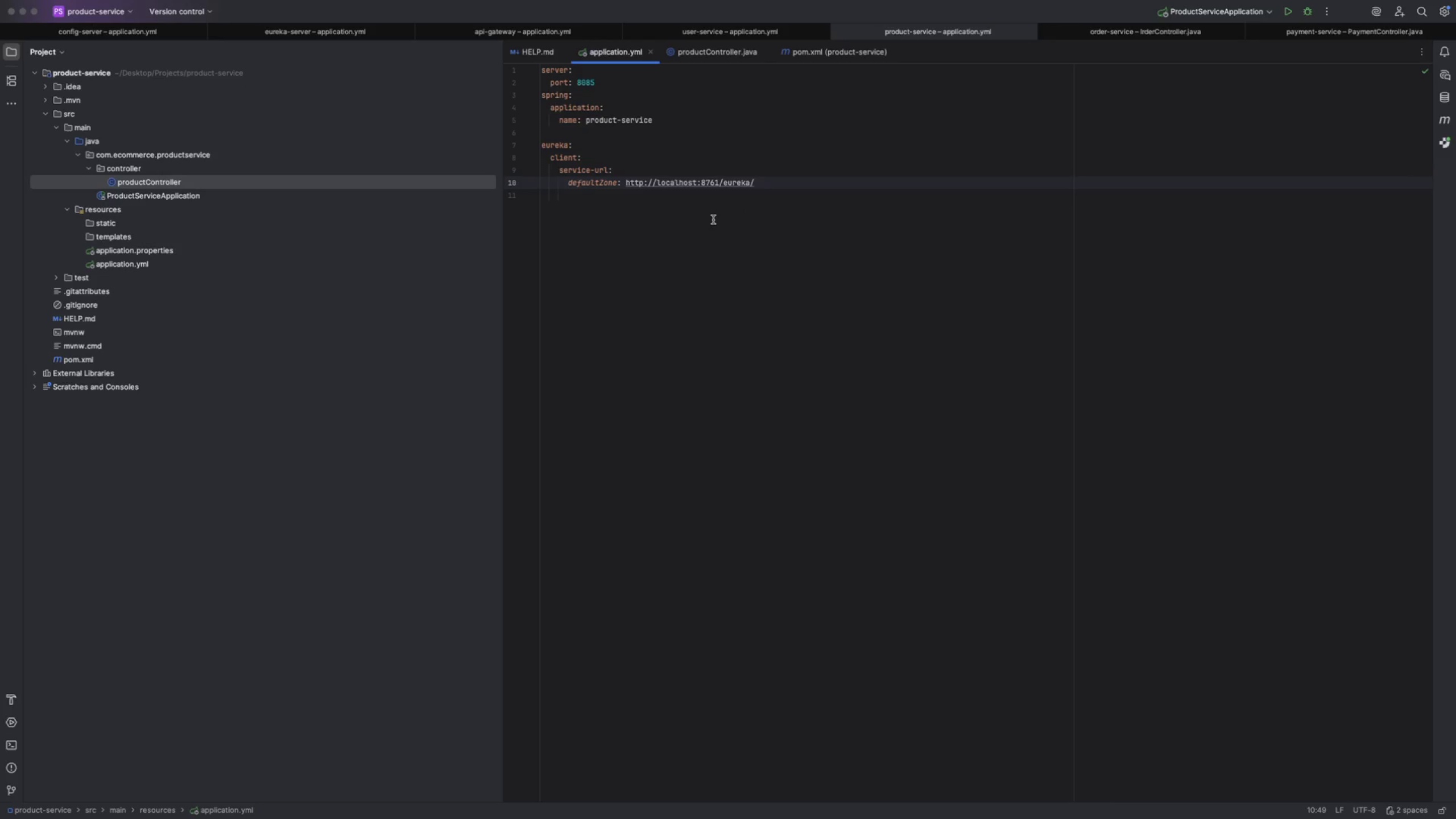 
left_click_drag(start_coordinate=[776, 181], to_coordinate=[540, 150])
 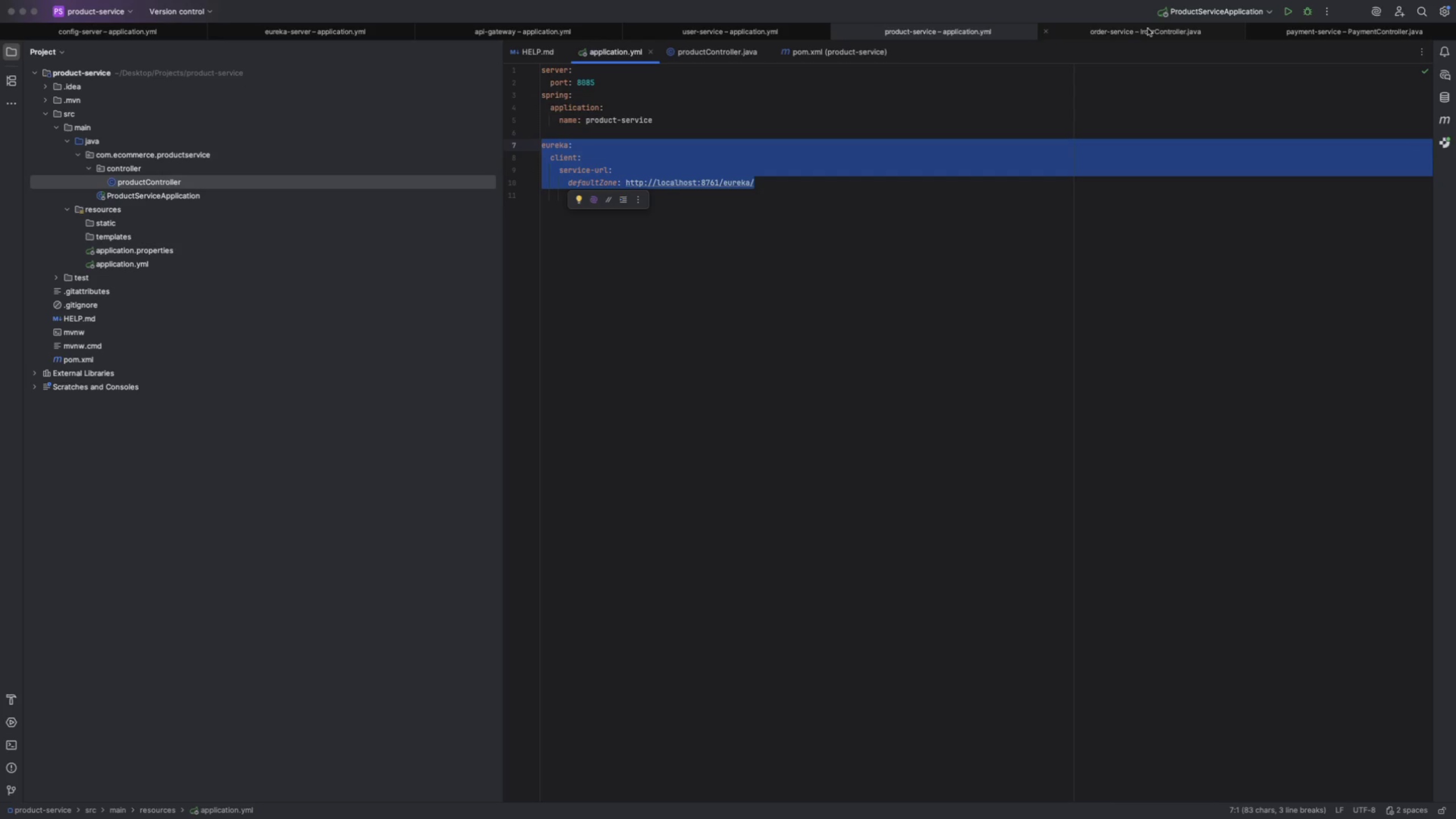 
double_click([1136, 32])
 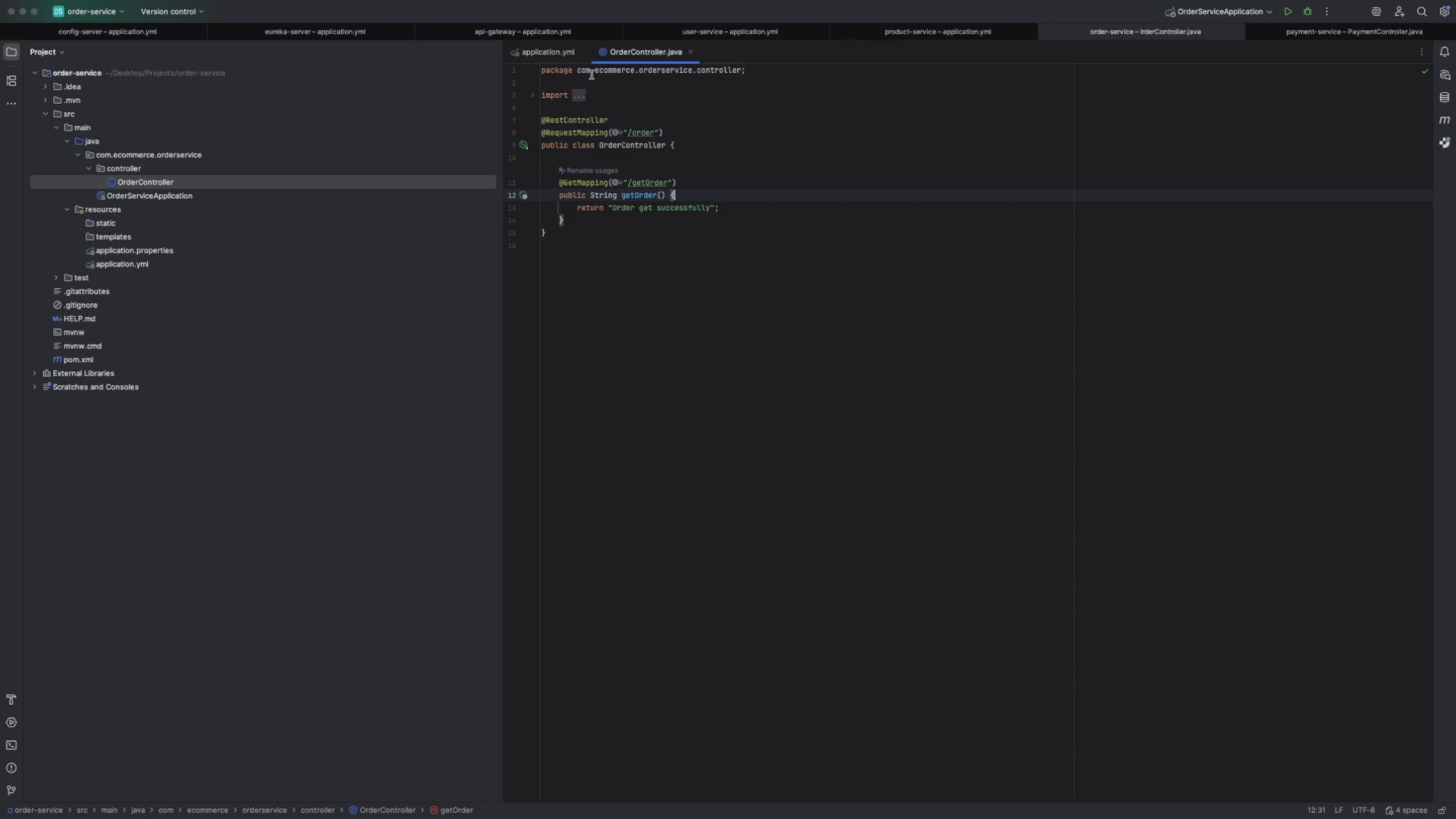 
left_click([541, 57])
 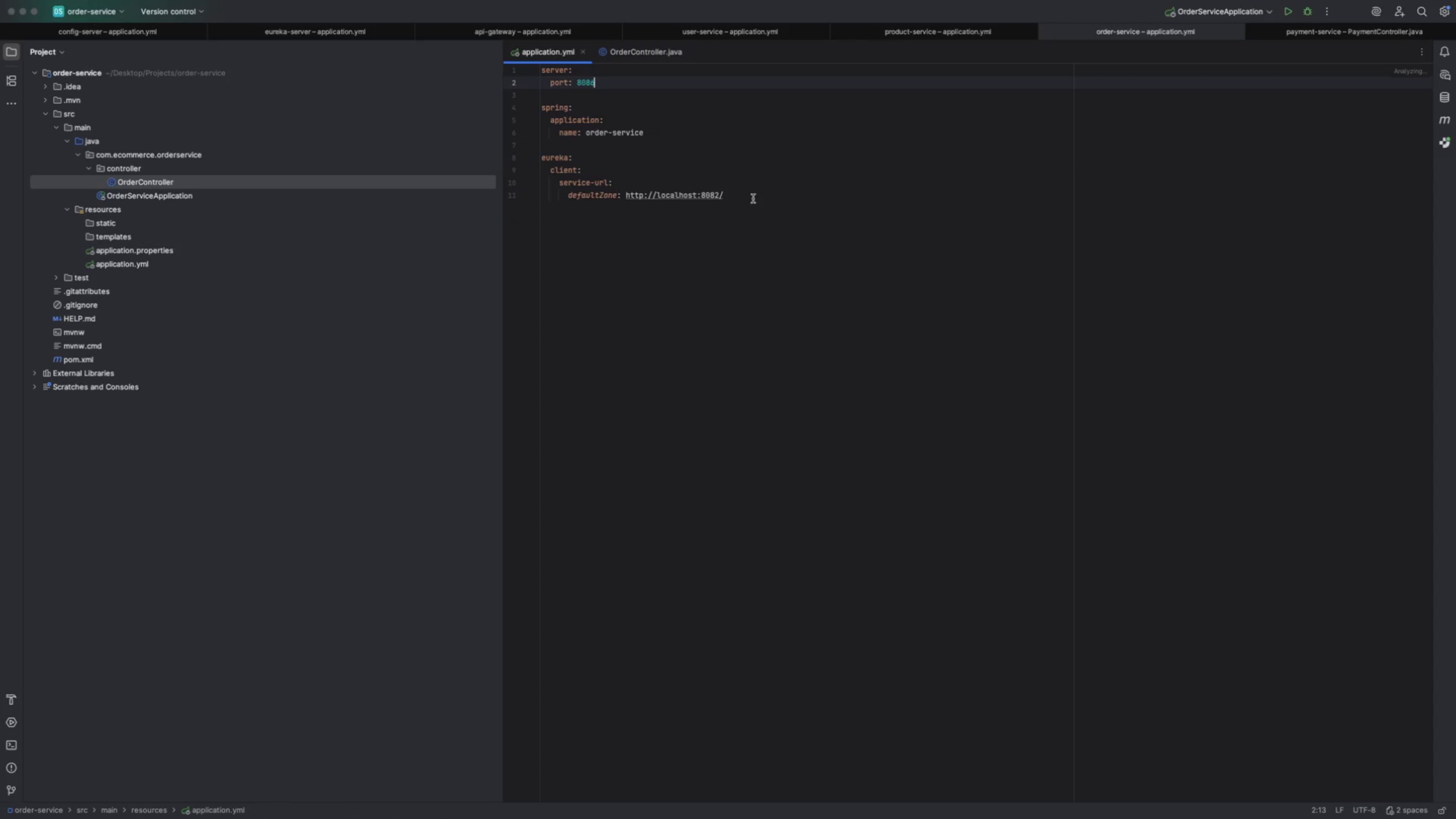 
left_click_drag(start_coordinate=[752, 197], to_coordinate=[536, 161])
 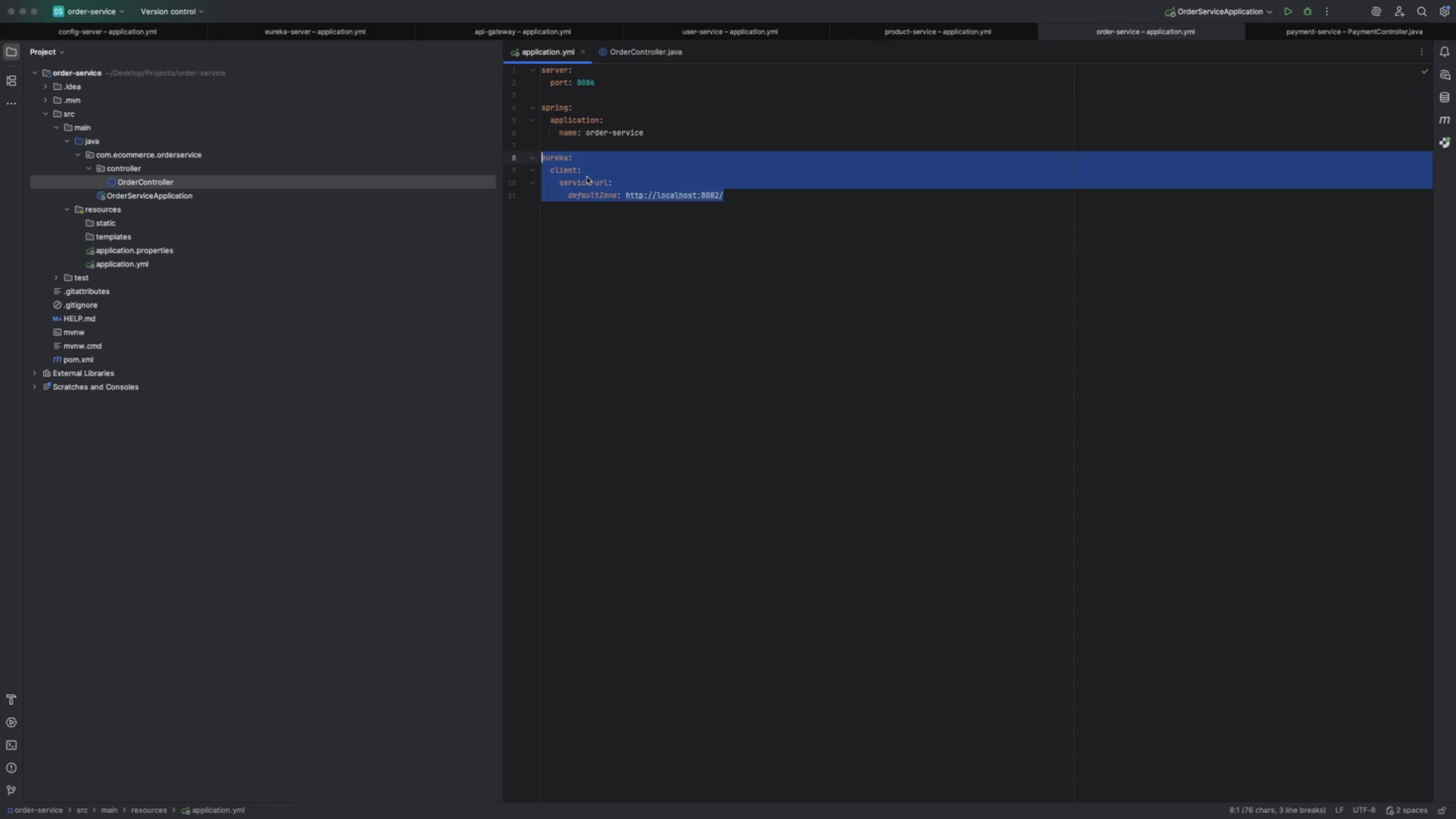 
right_click([587, 177])
 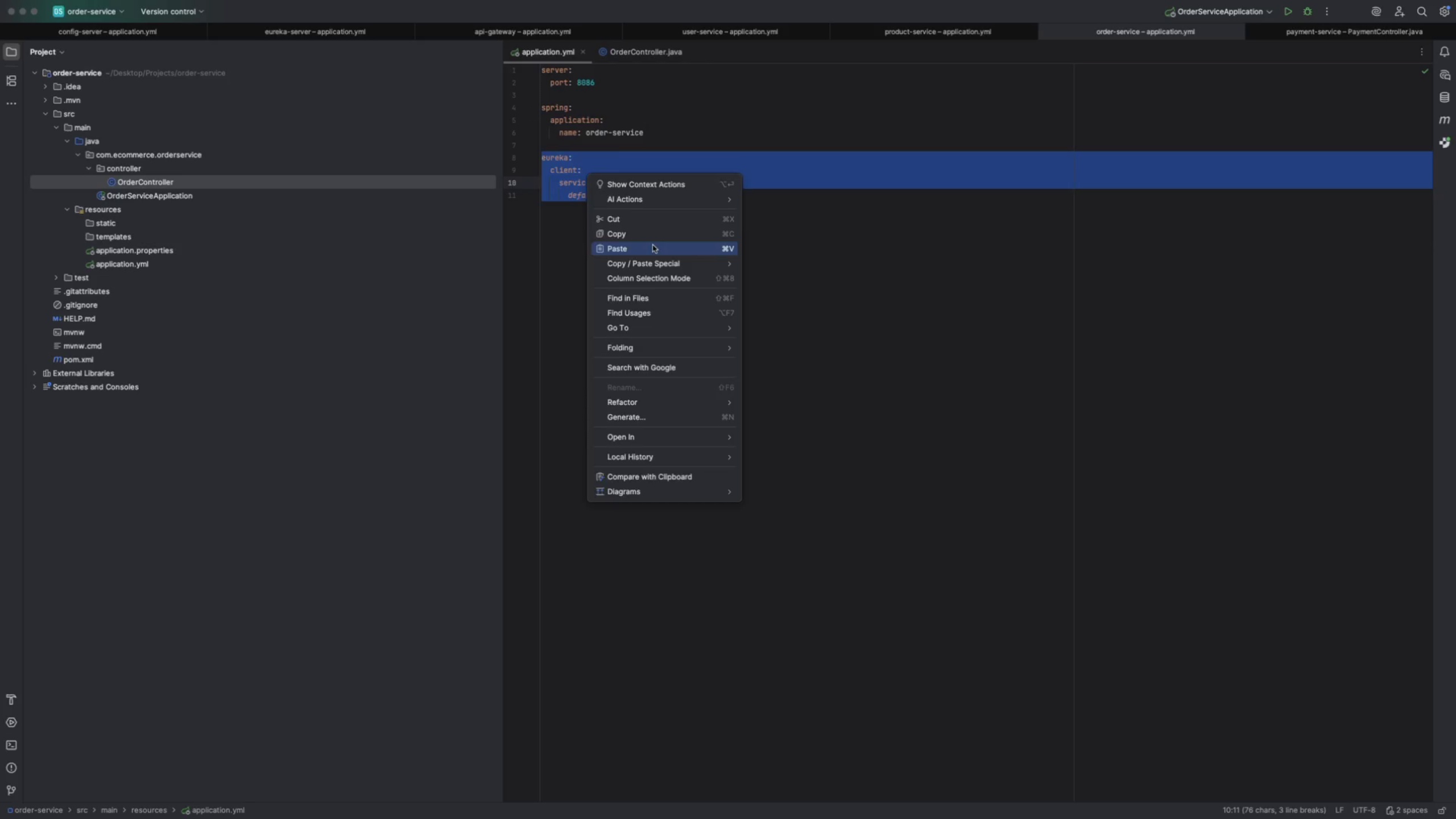 
left_click([653, 245])
 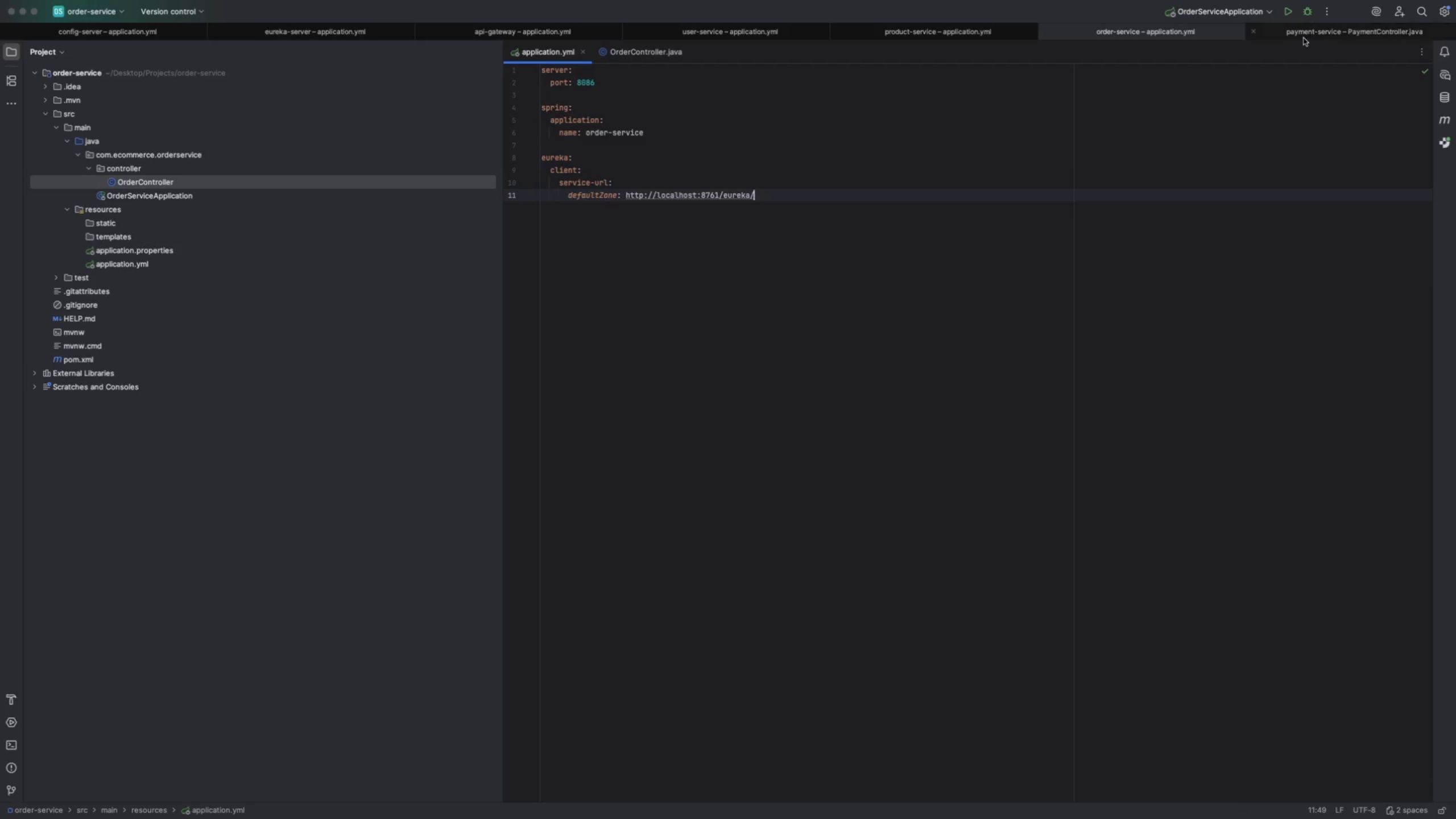 
left_click([1307, 35])
 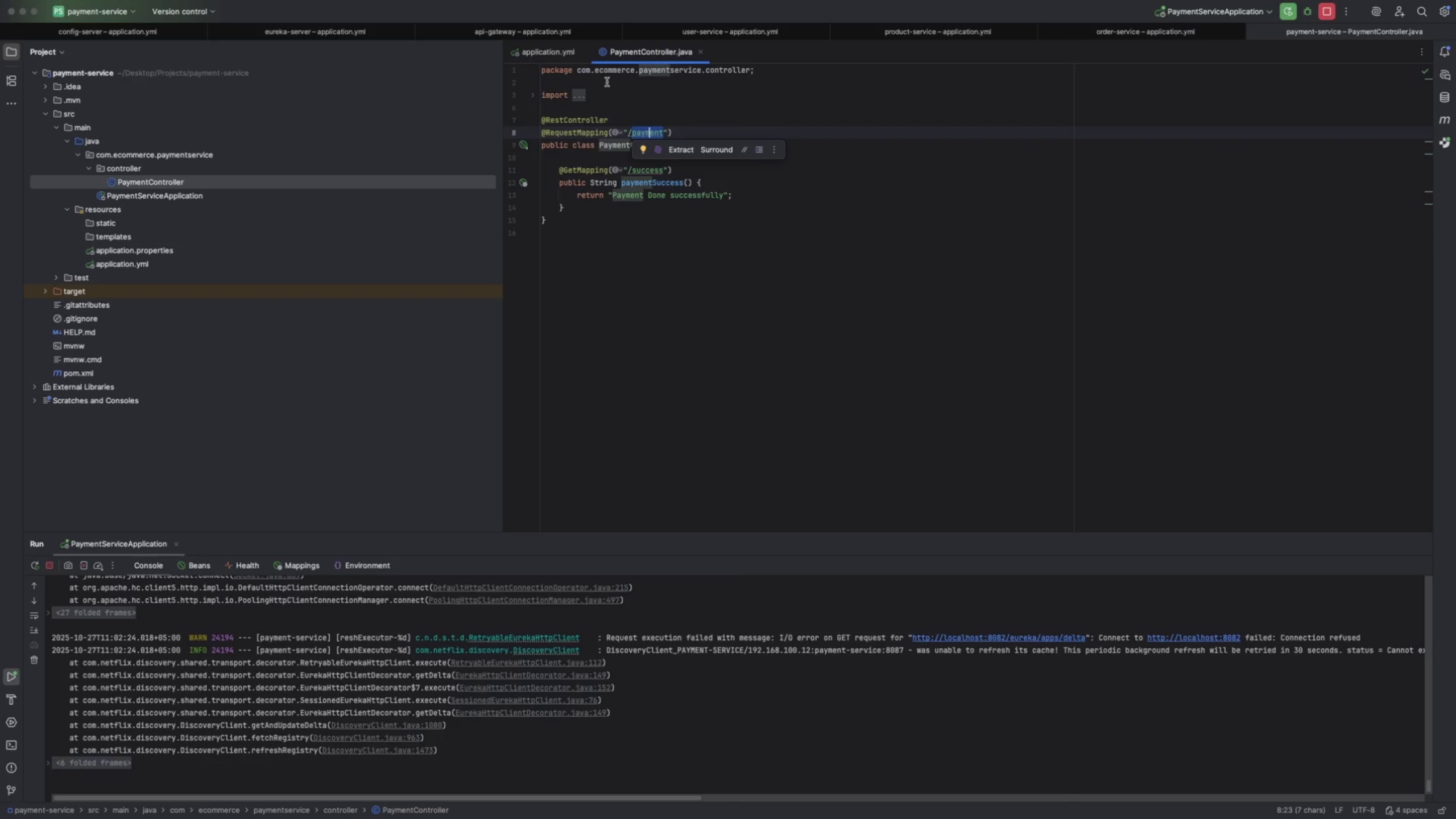 
left_click([540, 54])
 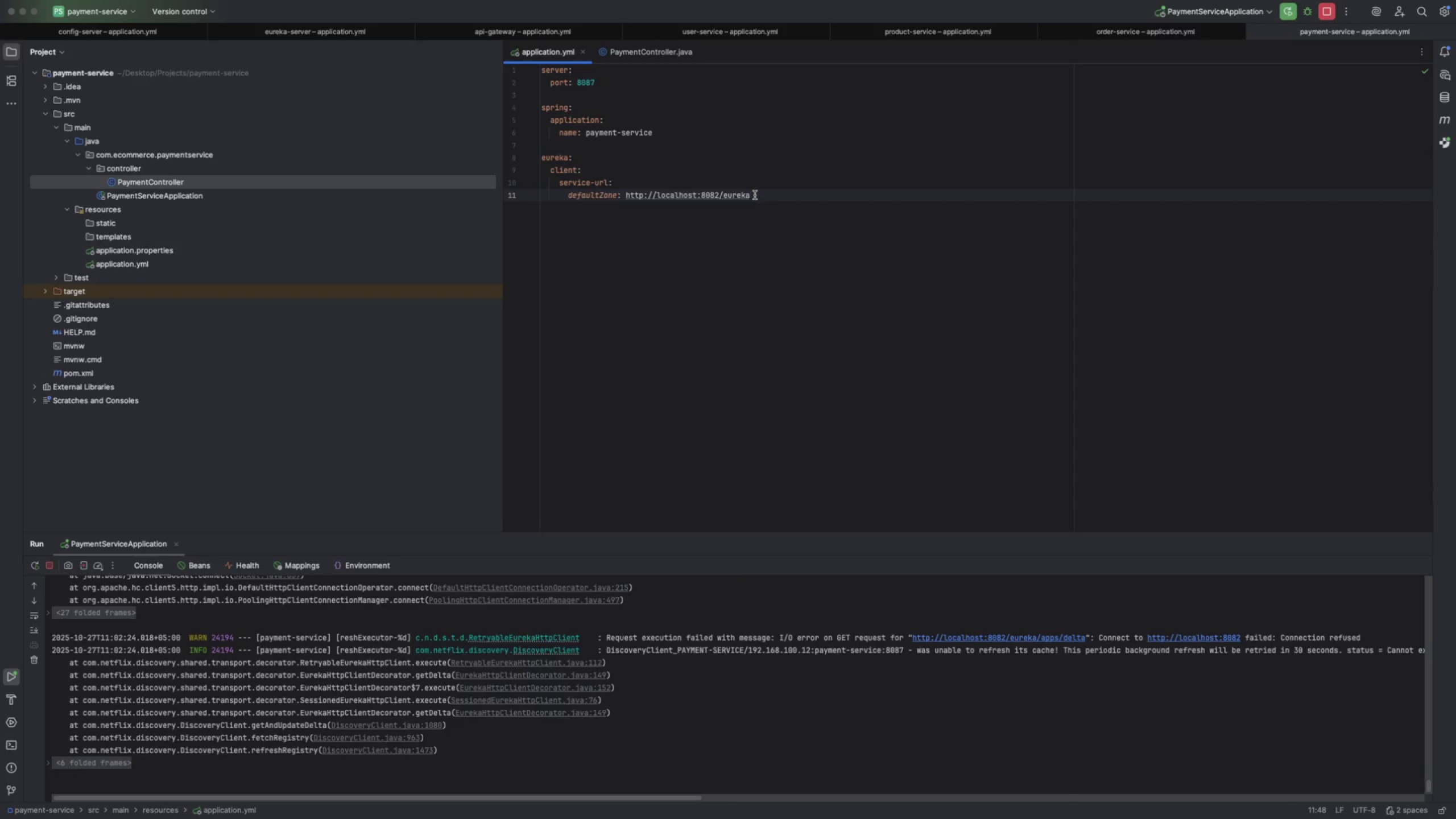 
left_click_drag(start_coordinate=[762, 194], to_coordinate=[532, 154])
 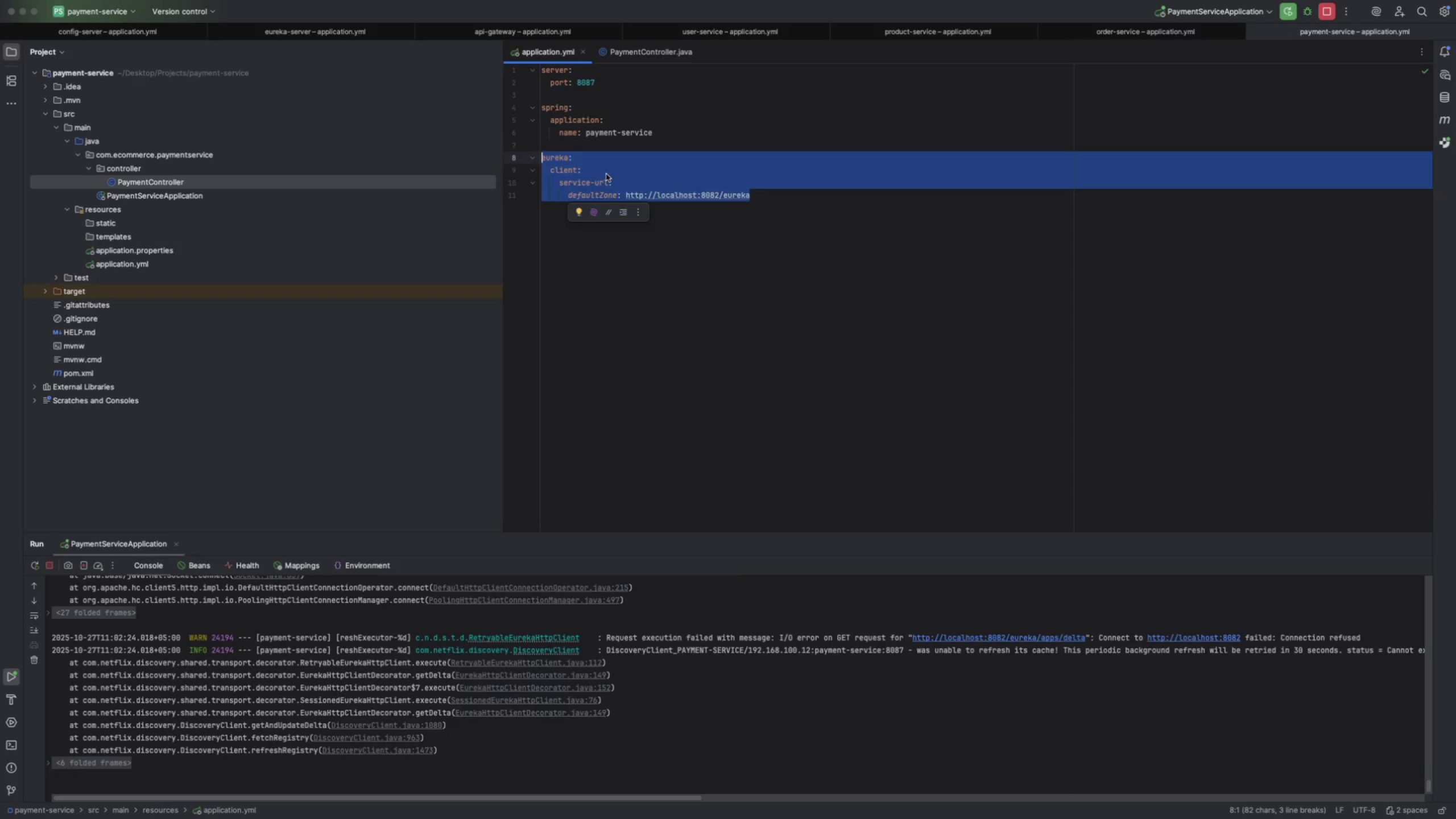 
right_click([606, 174])
 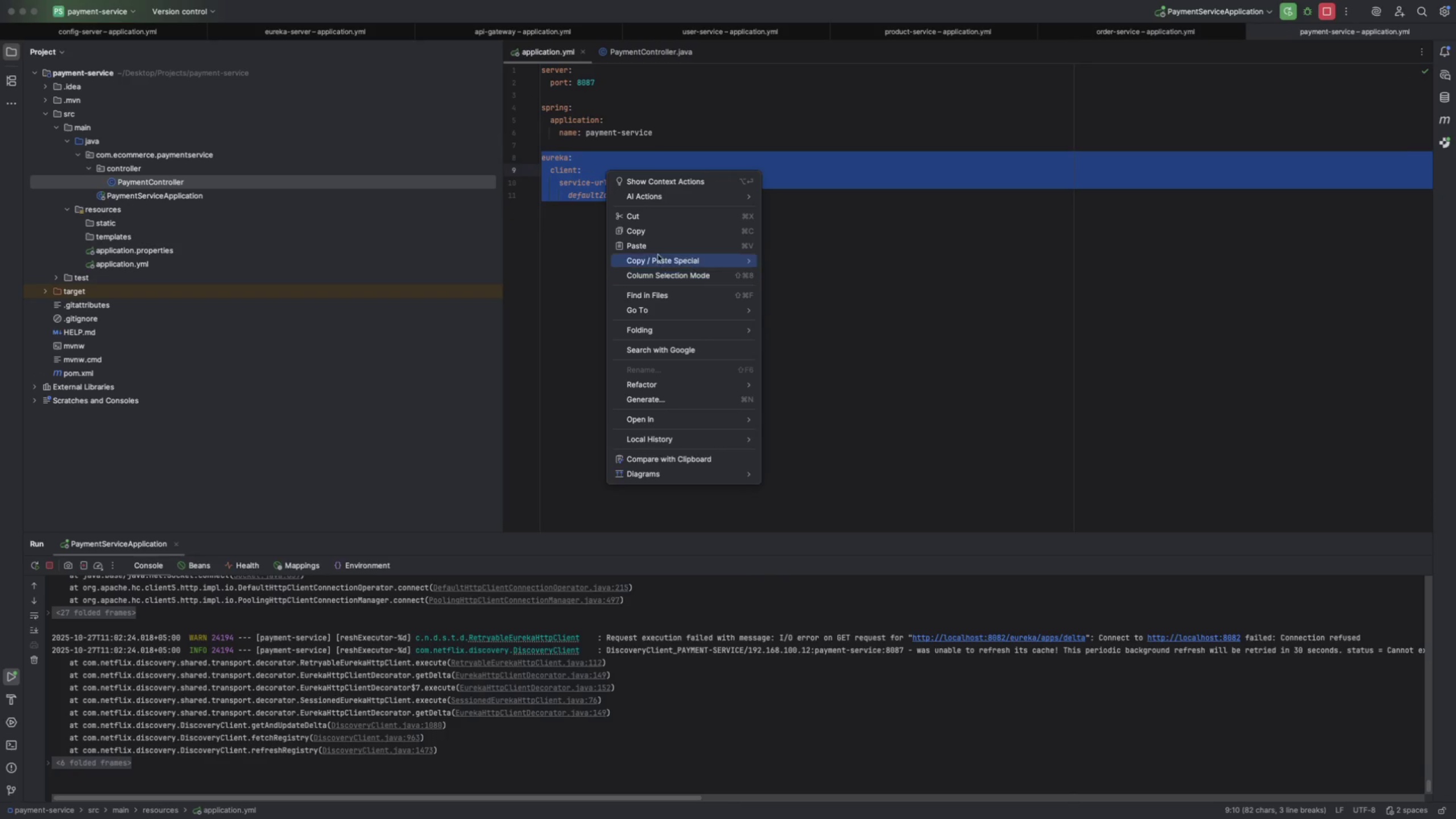 
left_click([658, 250])
 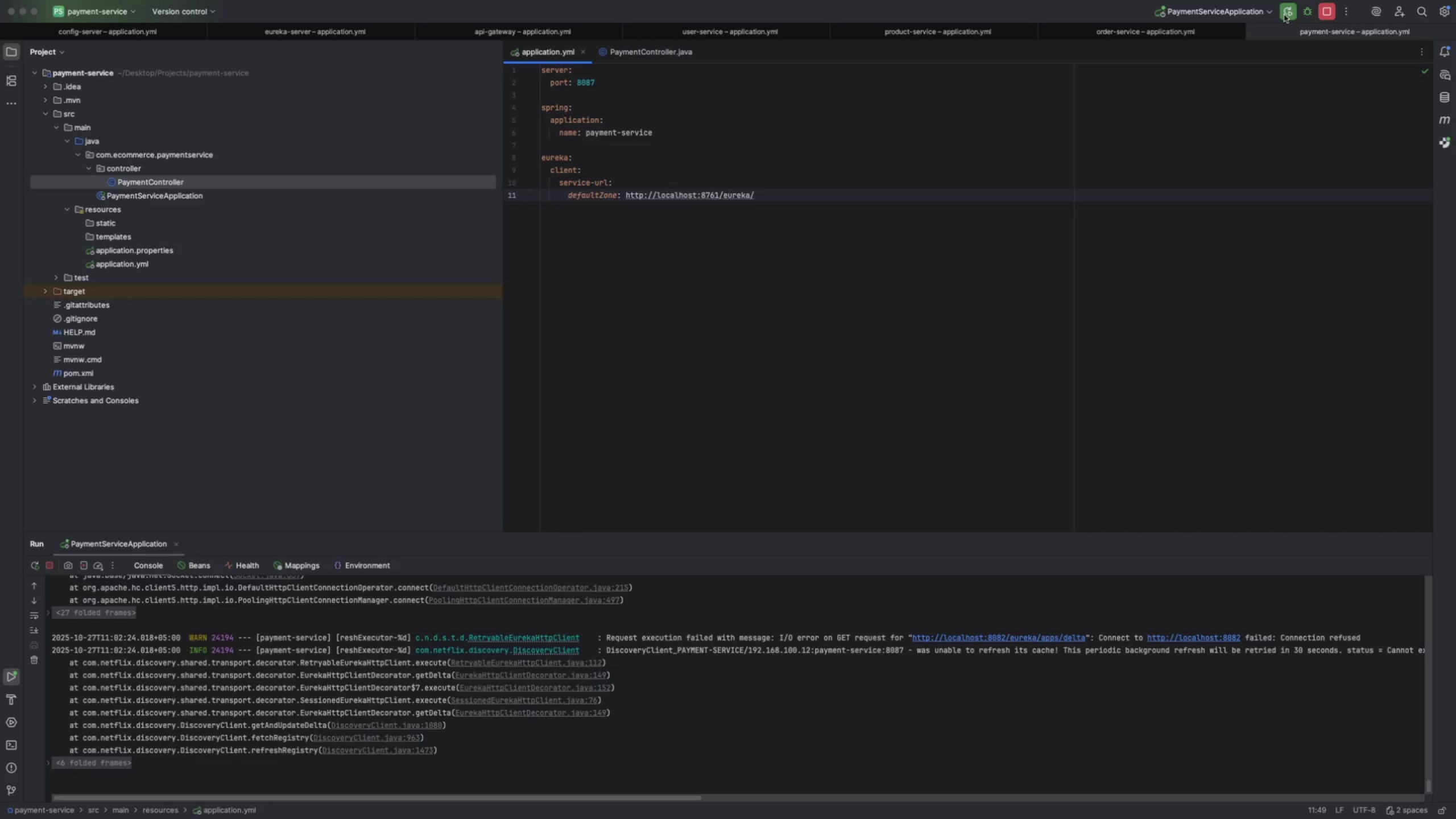 
left_click([1164, 35])
 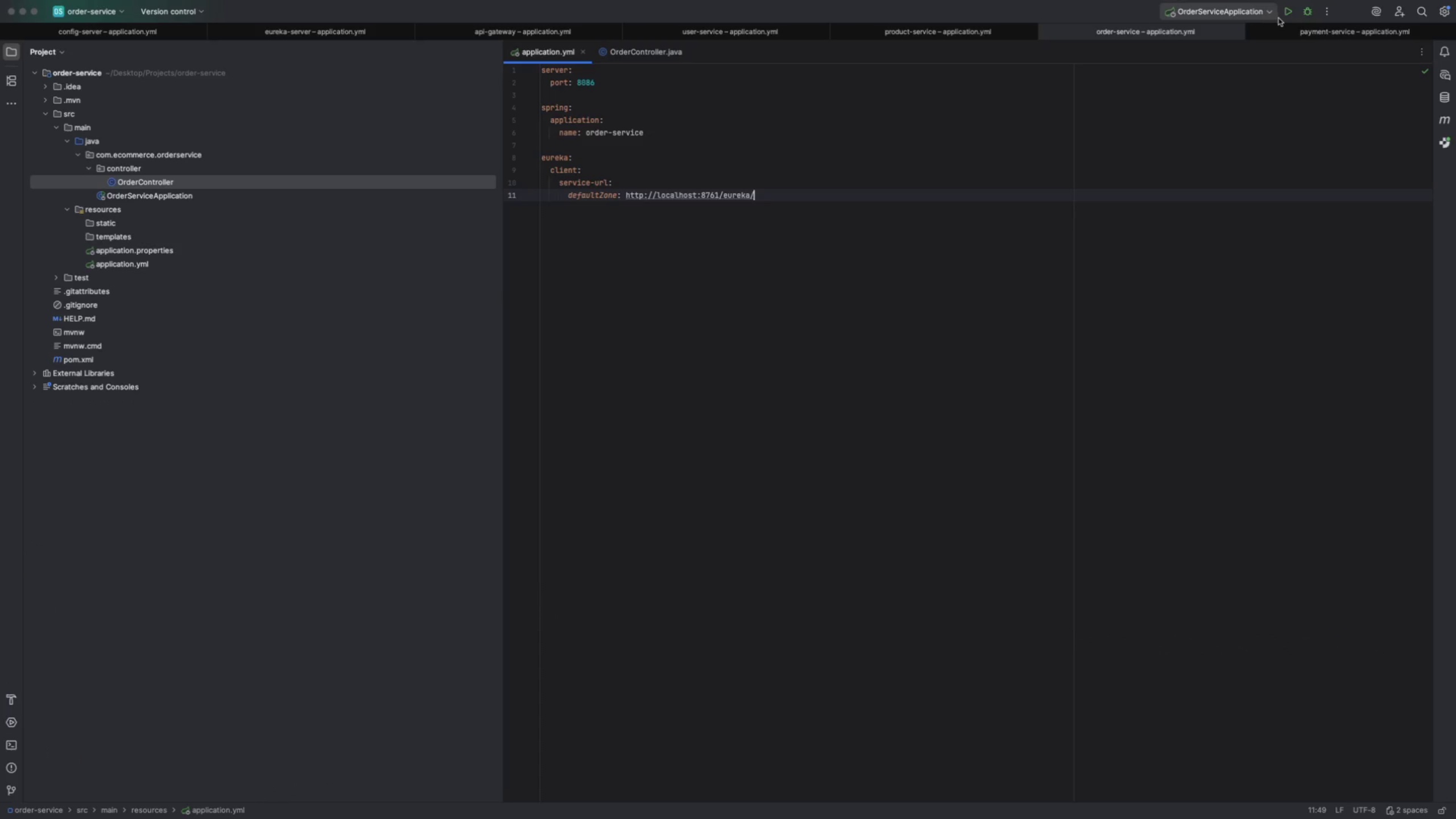 
left_click([1285, 16])
 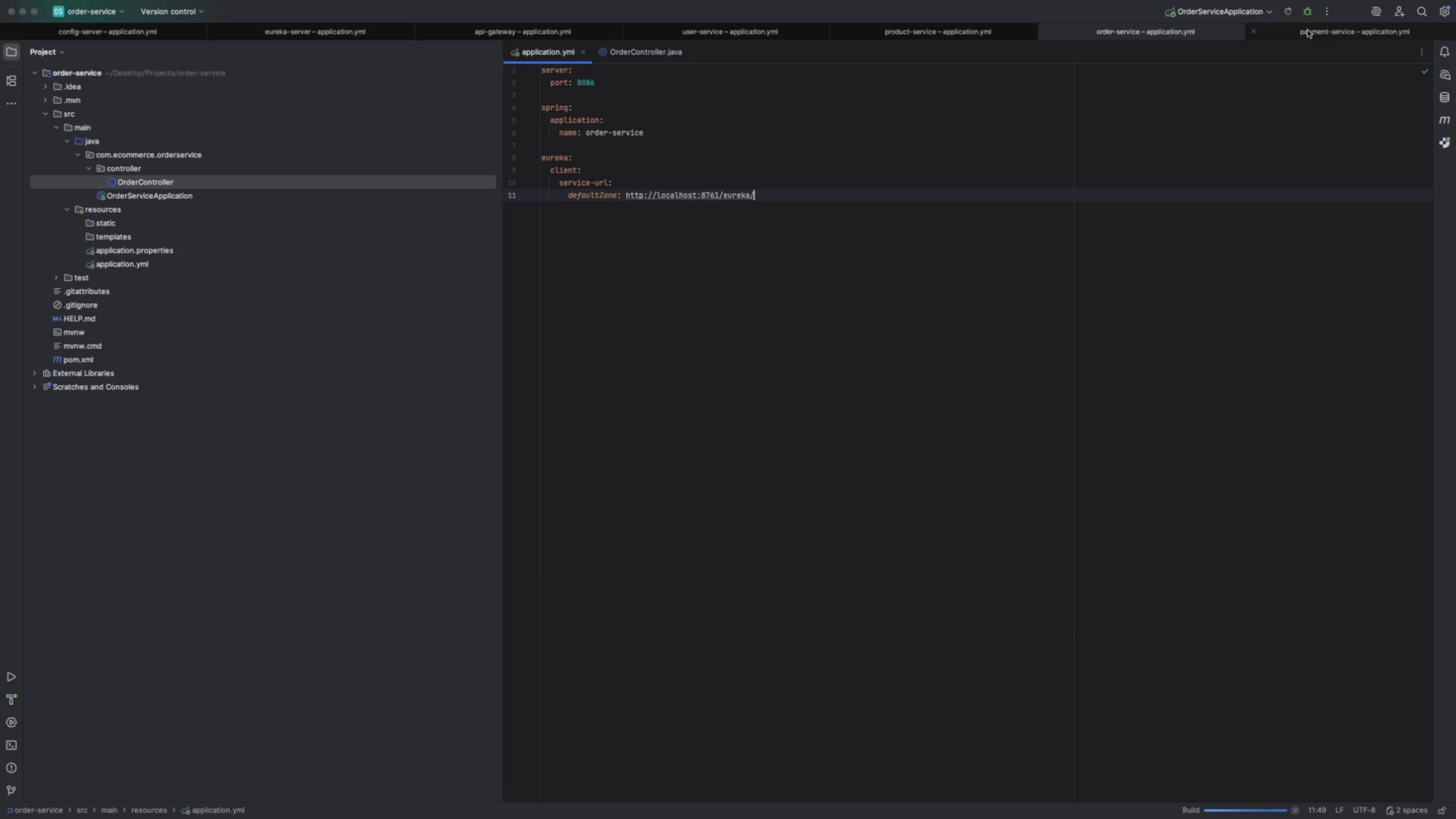 
left_click([1309, 31])
 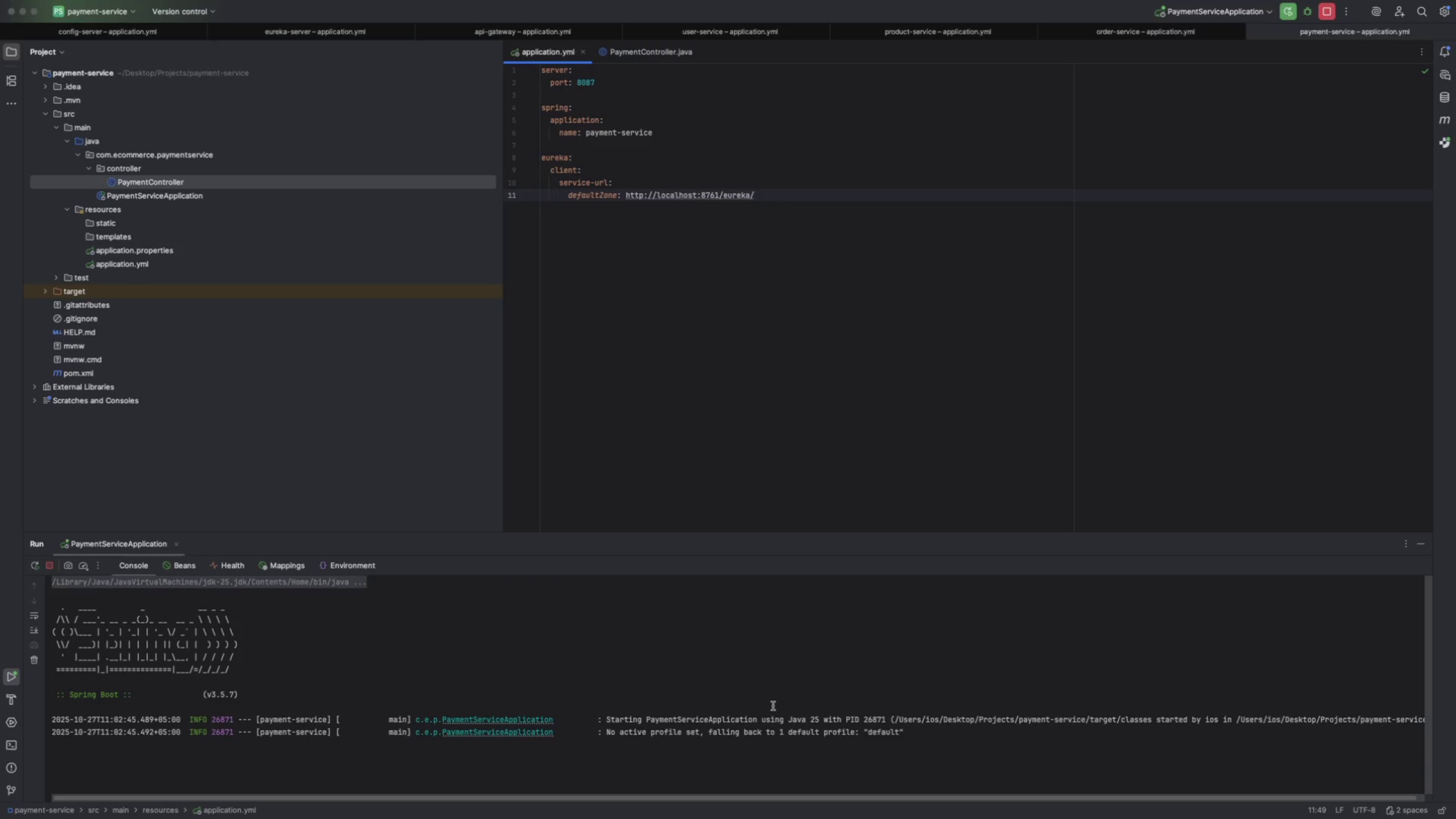 
wait(10.28)
 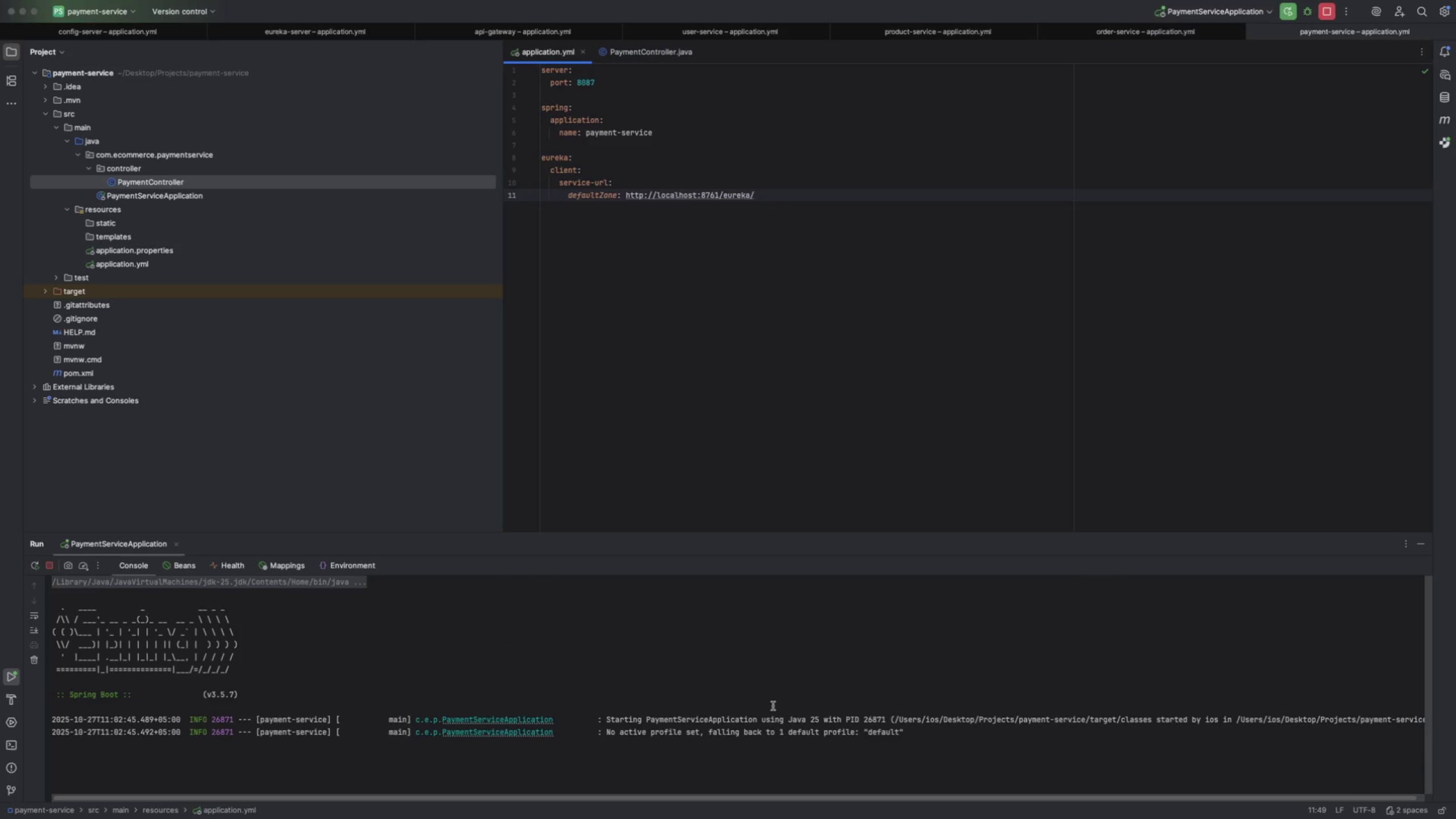 
scroll: coordinate [805, 664], scroll_direction: up, amount: 3.0
 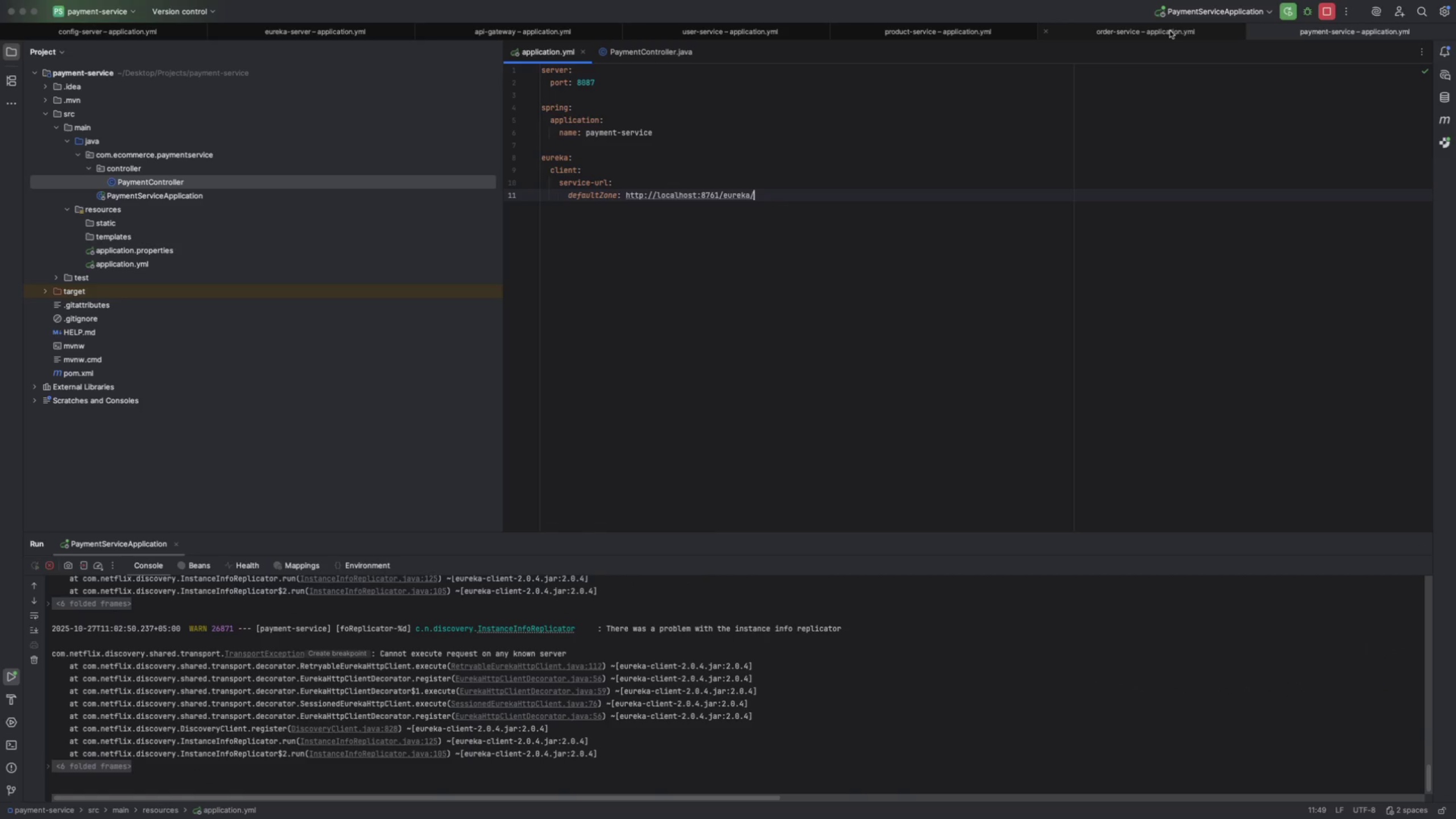 
left_click([1174, 34])
 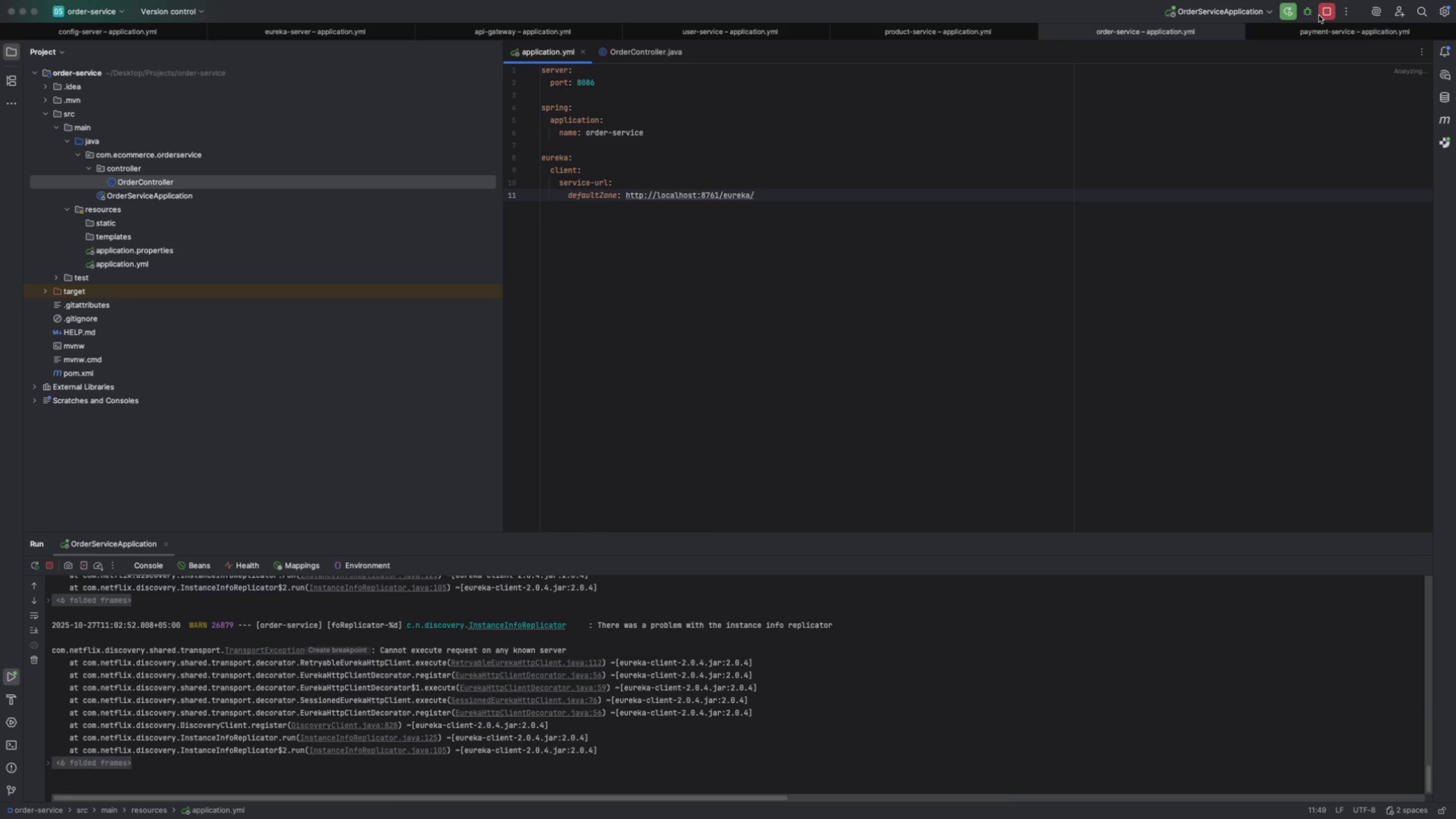 
left_click([1319, 15])
 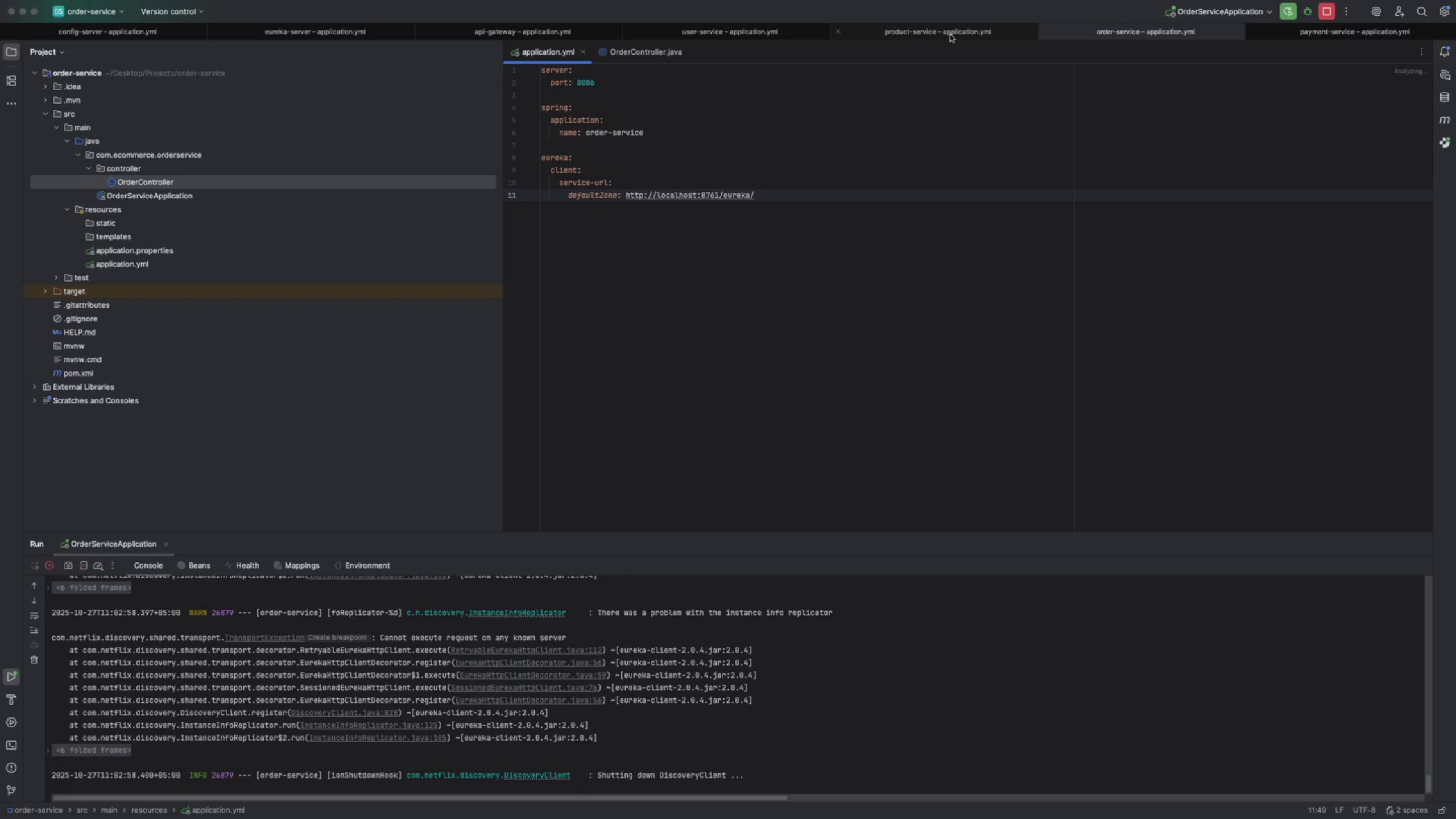 
left_click([950, 35])
 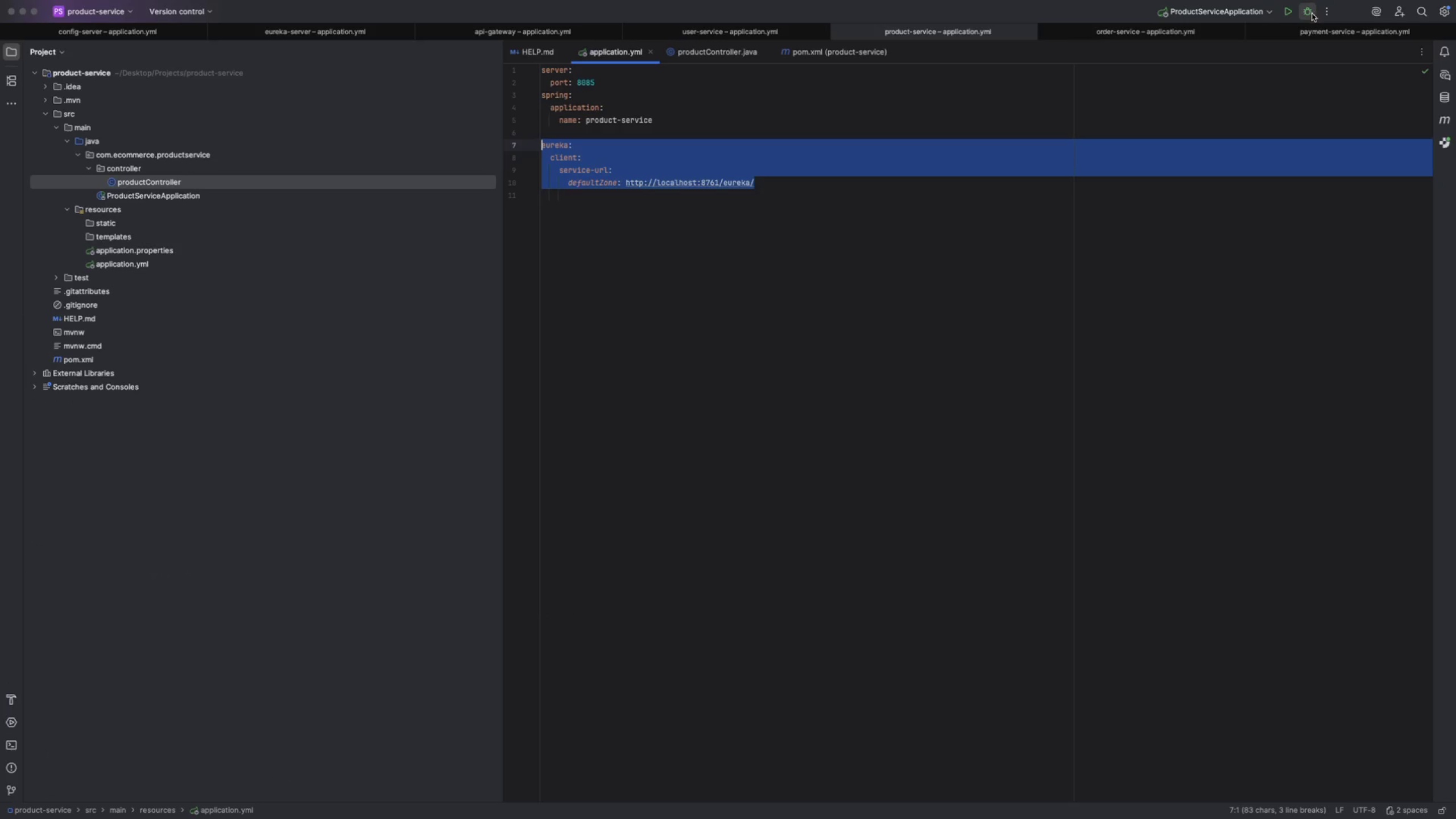 
left_click([1305, 14])
 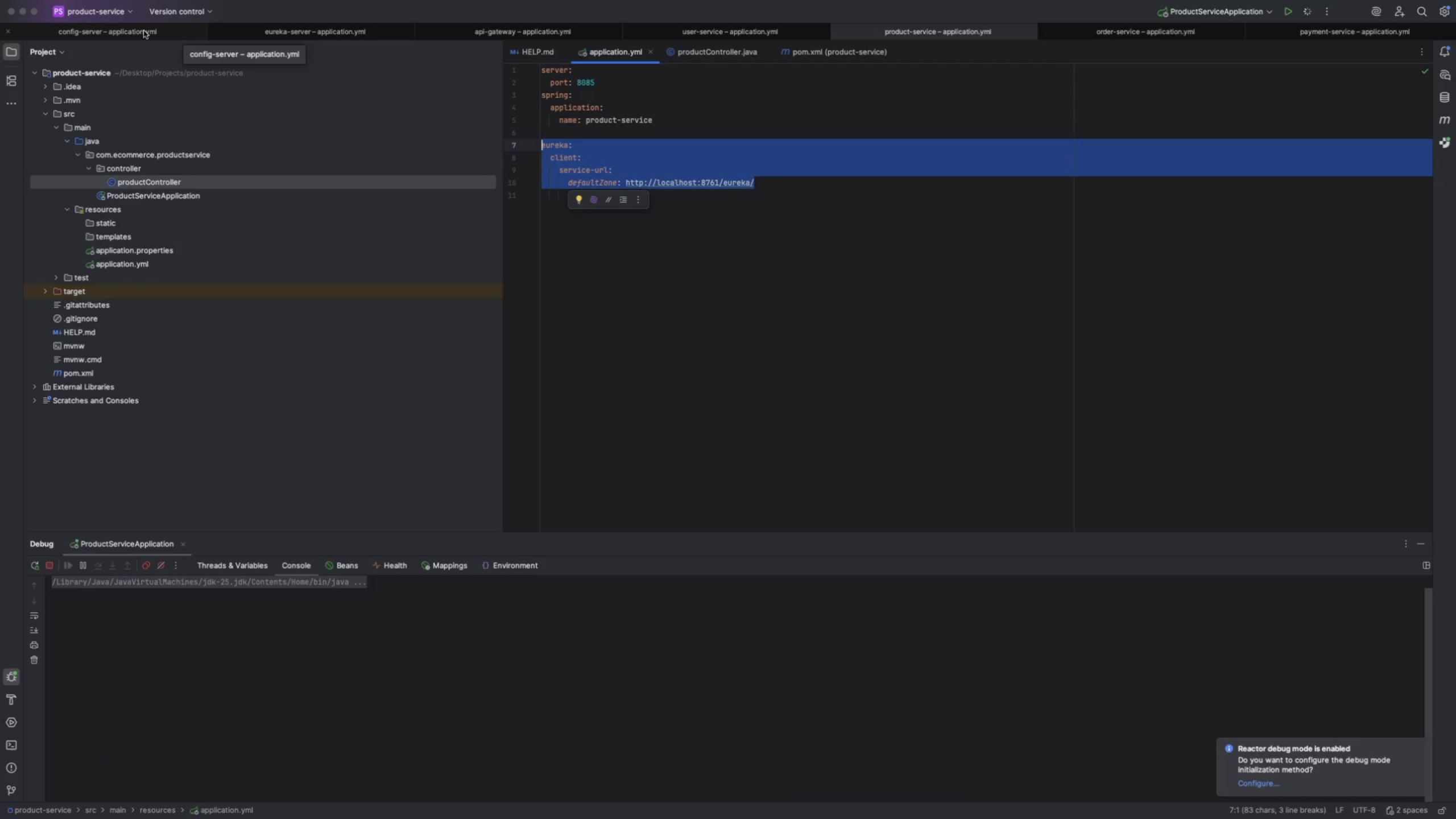 
wait(7.3)
 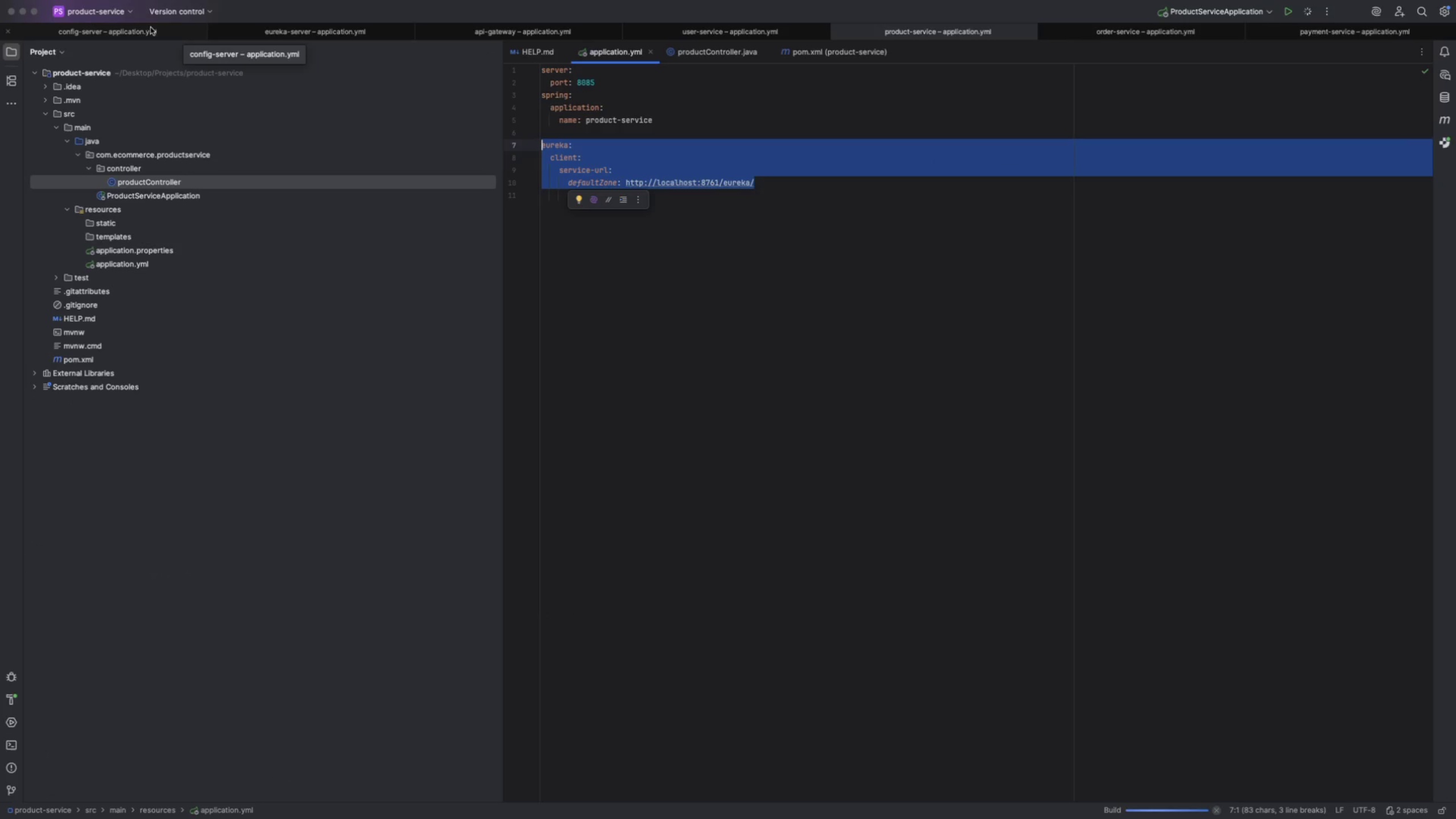 
left_click([146, 31])
 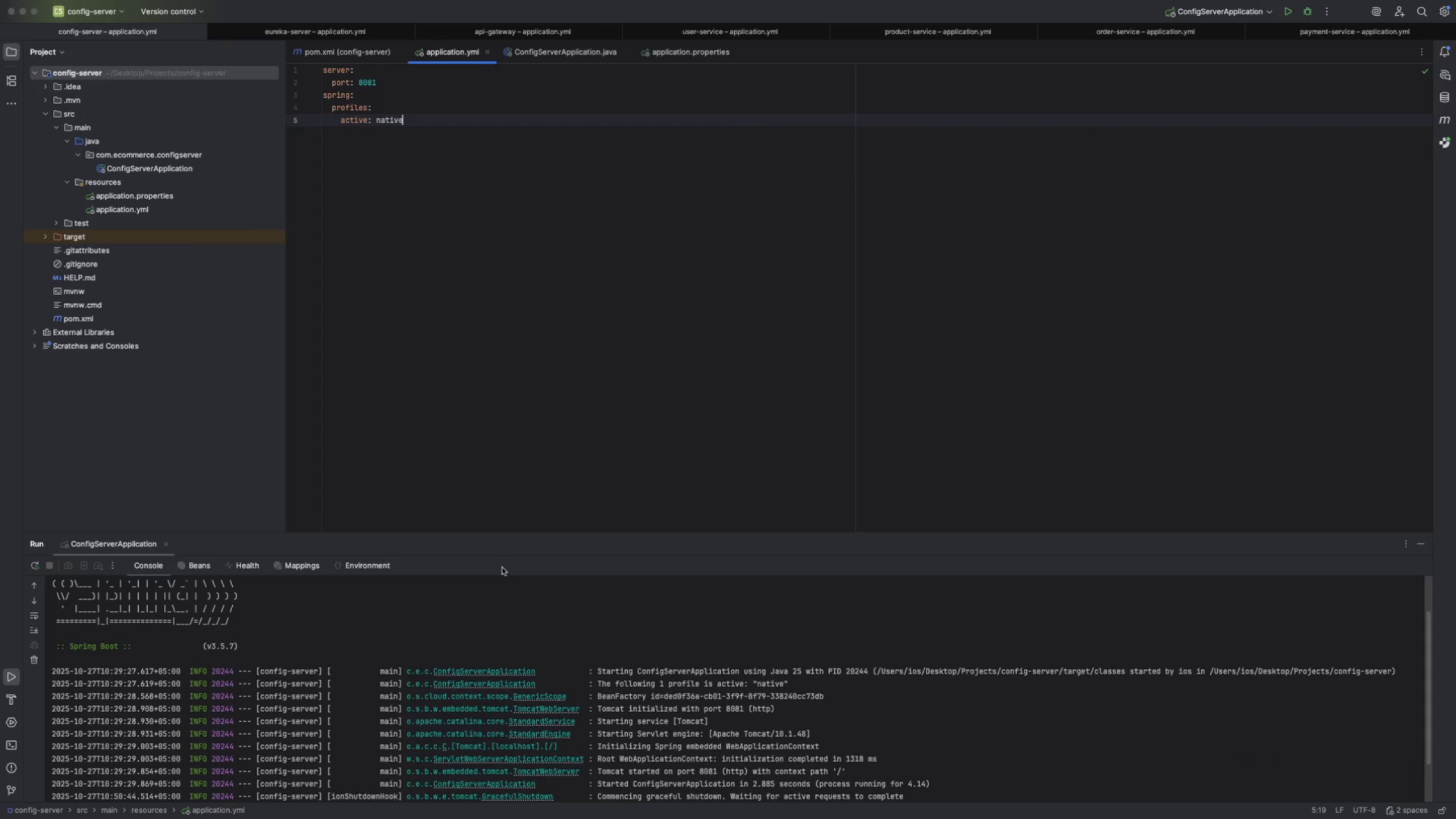 
scroll: coordinate [498, 689], scroll_direction: down, amount: 134.0
 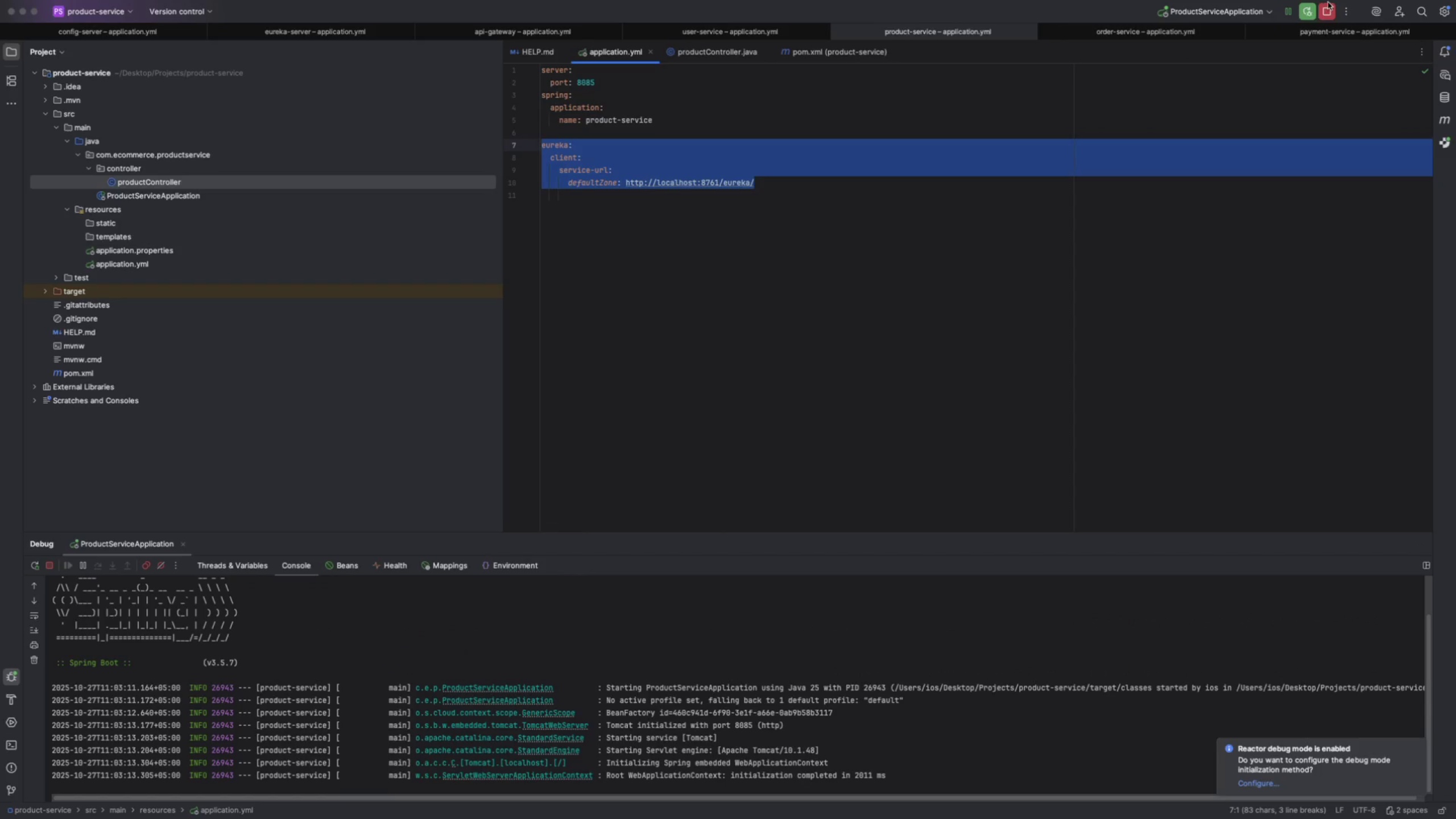 
left_click([1324, 11])
 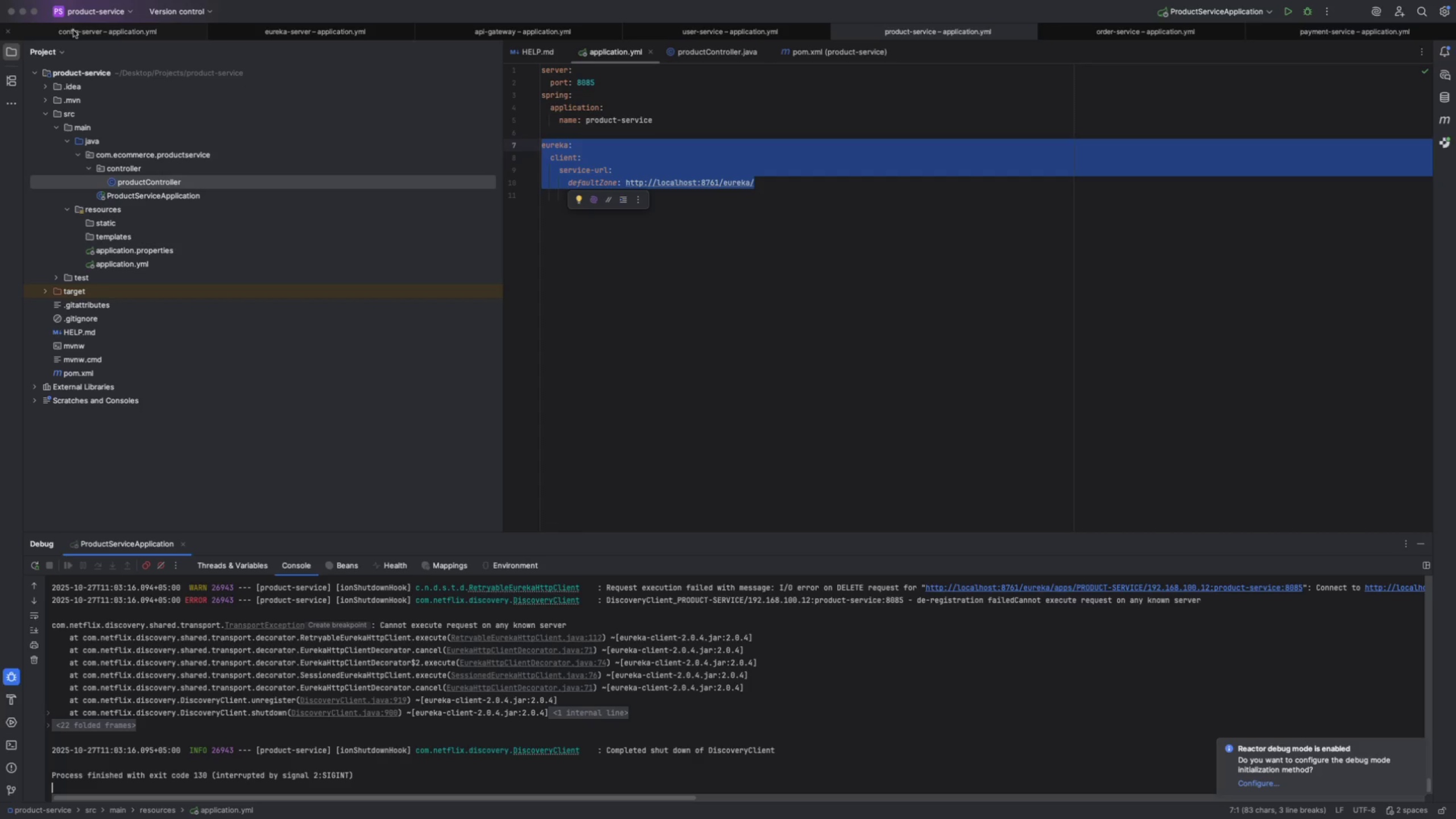 
left_click([73, 34])
 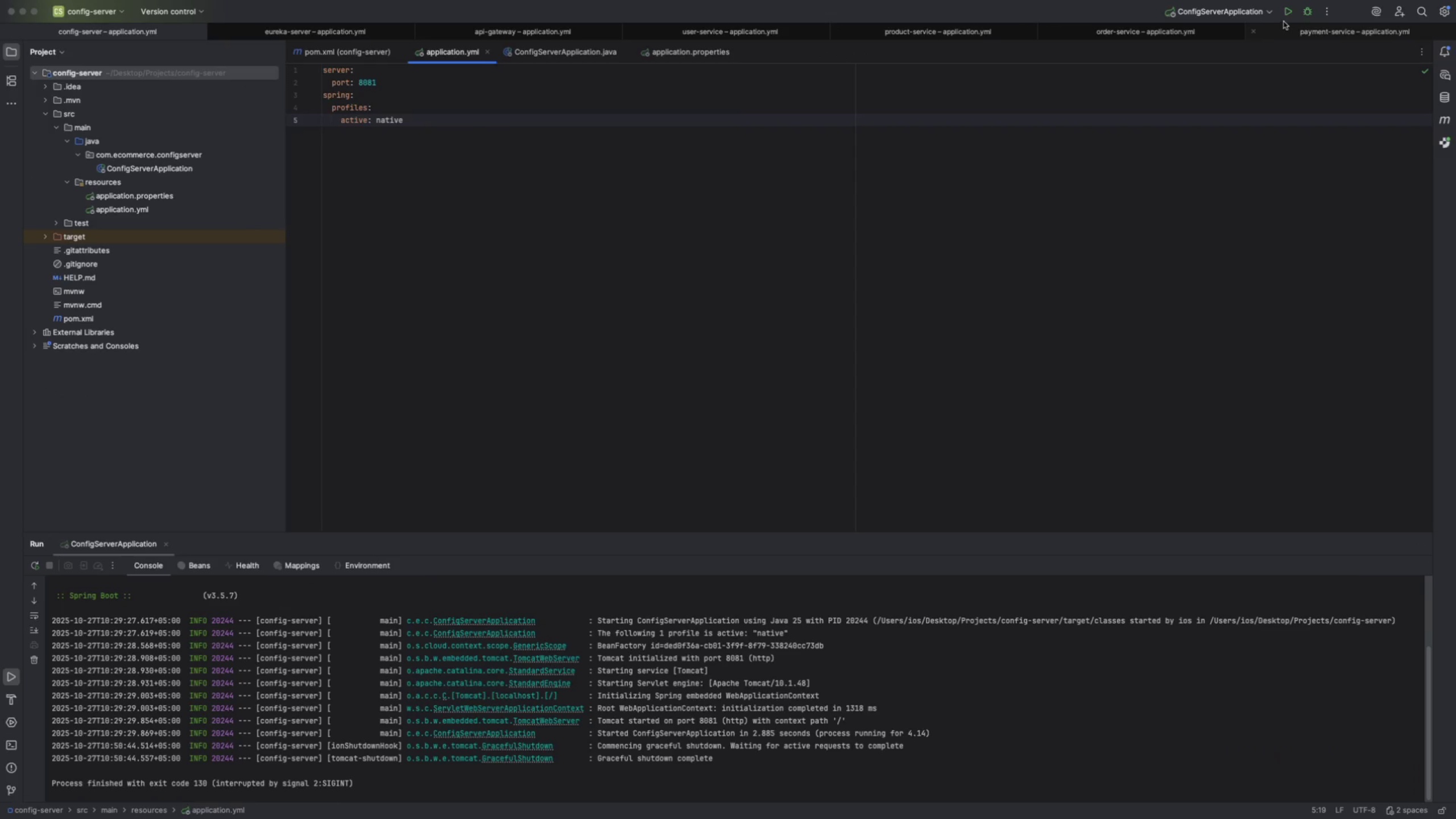 
left_click([1286, 19])
 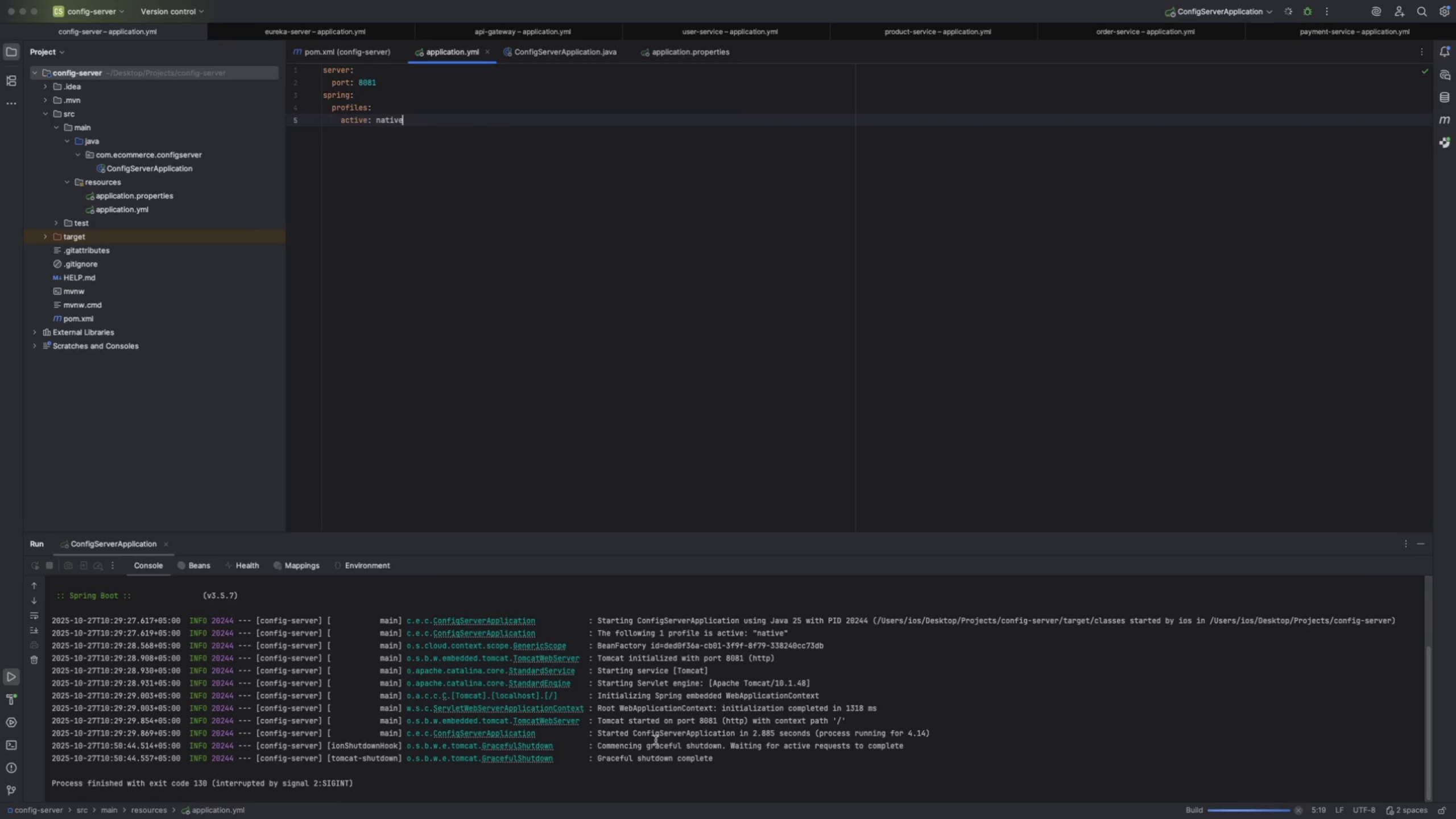 
scroll: coordinate [660, 730], scroll_direction: down, amount: 39.0
 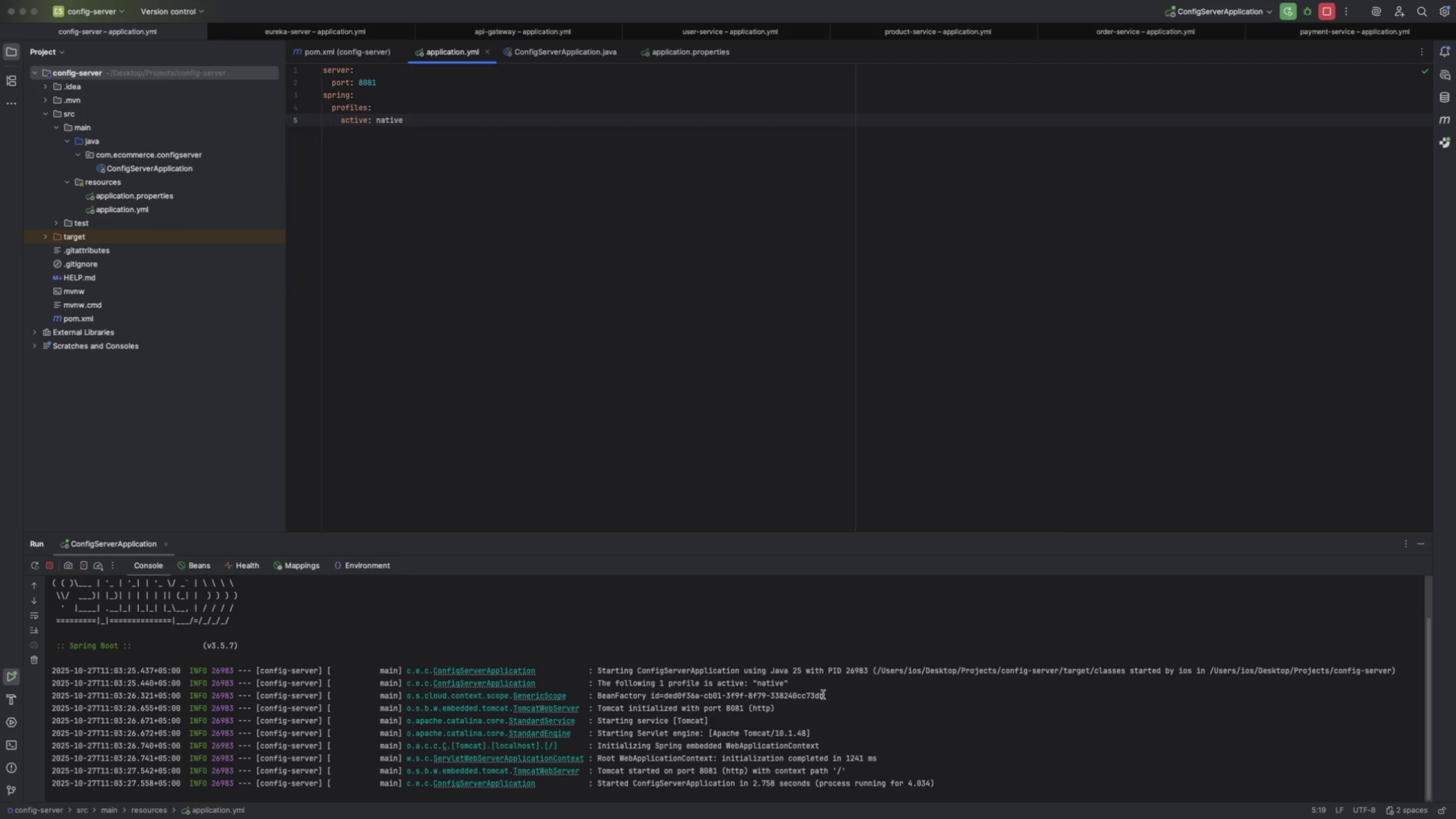 
wait(16.31)
 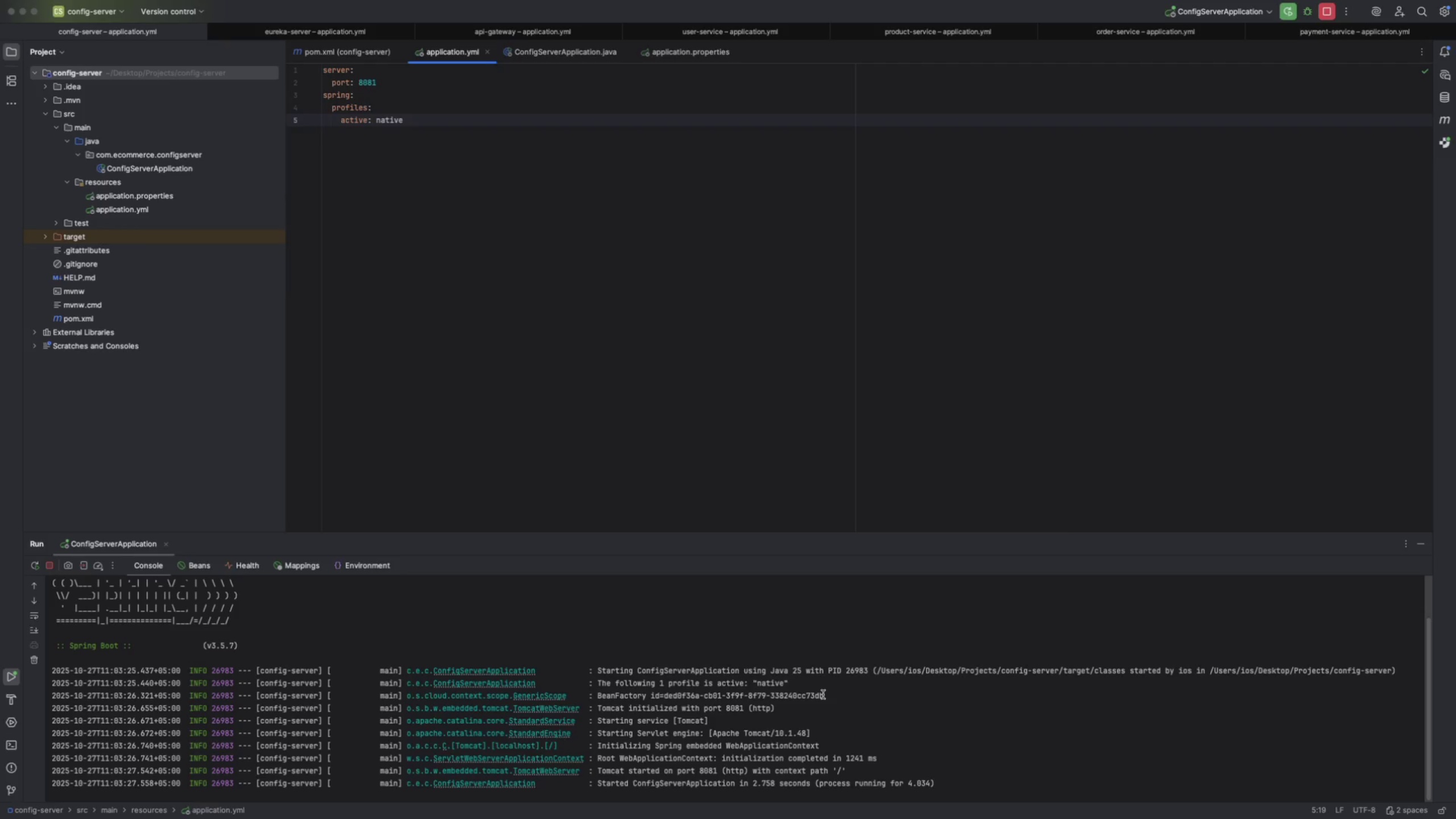 
left_click([278, 30])
 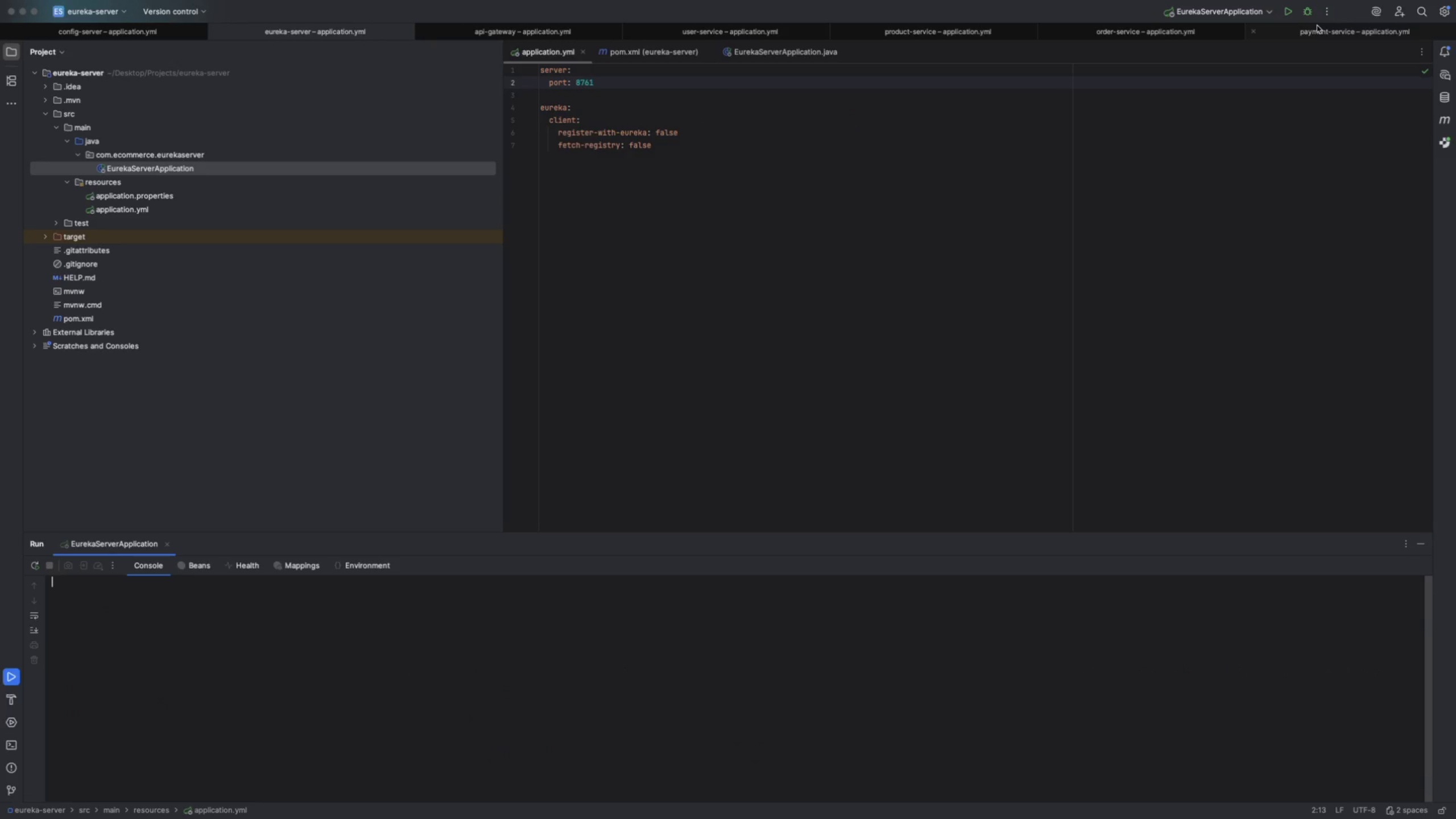 
left_click([1292, 16])
 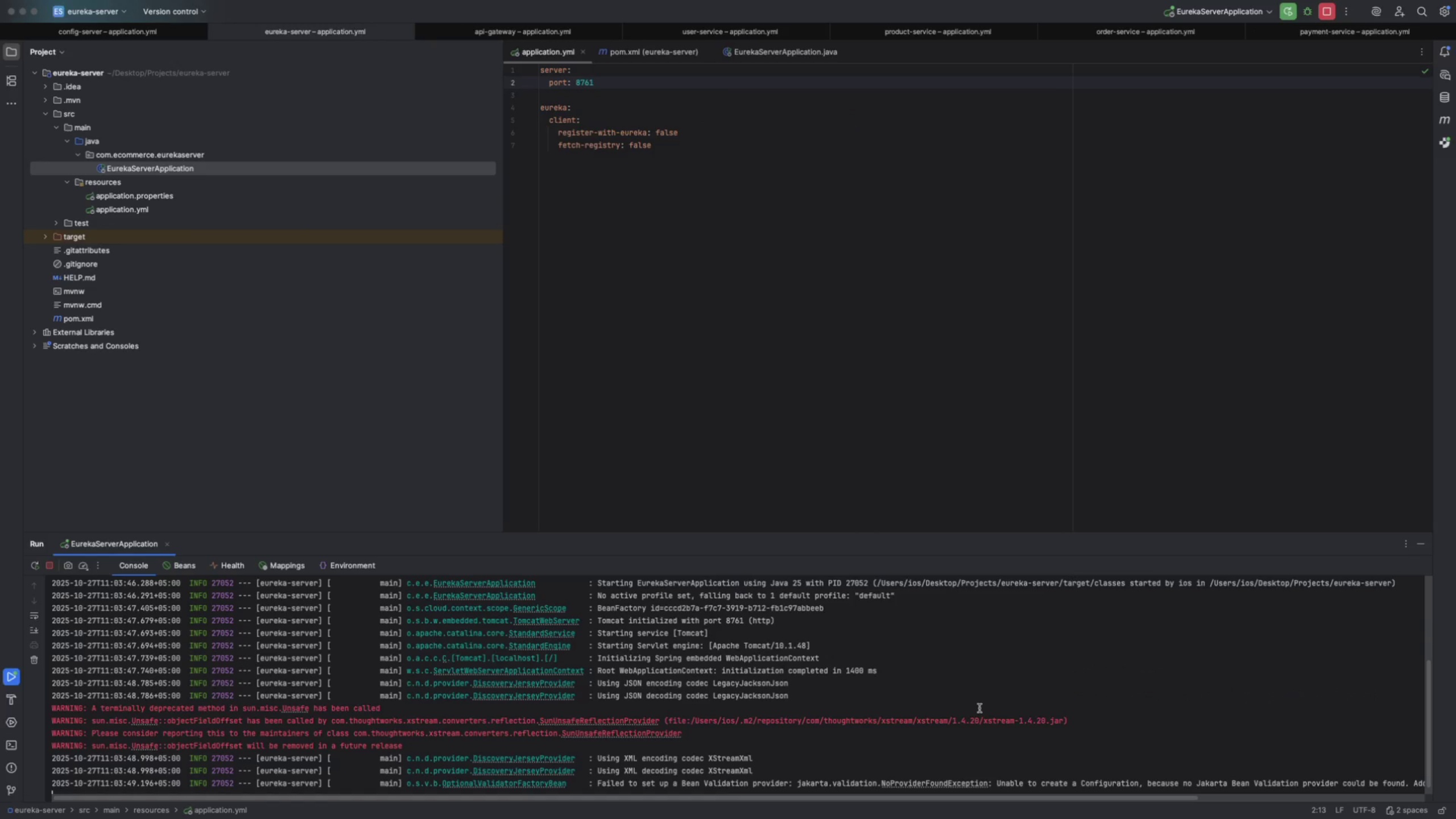 
wait(10.94)
 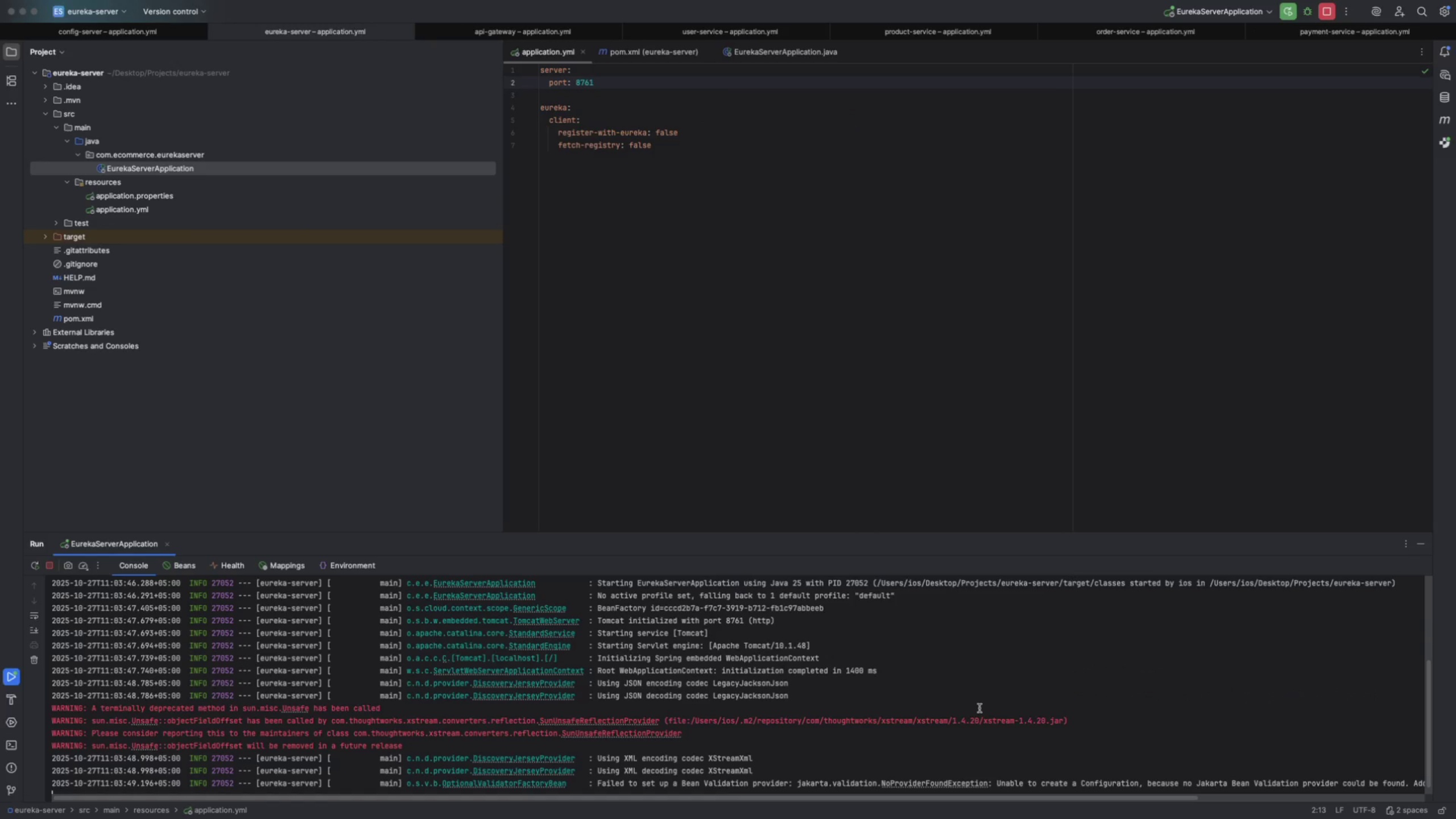 
scroll: coordinate [941, 692], scroll_direction: up, amount: 7.0
 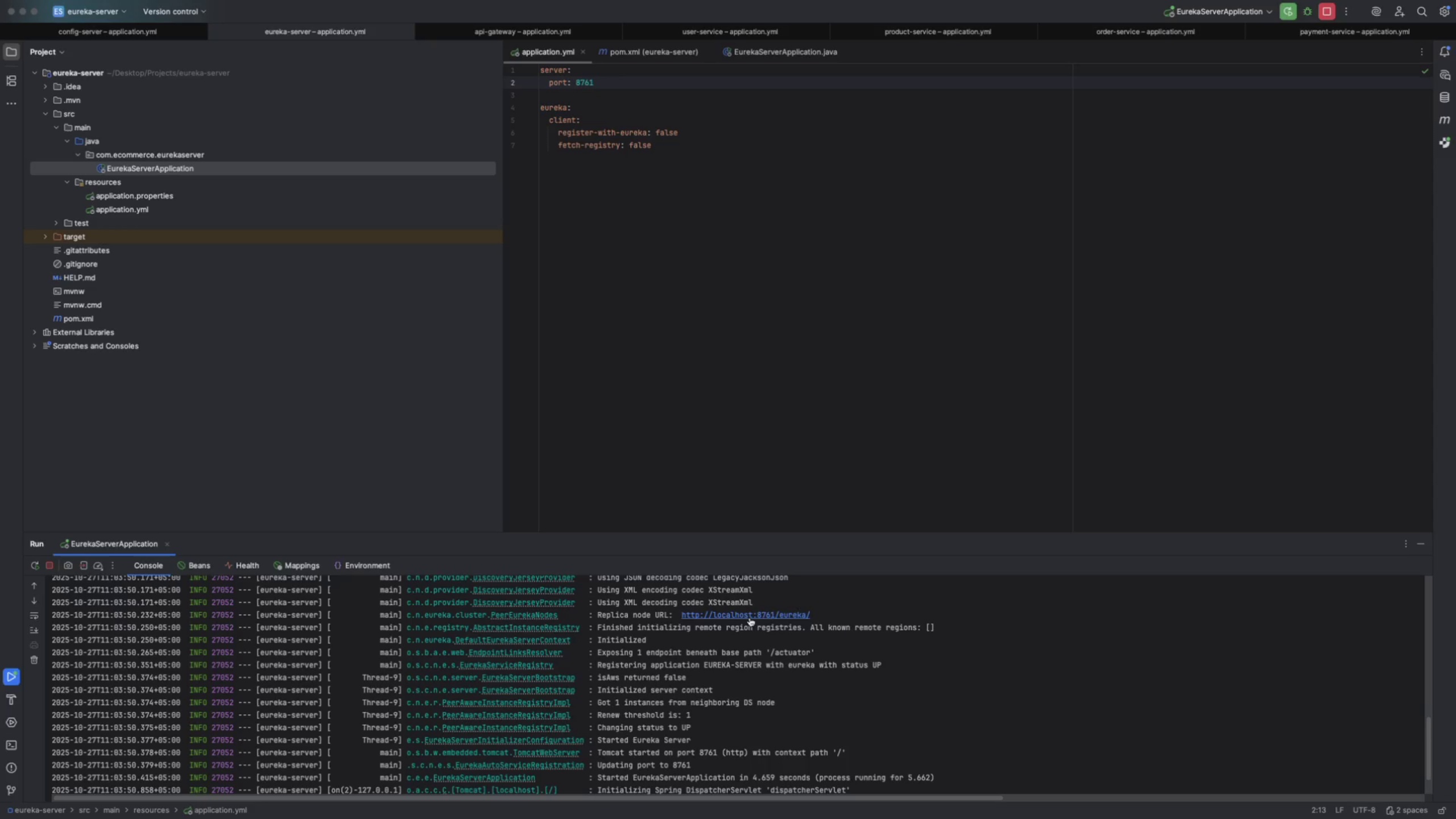 
left_click([750, 618])
 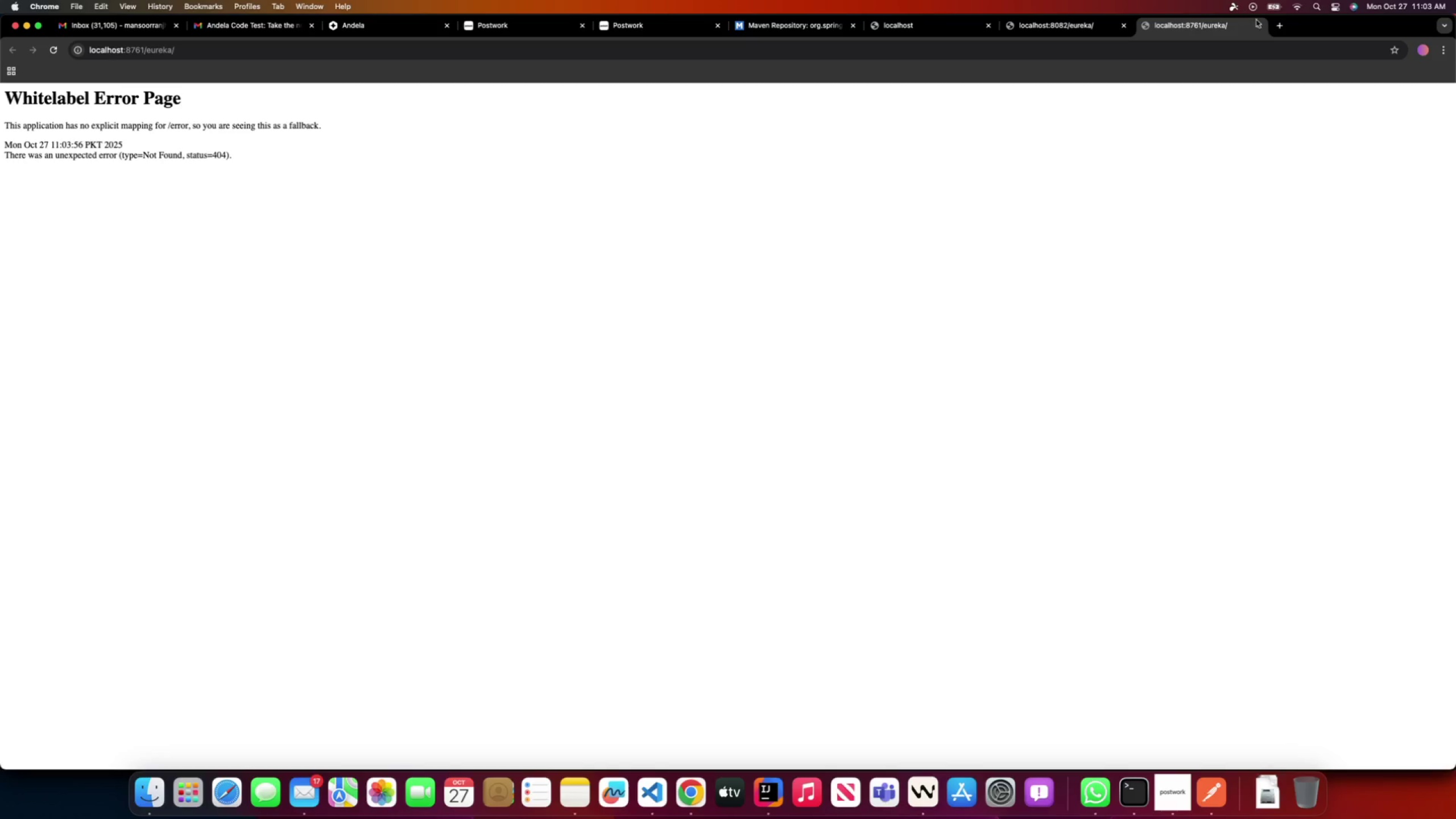 
left_click([1261, 26])
 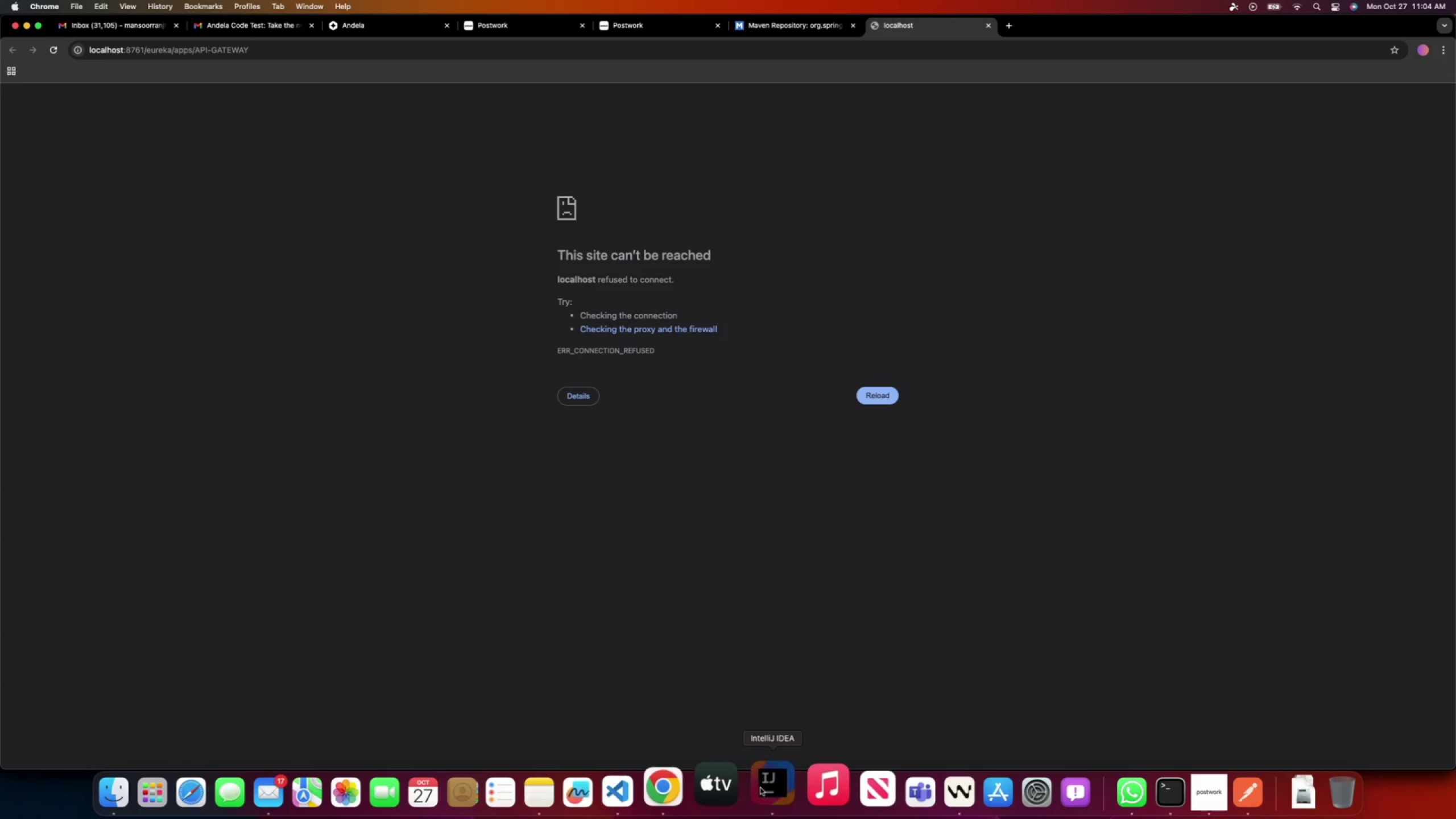 
scroll: coordinate [319, 626], scroll_direction: up, amount: 55.0
 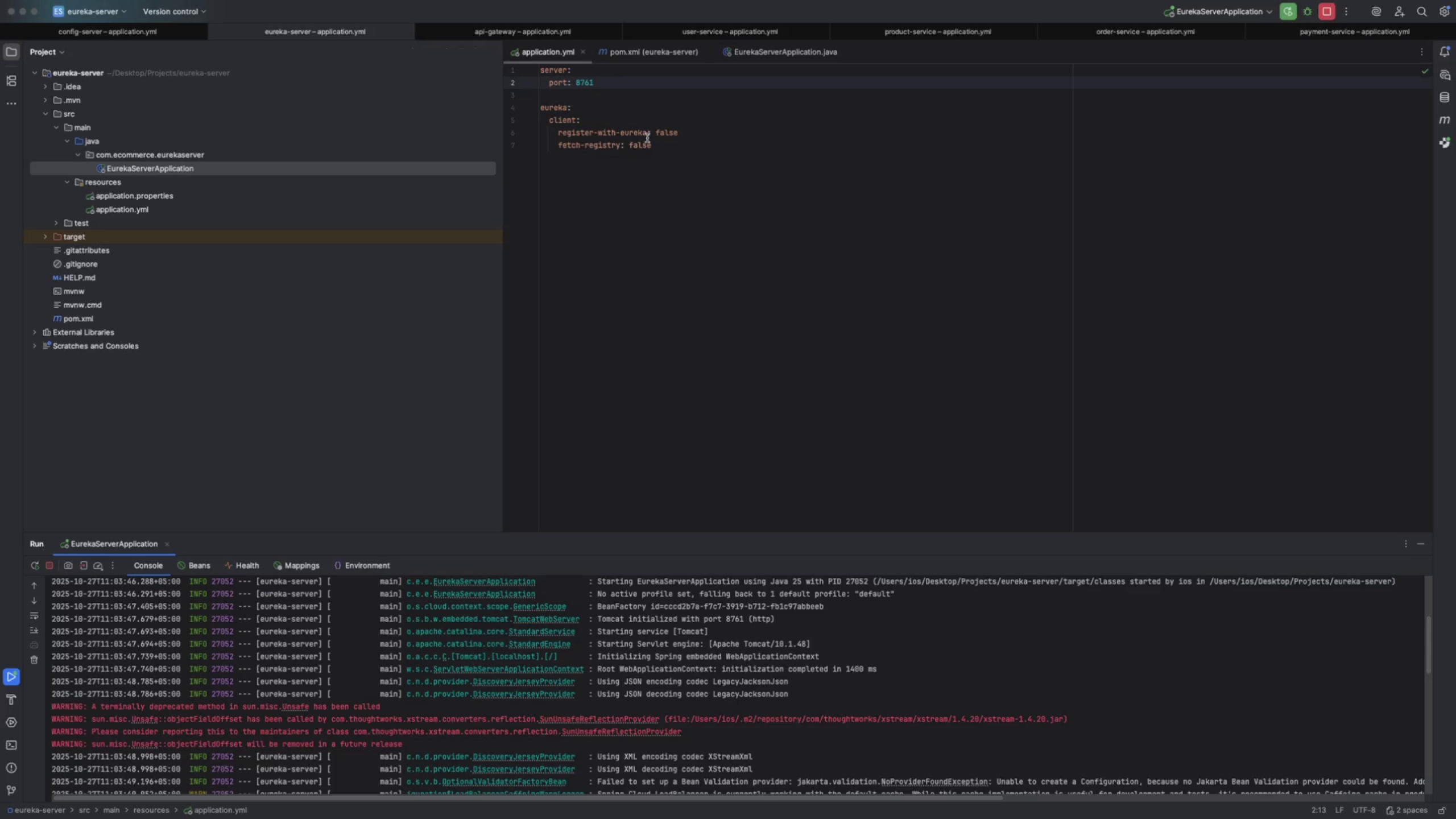 
wait(5.26)
 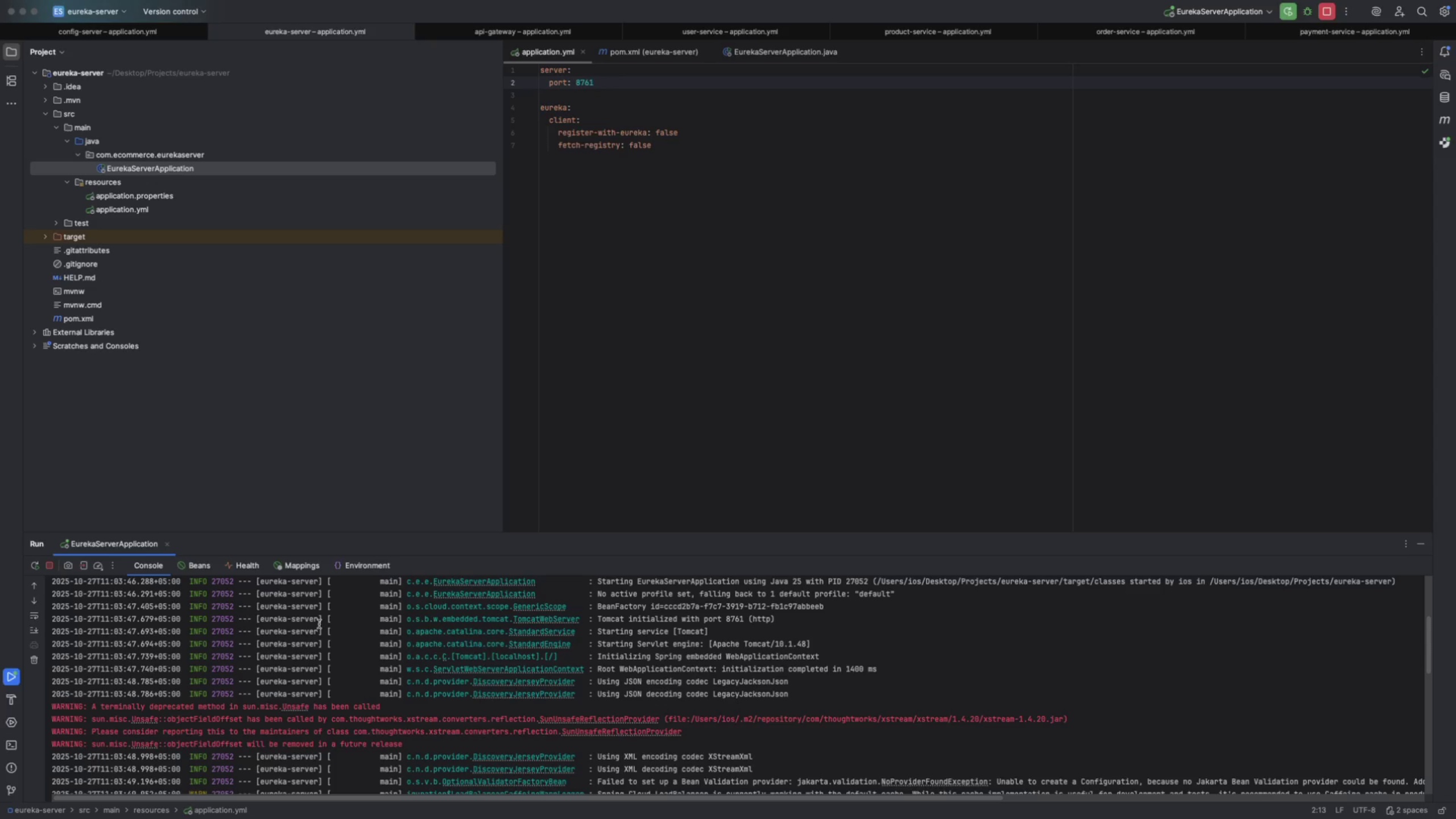 
left_click([543, 35])
 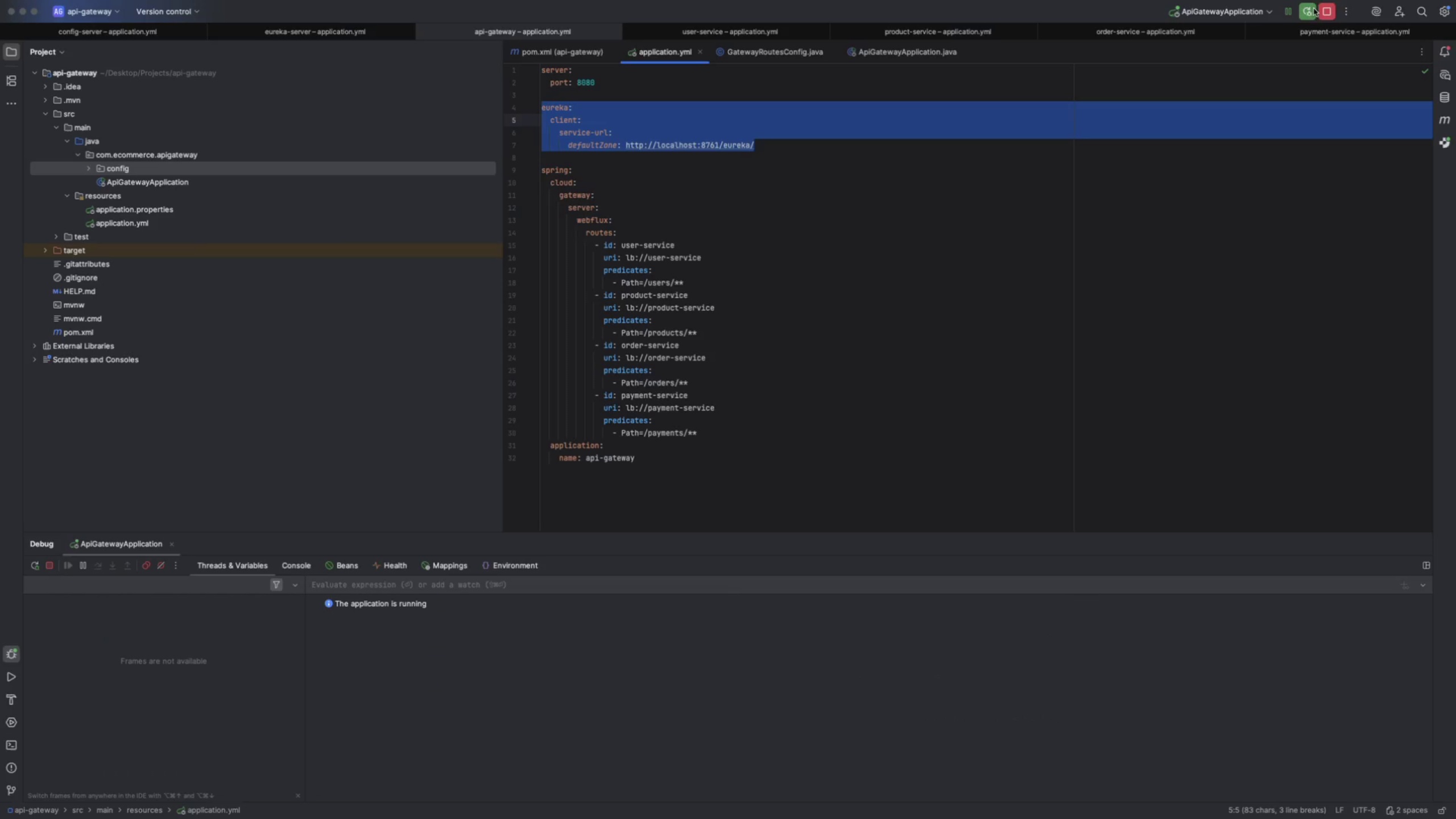 
left_click([1326, 14])
 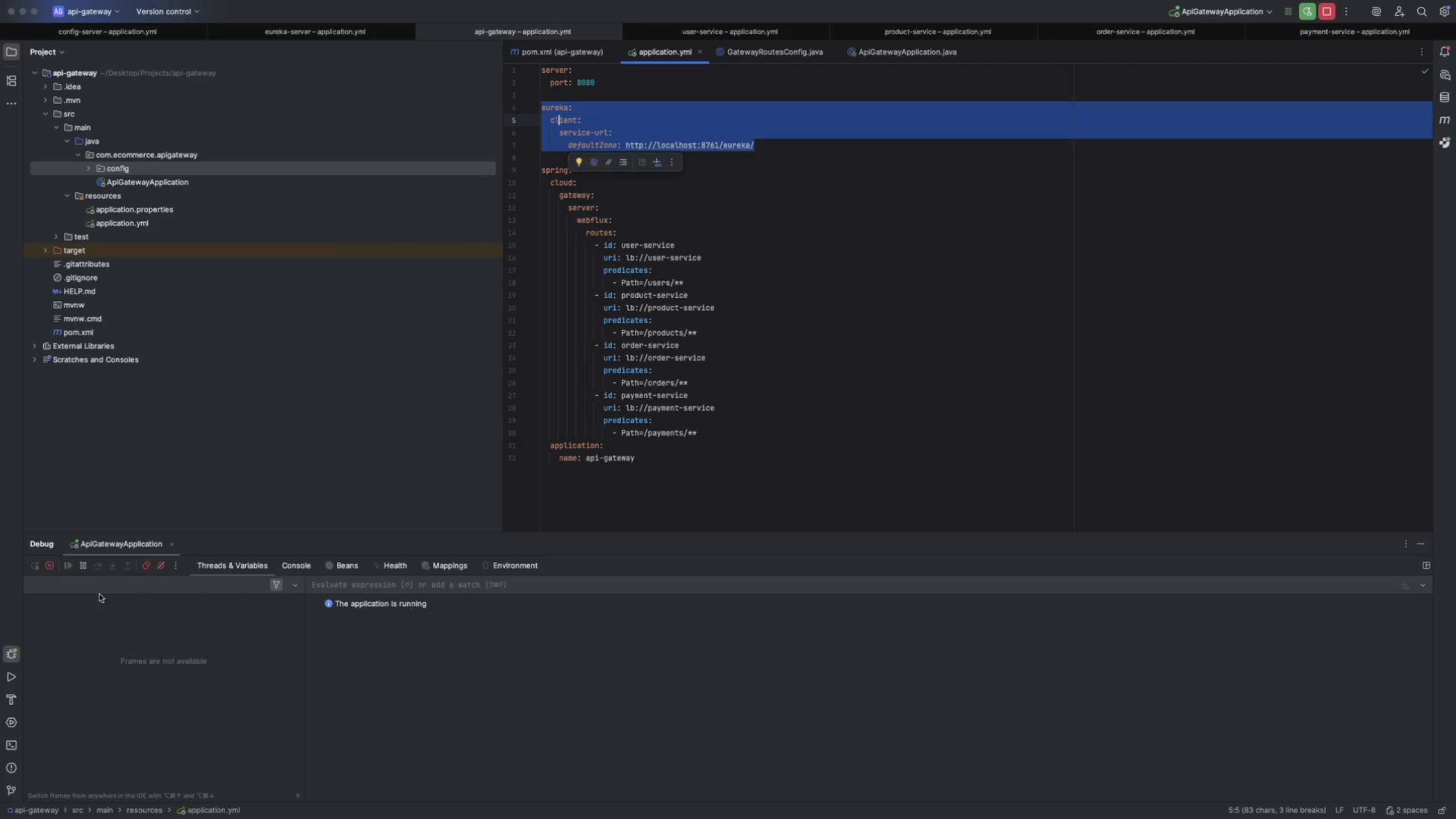 
wait(5.01)
 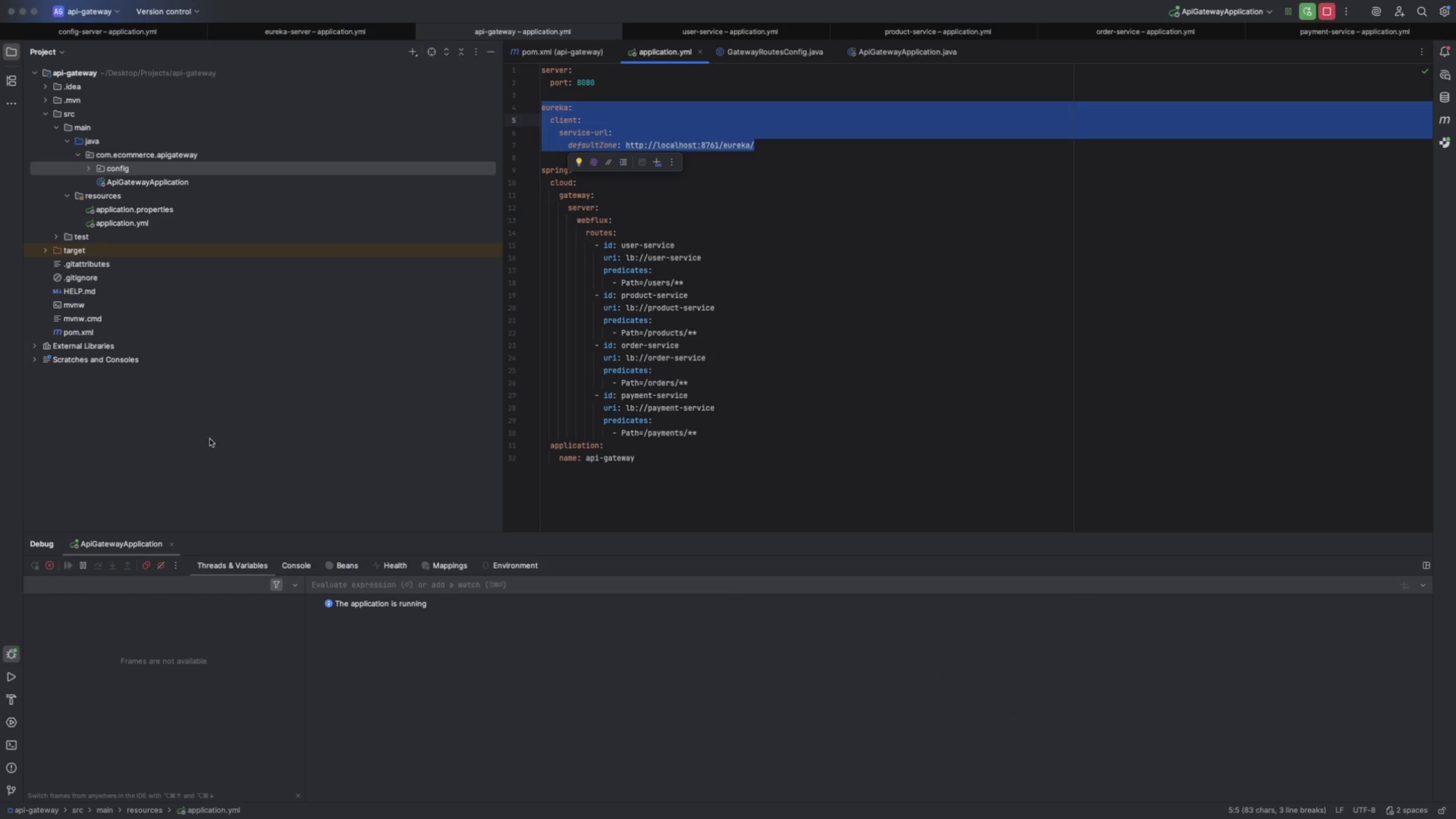 
left_click([308, 573])
 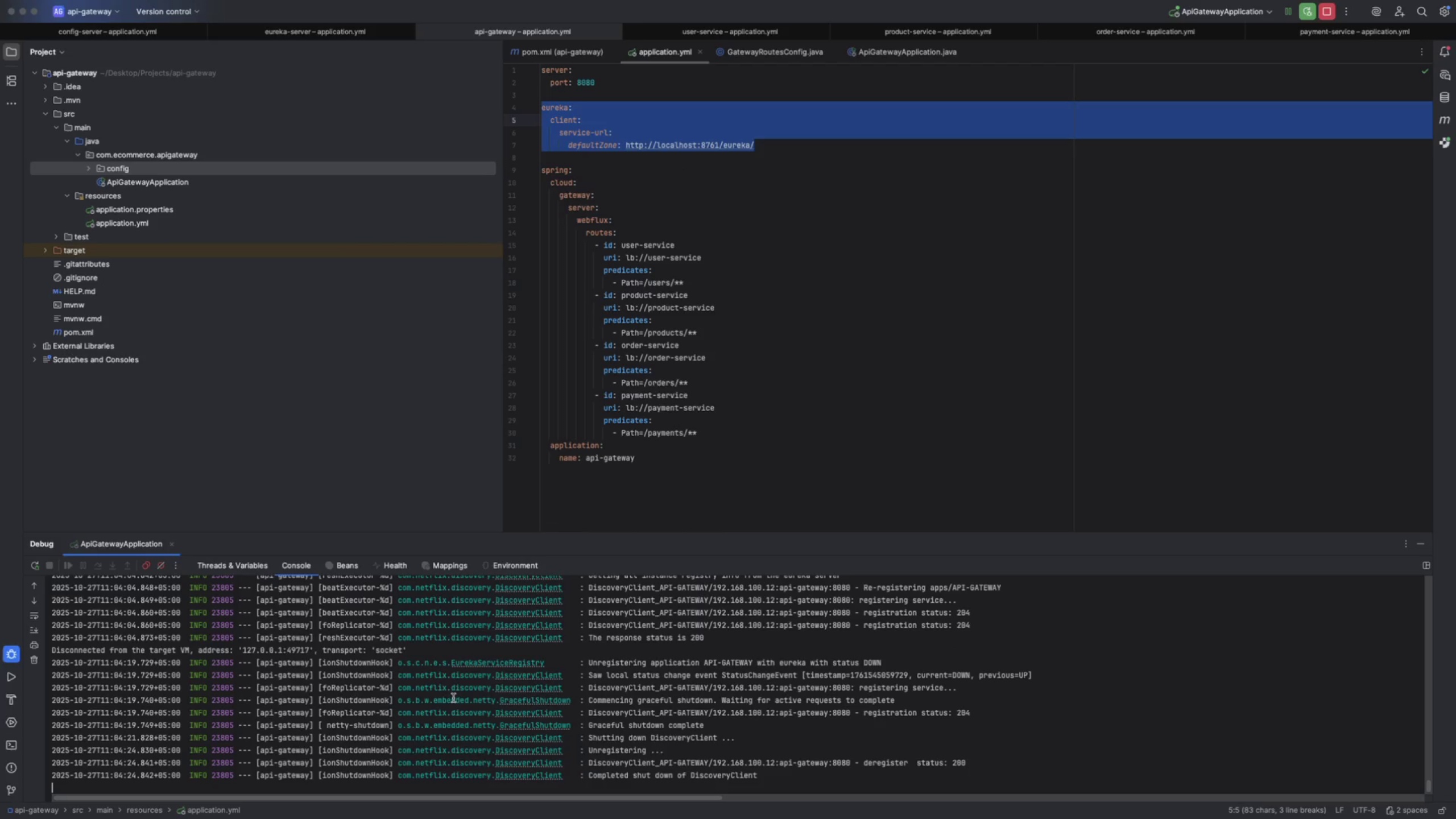 
scroll: coordinate [453, 696], scroll_direction: up, amount: 69.0
 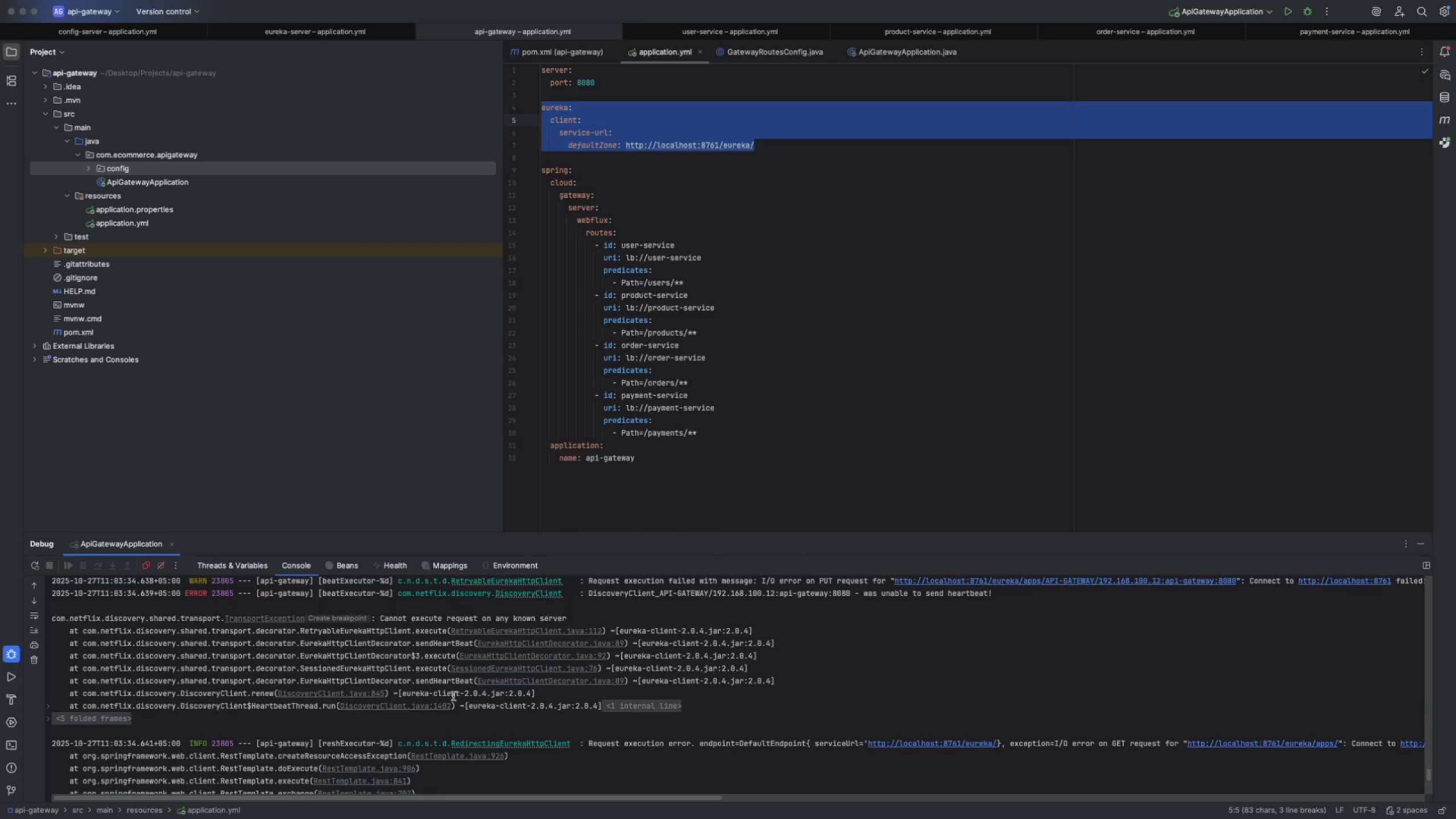 
scroll: coordinate [453, 696], scroll_direction: down, amount: 3.0
 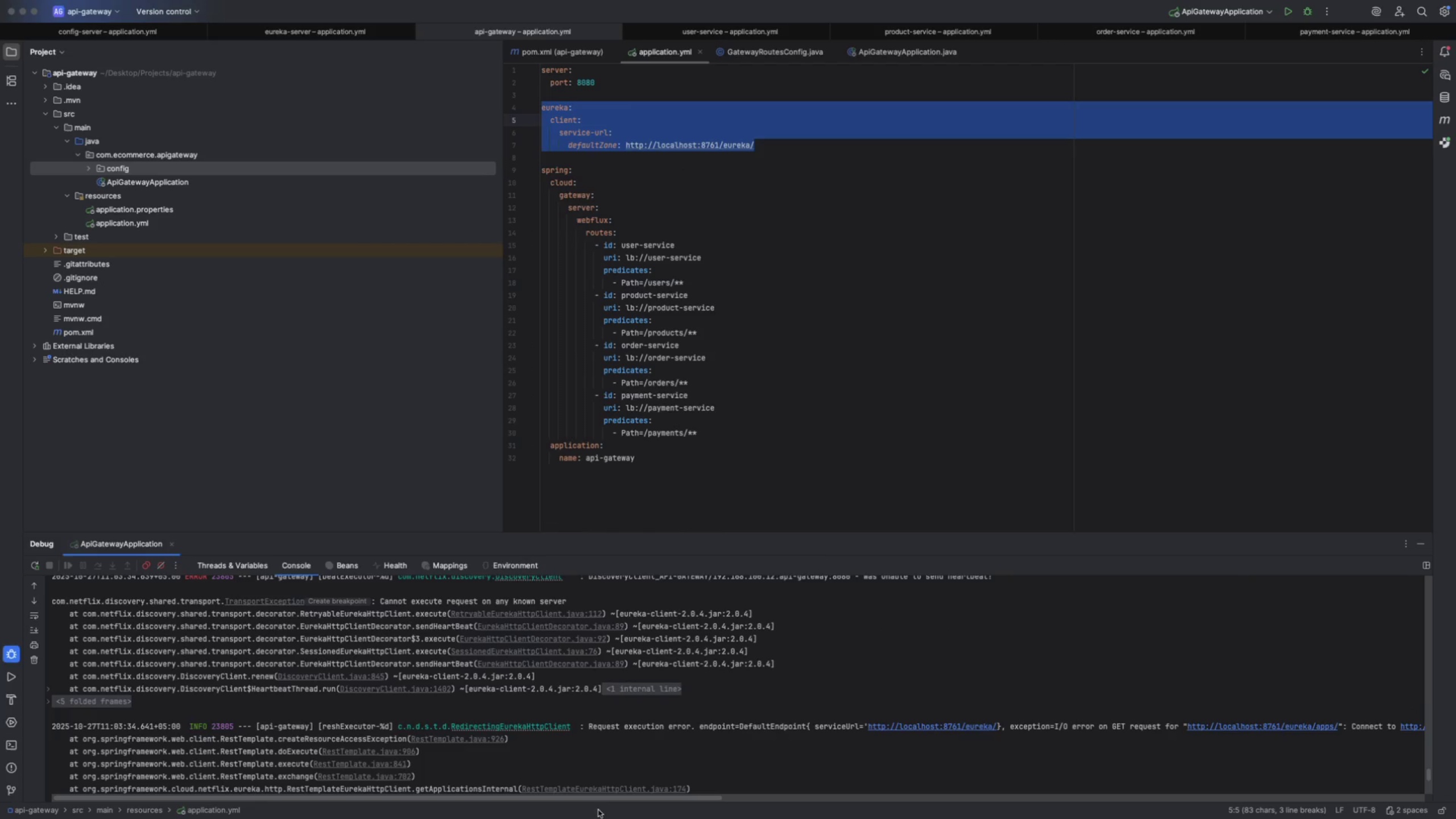 
left_click_drag(start_coordinate=[599, 799], to_coordinate=[375, 773])
 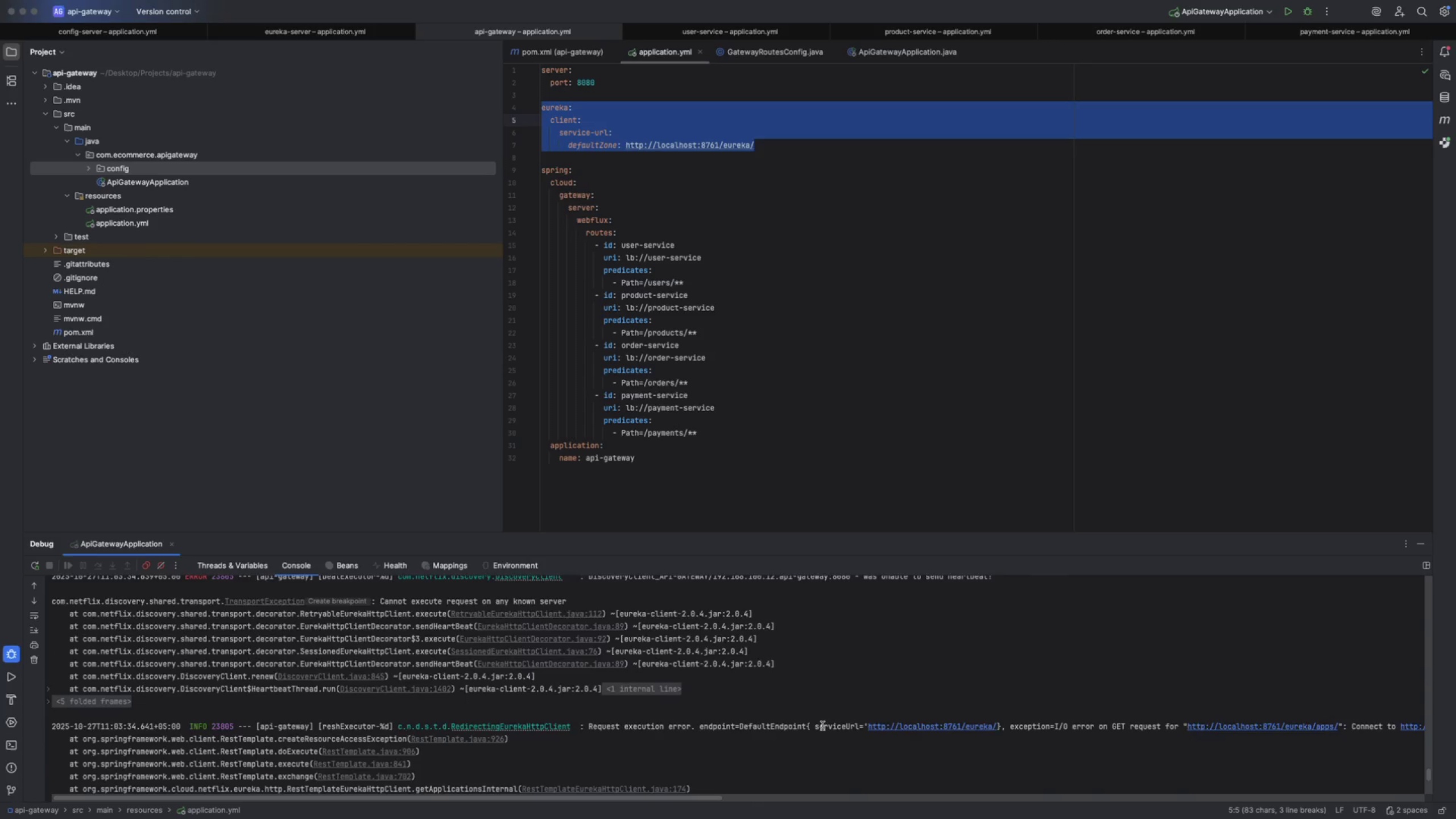 
scroll: coordinate [822, 725], scroll_direction: down, amount: 207.0
 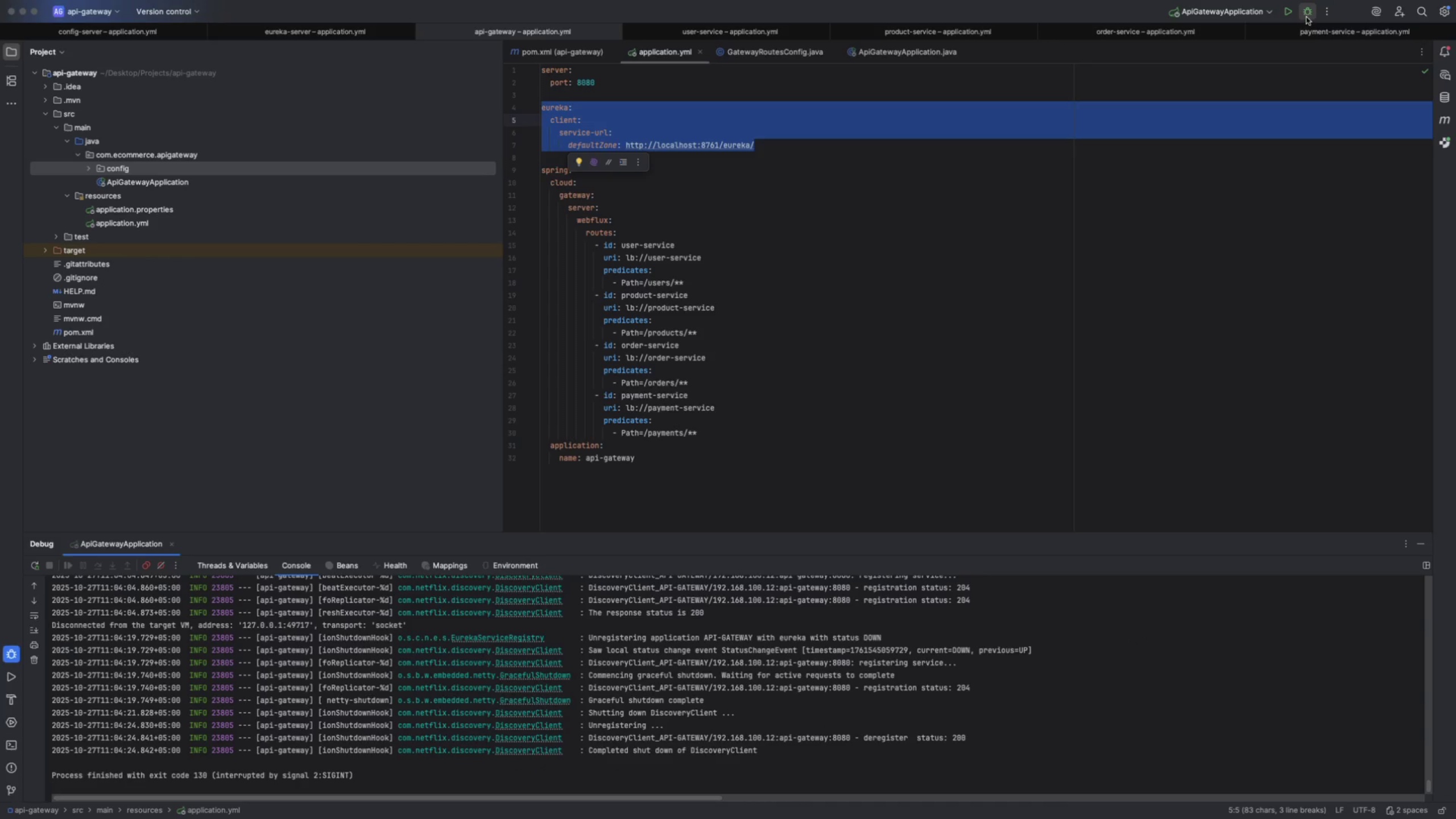 
left_click([1296, 16])
 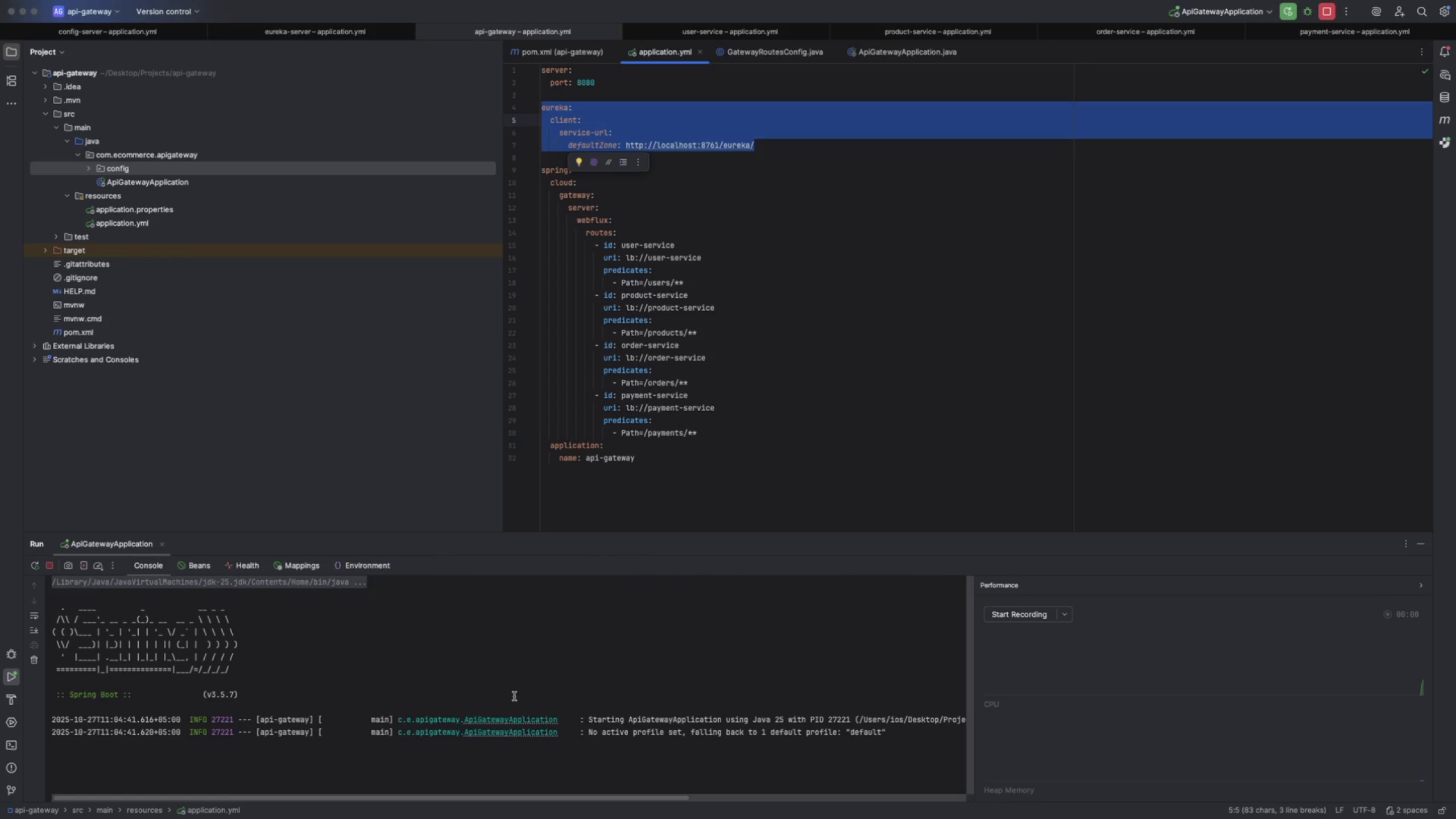 
wait(5.83)
 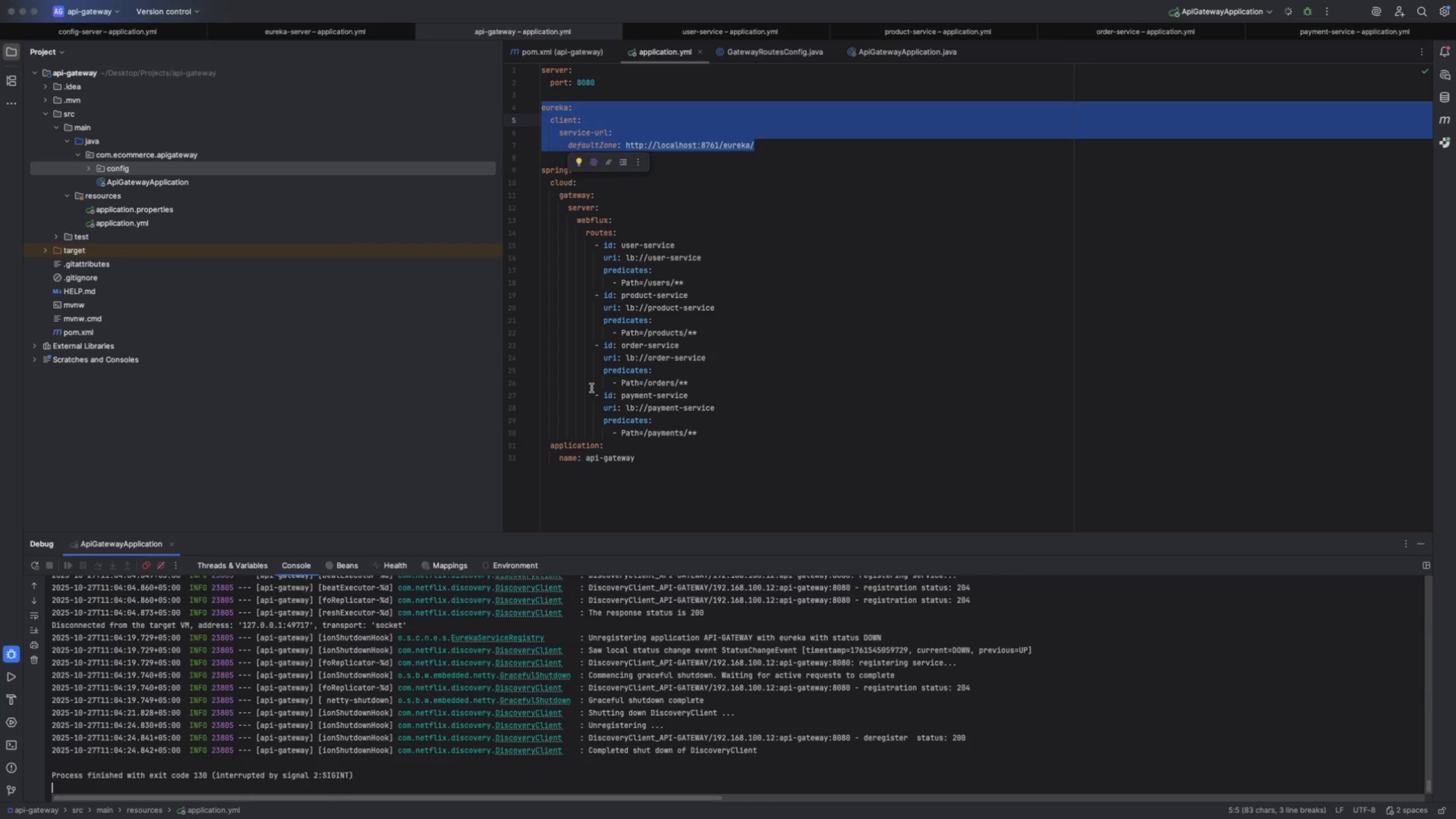 
scroll: coordinate [514, 696], scroll_direction: up, amount: 22.0
 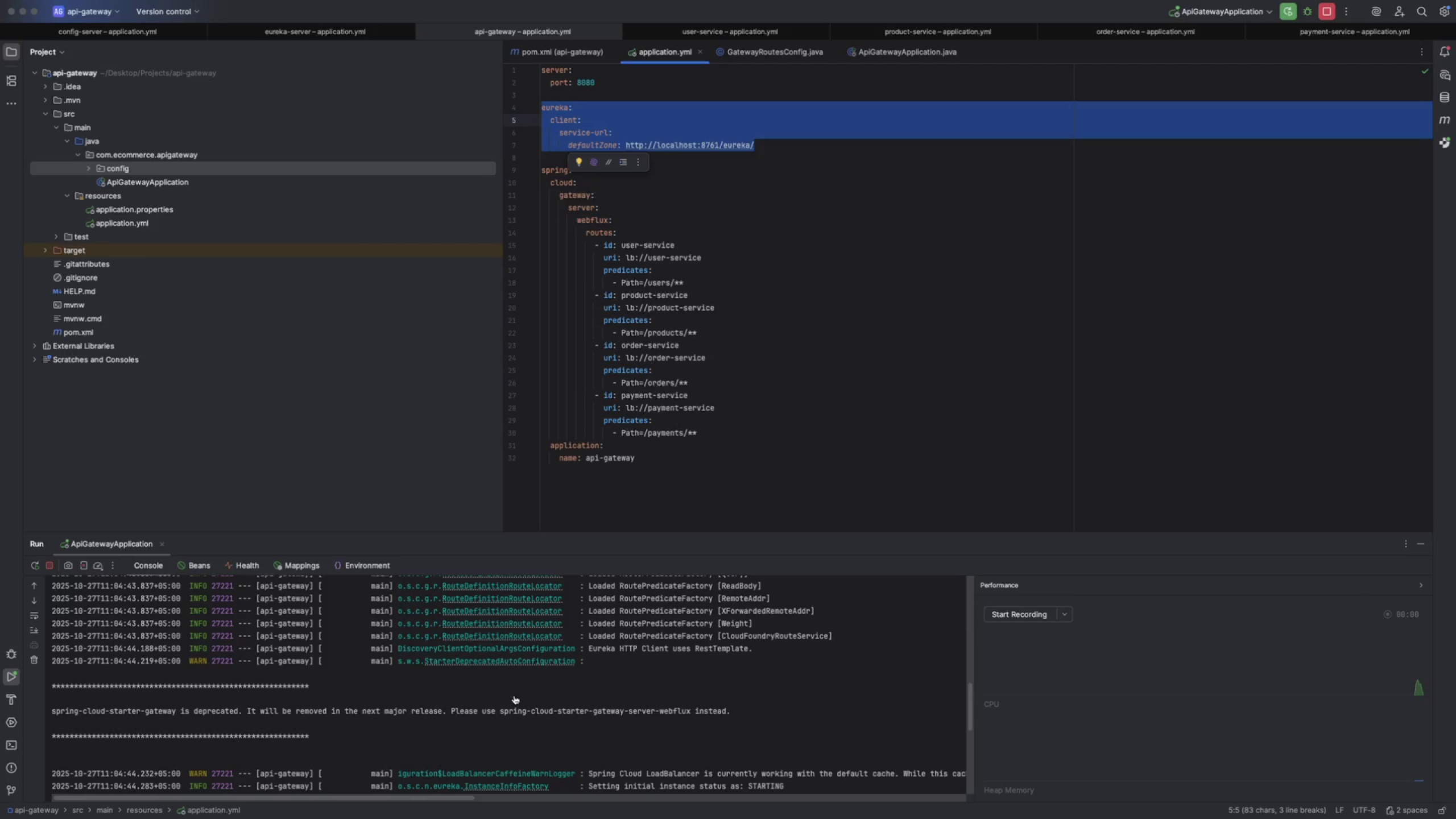 
scroll: coordinate [514, 696], scroll_direction: down, amount: 43.0
 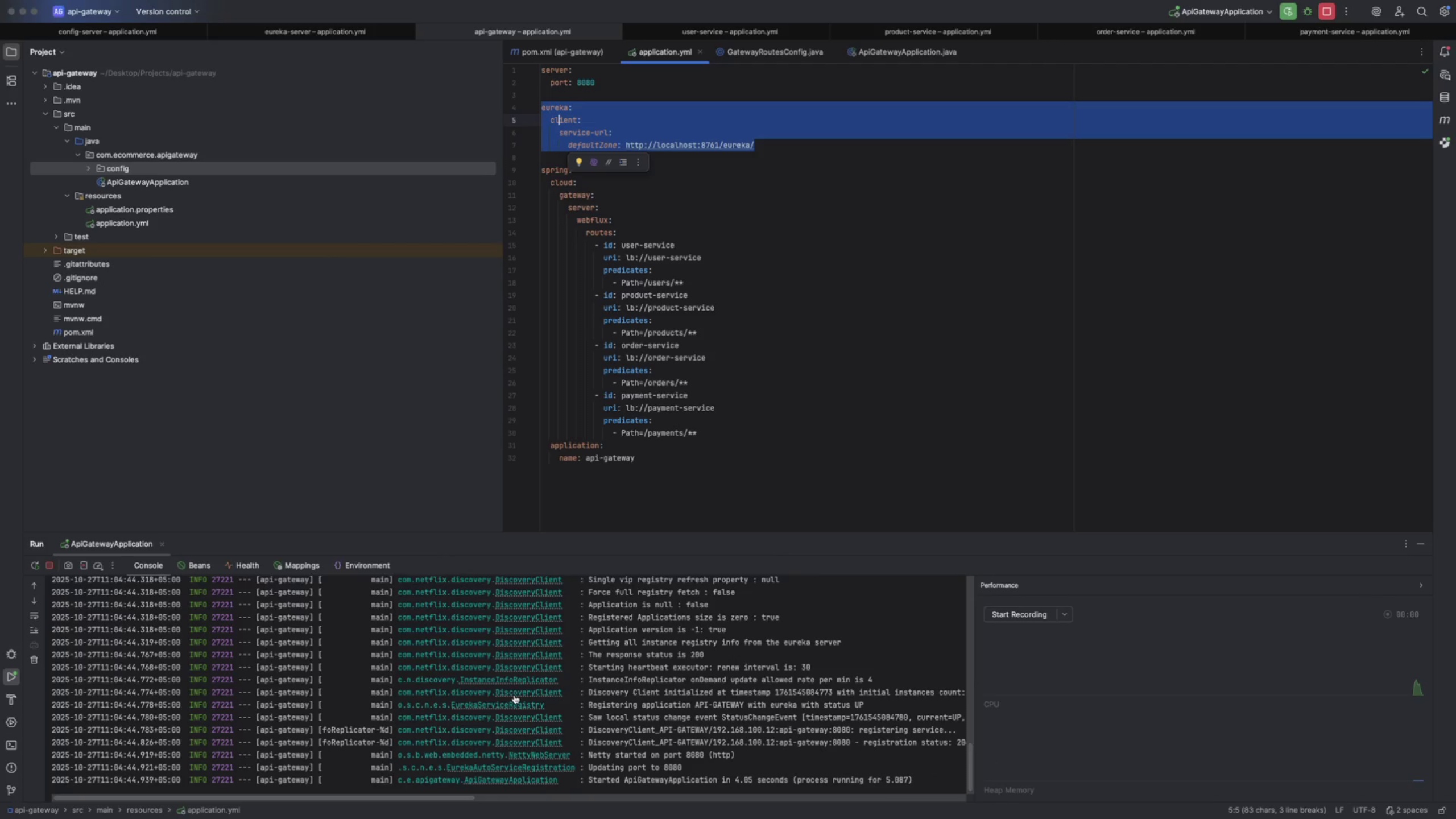 
scroll: coordinate [514, 695], scroll_direction: up, amount: 95.0
 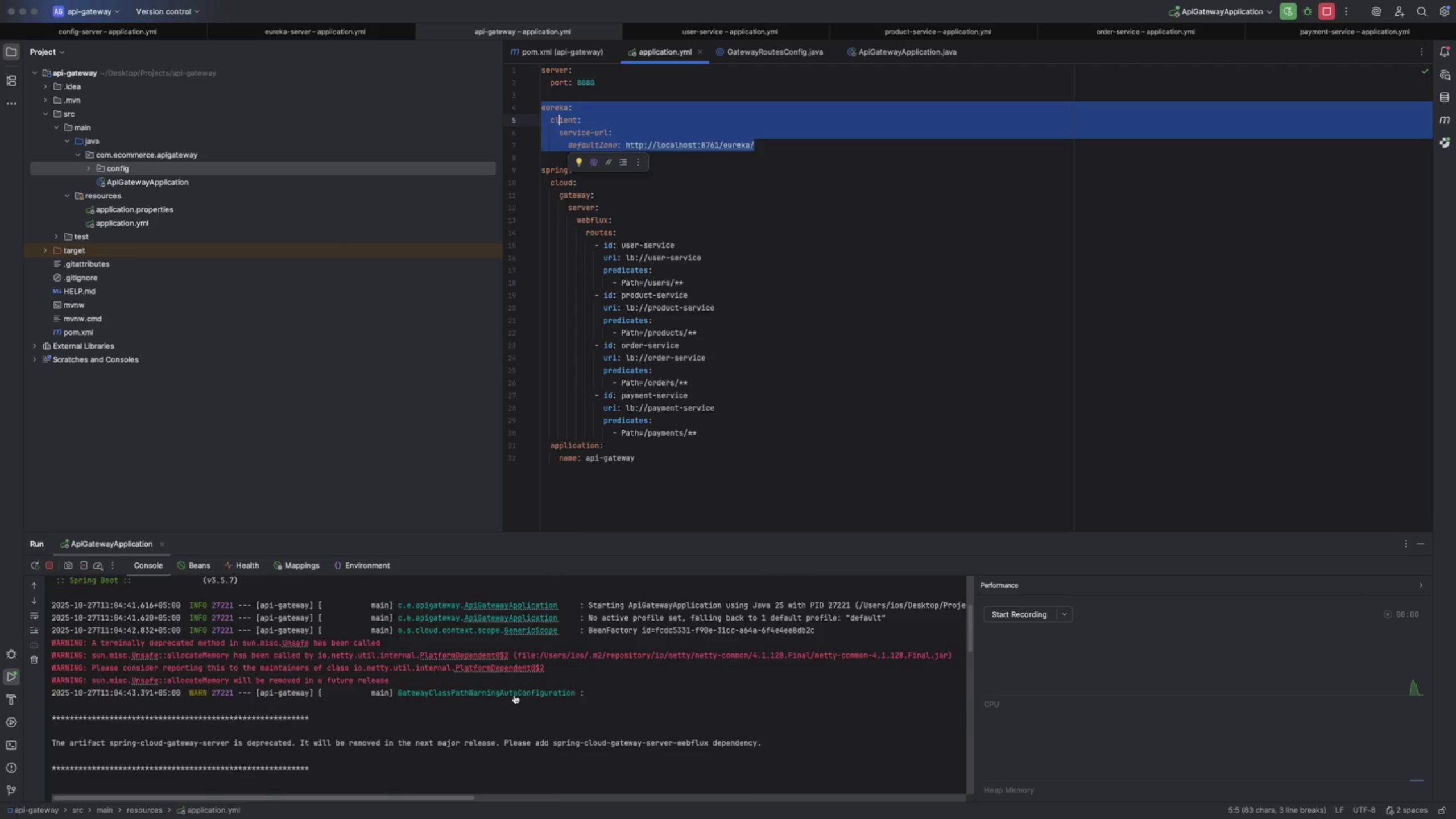 
scroll: coordinate [514, 694], scroll_direction: down, amount: 131.0
 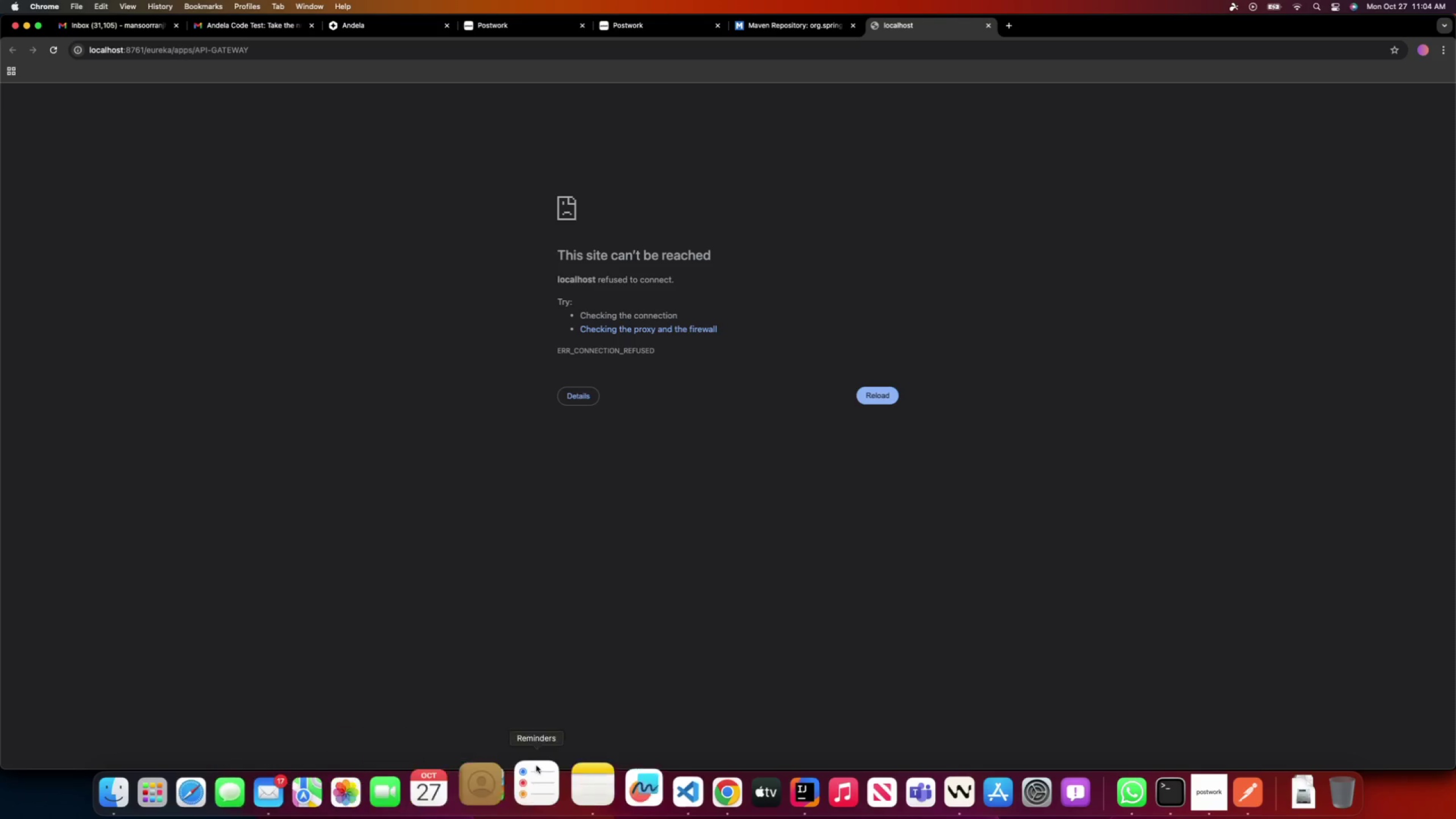 
wait(10.1)
 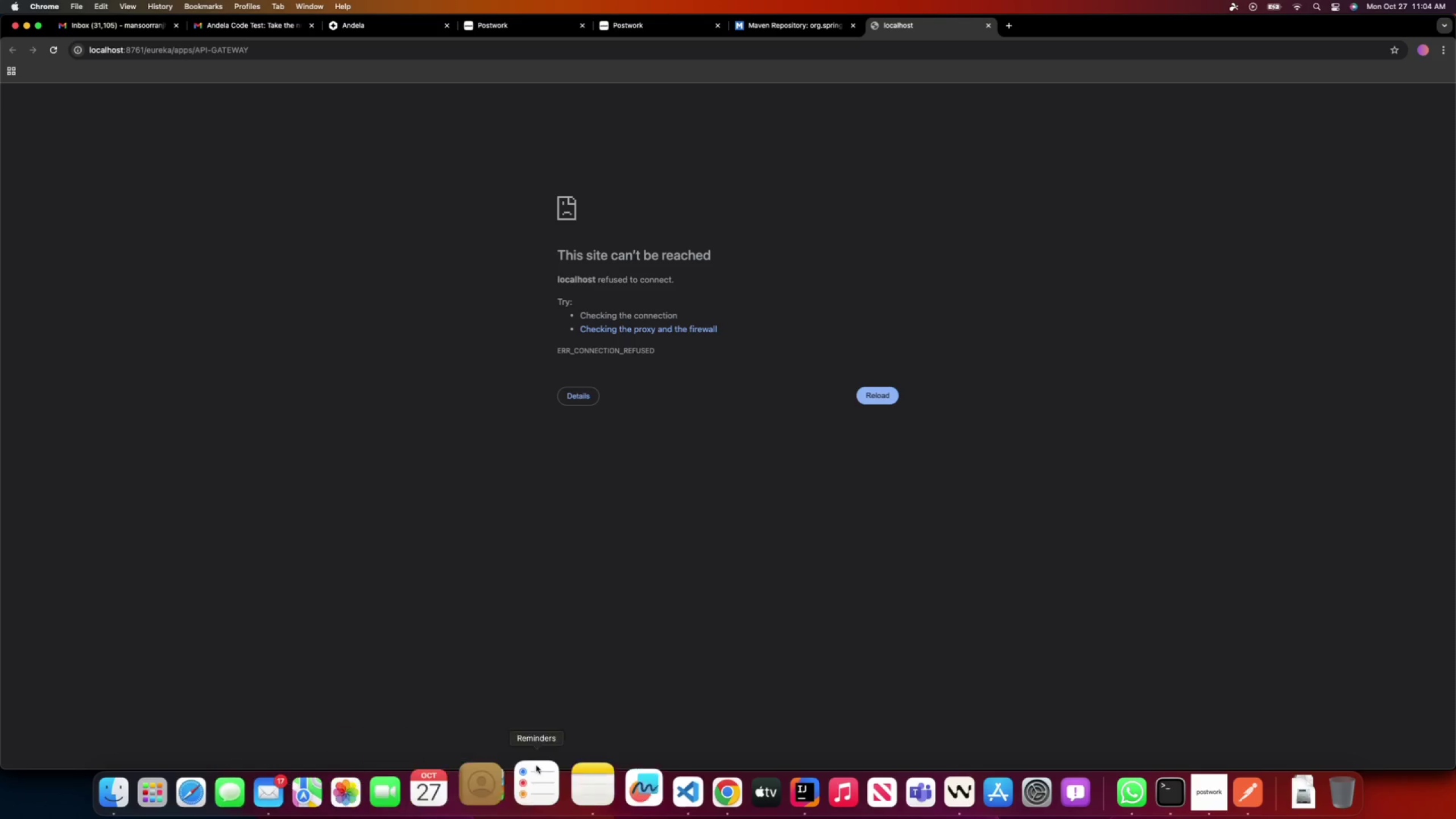 
left_click([1387, 135])
 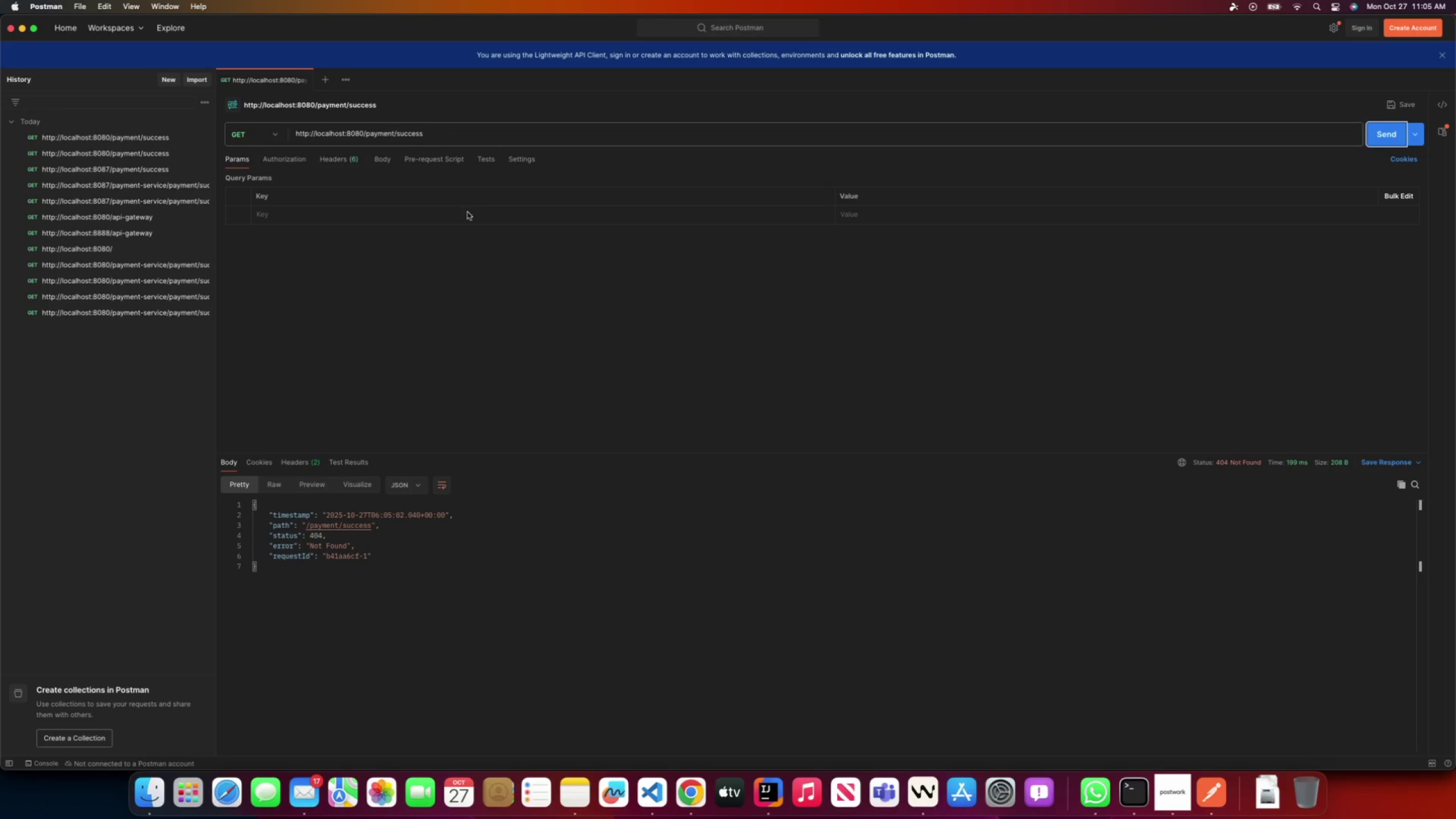 
wait(7.11)
 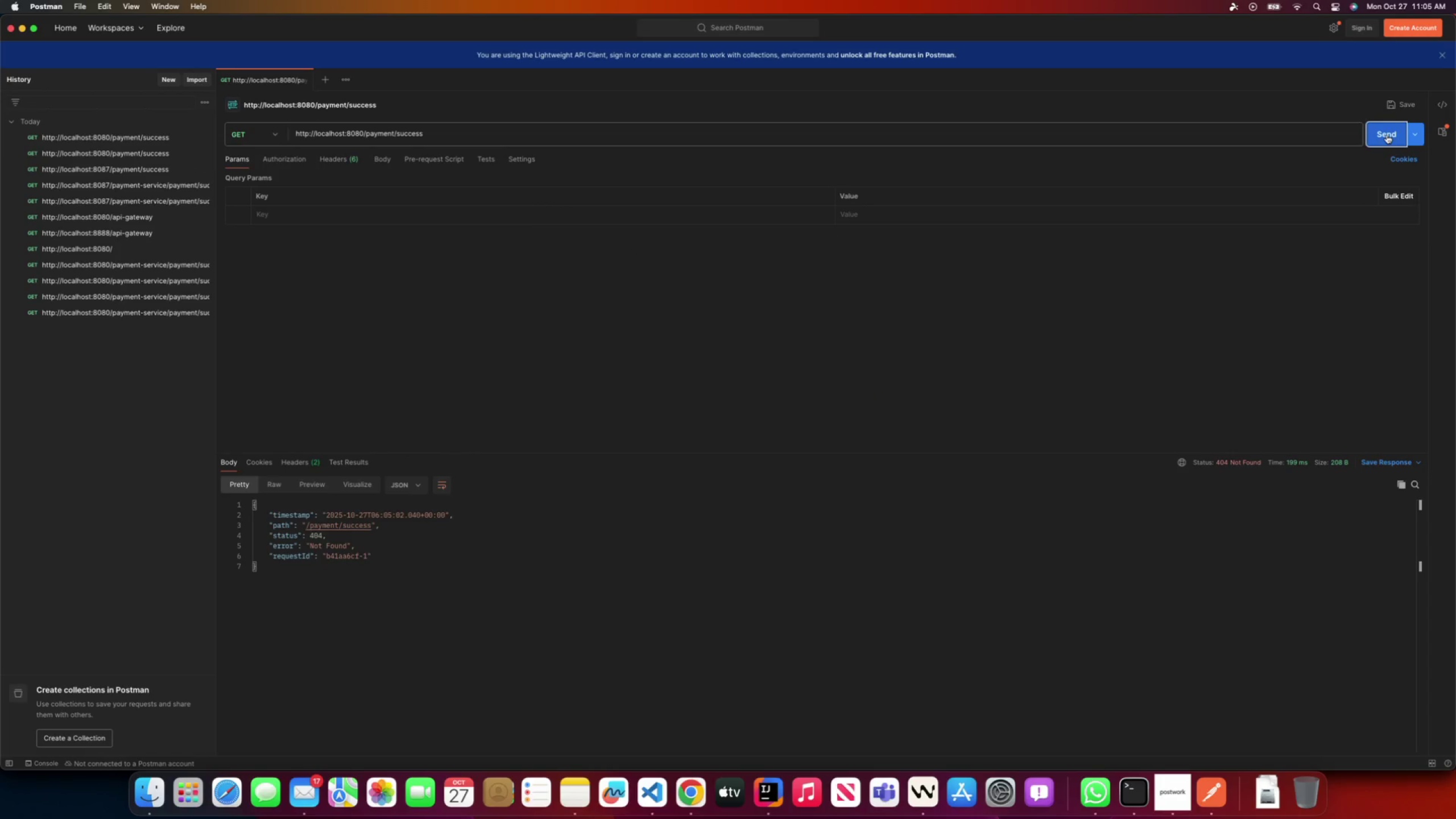 
left_click([766, 799])
 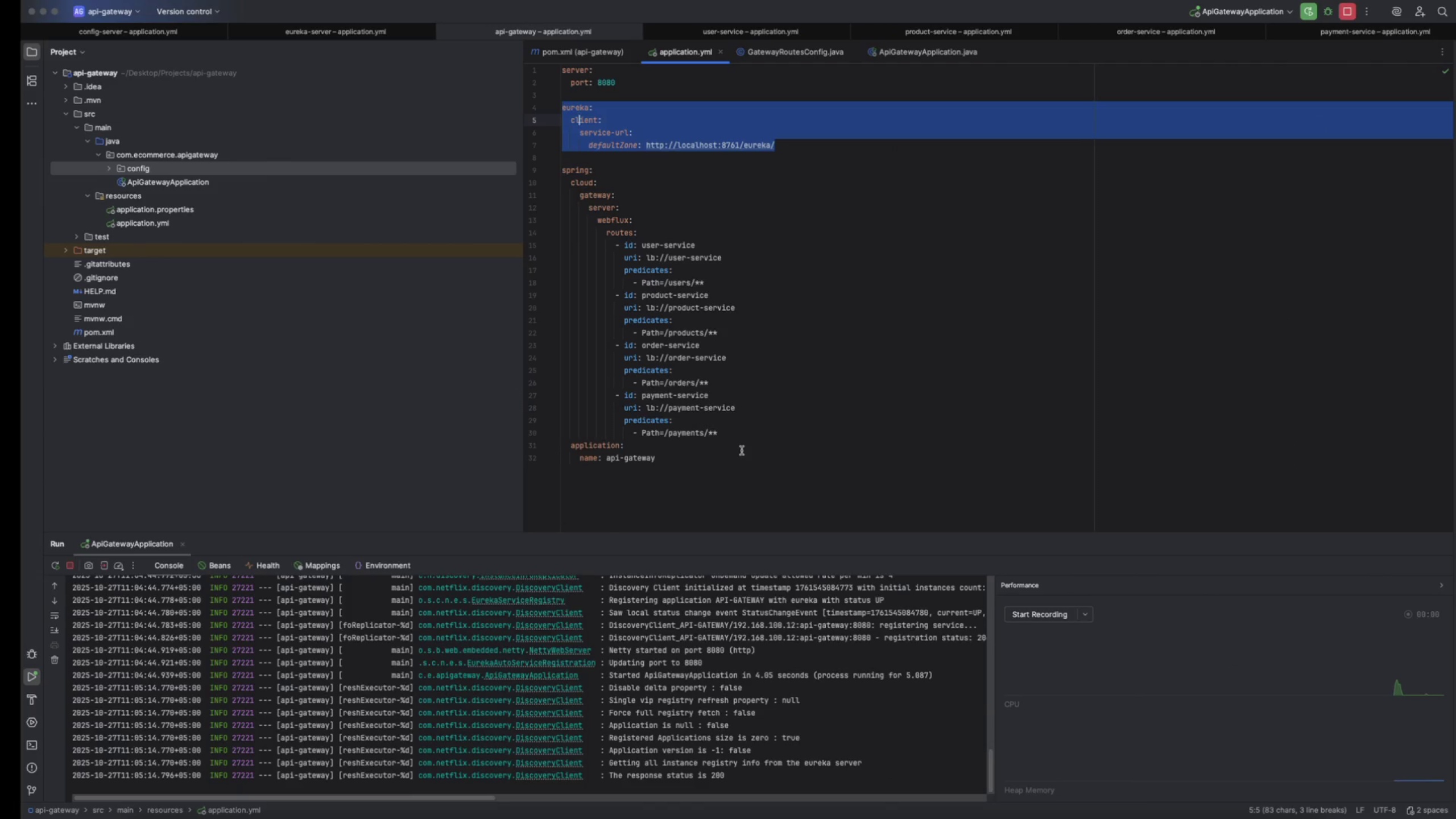 
wait(12.1)
 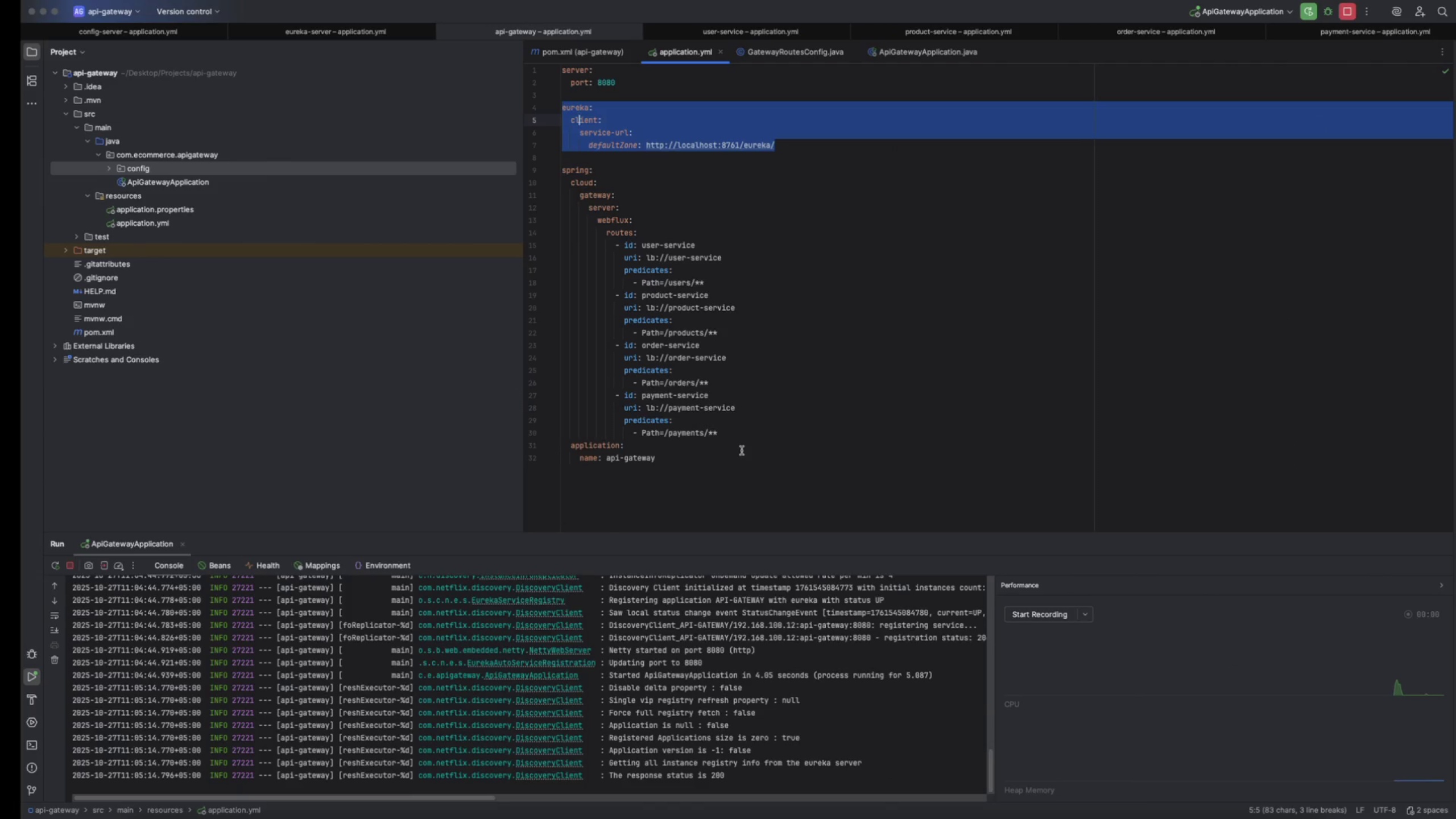 
left_click([684, 433])
 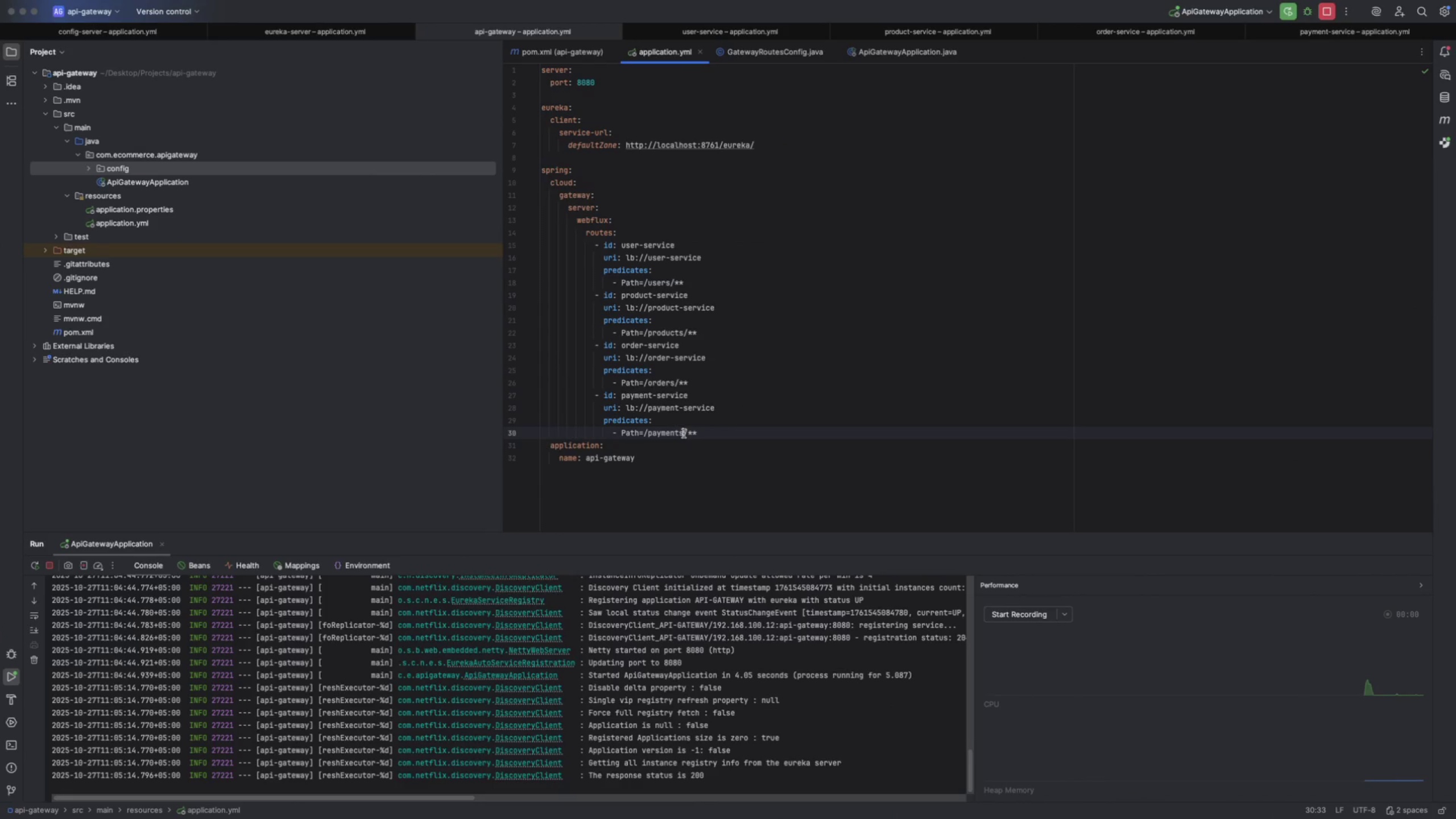 
key(Backspace)
 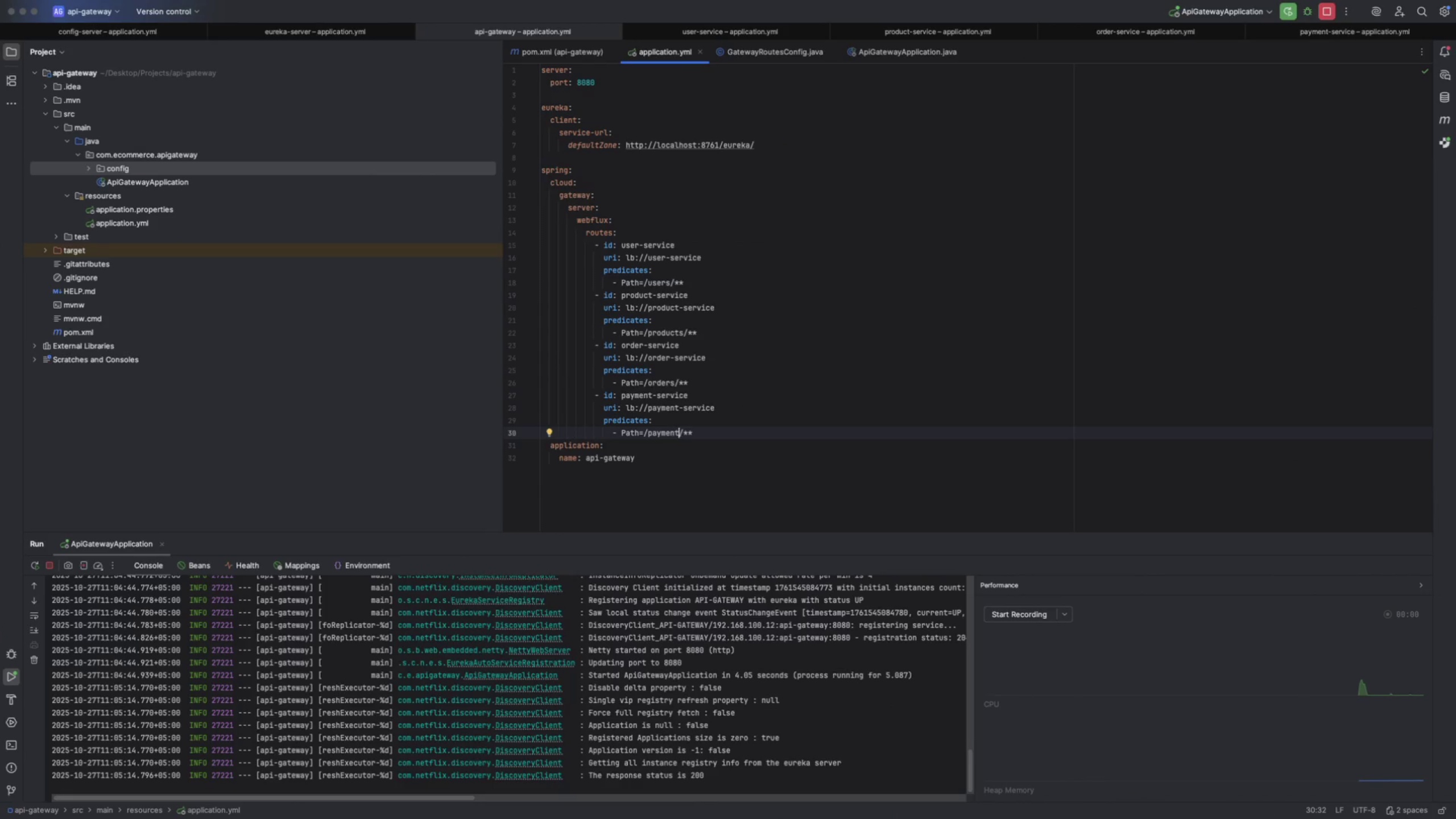 
key(S)
 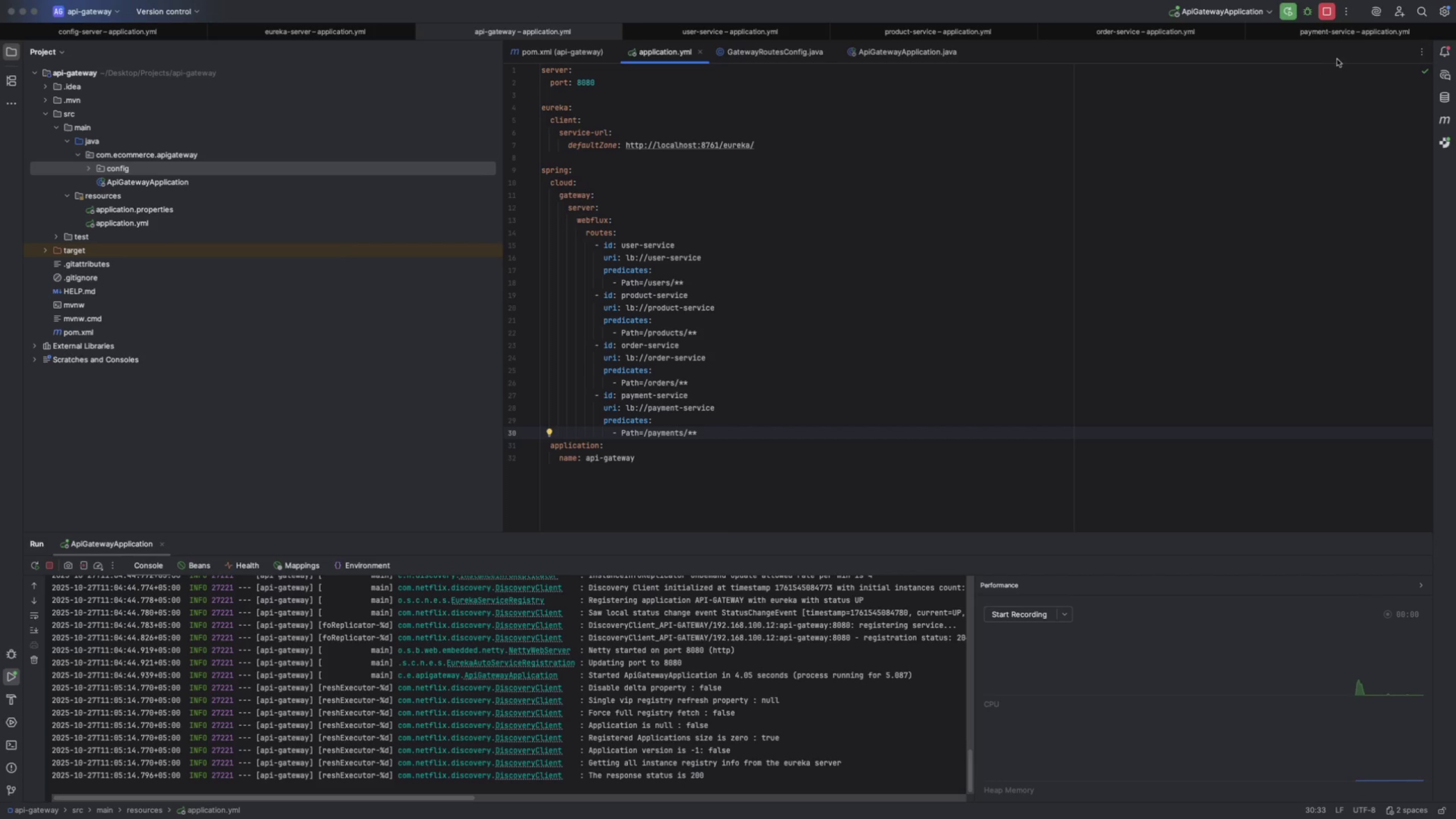 
left_click([1347, 31])
 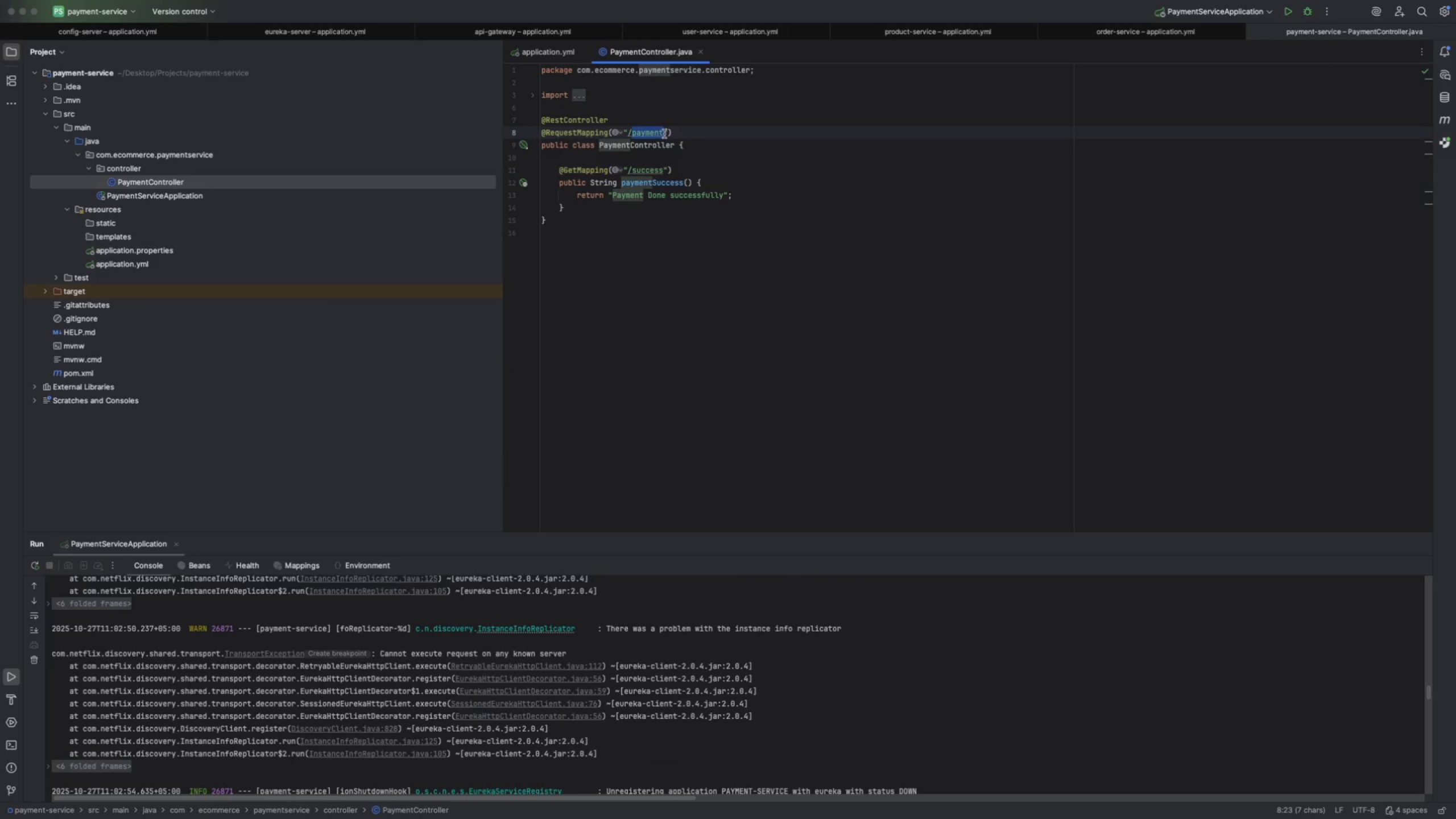 
key(S)
 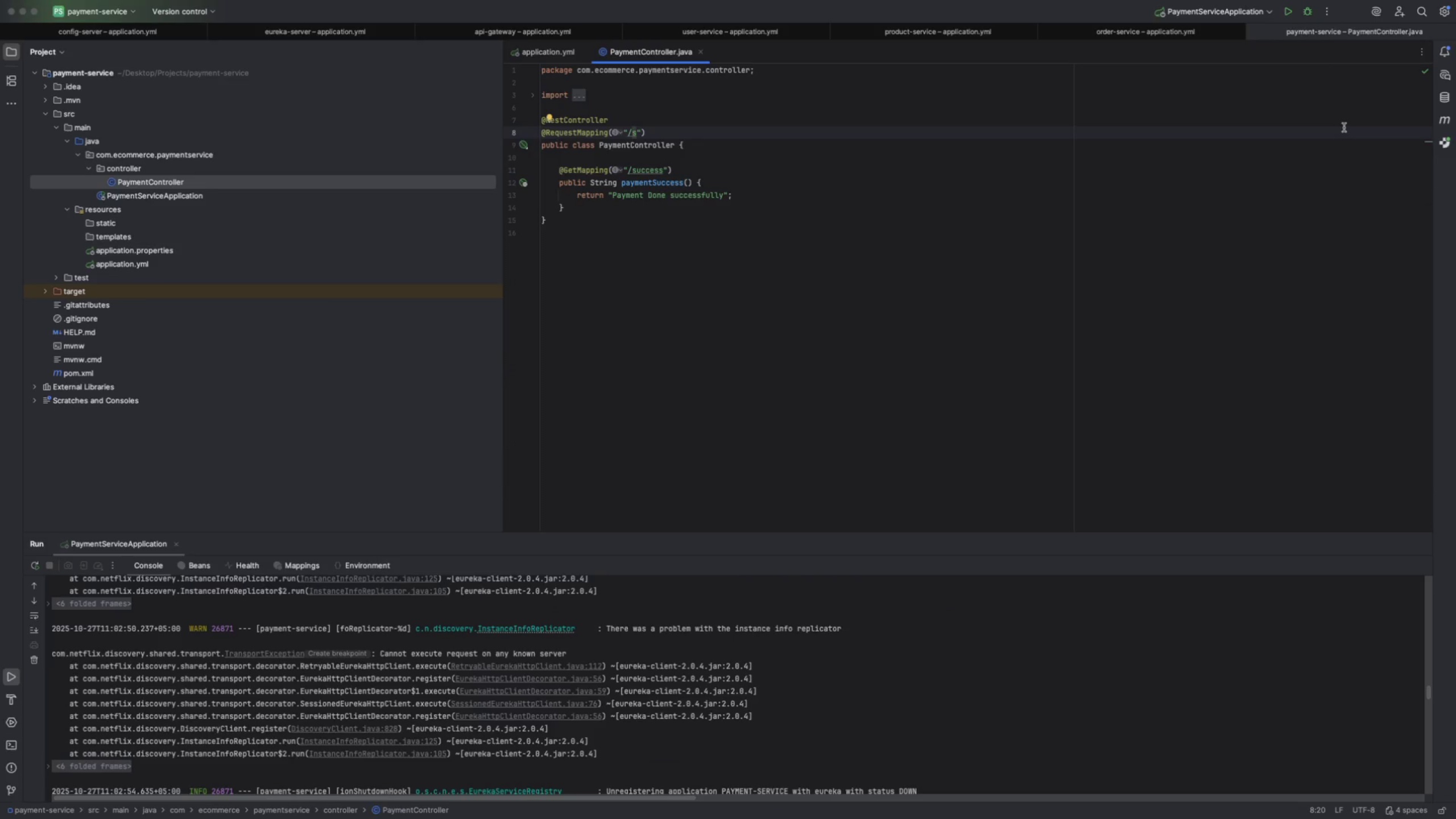 
key(Meta+Z)
 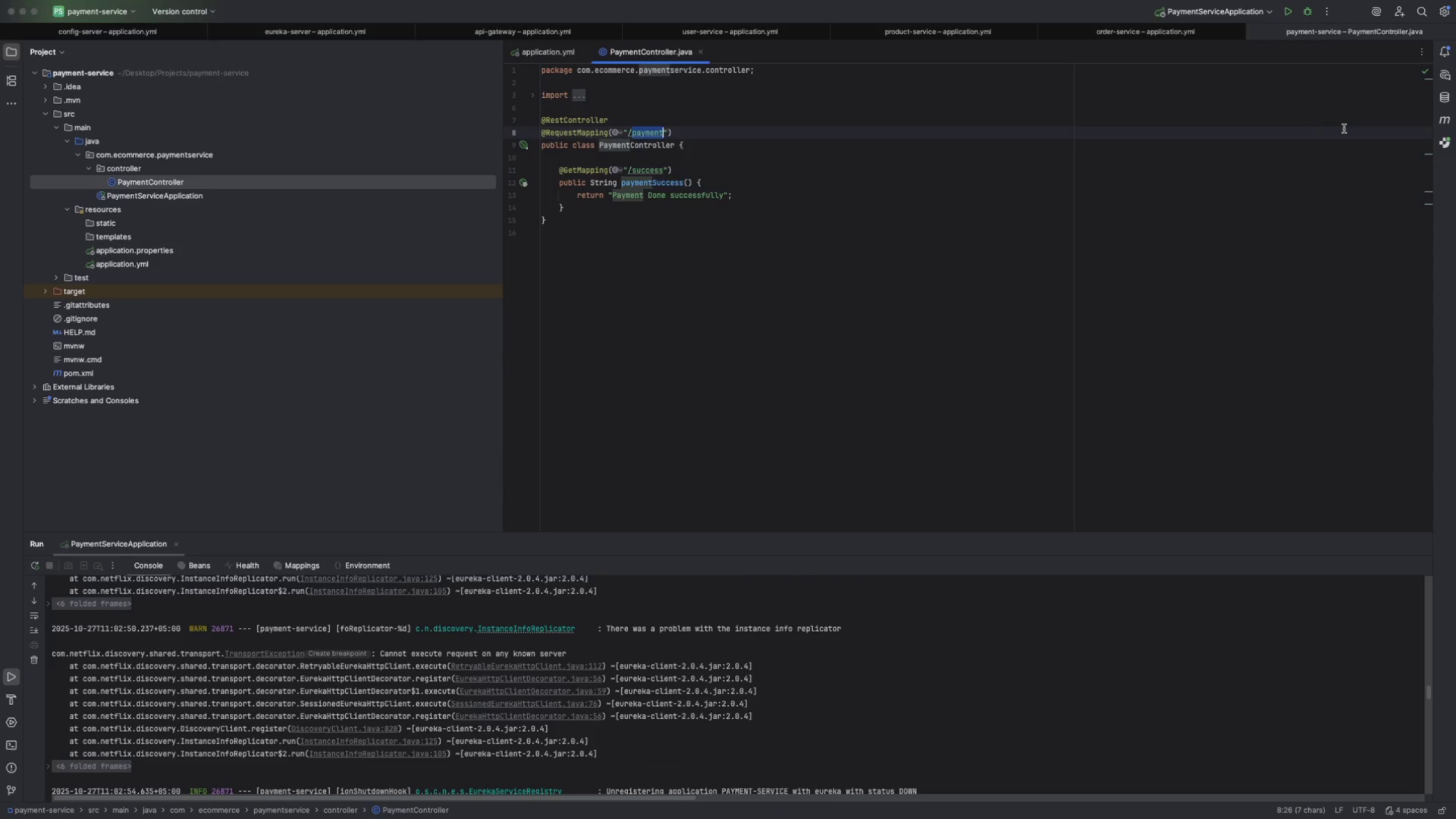 
key(ArrowRight)
 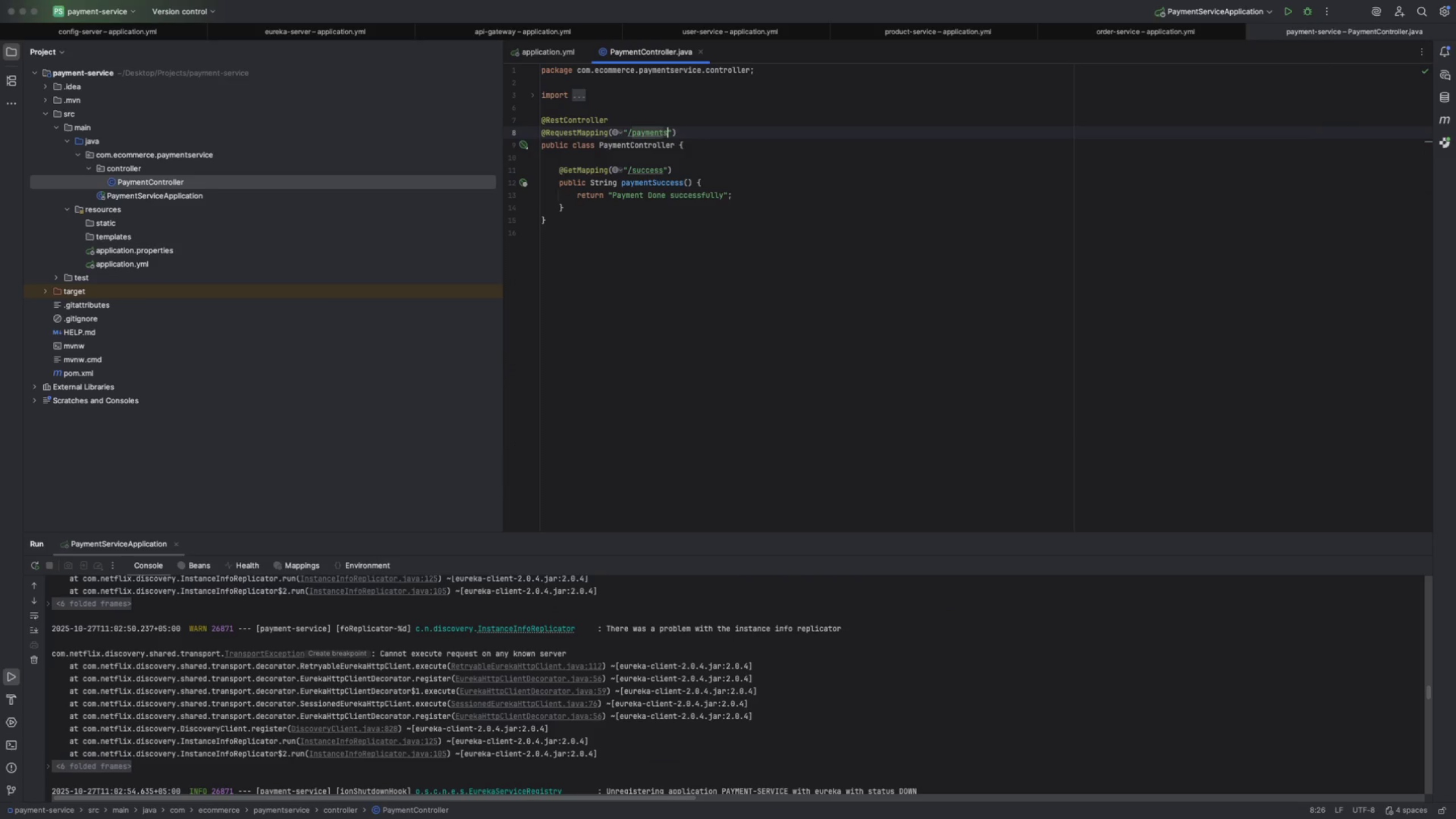 
key(S)
 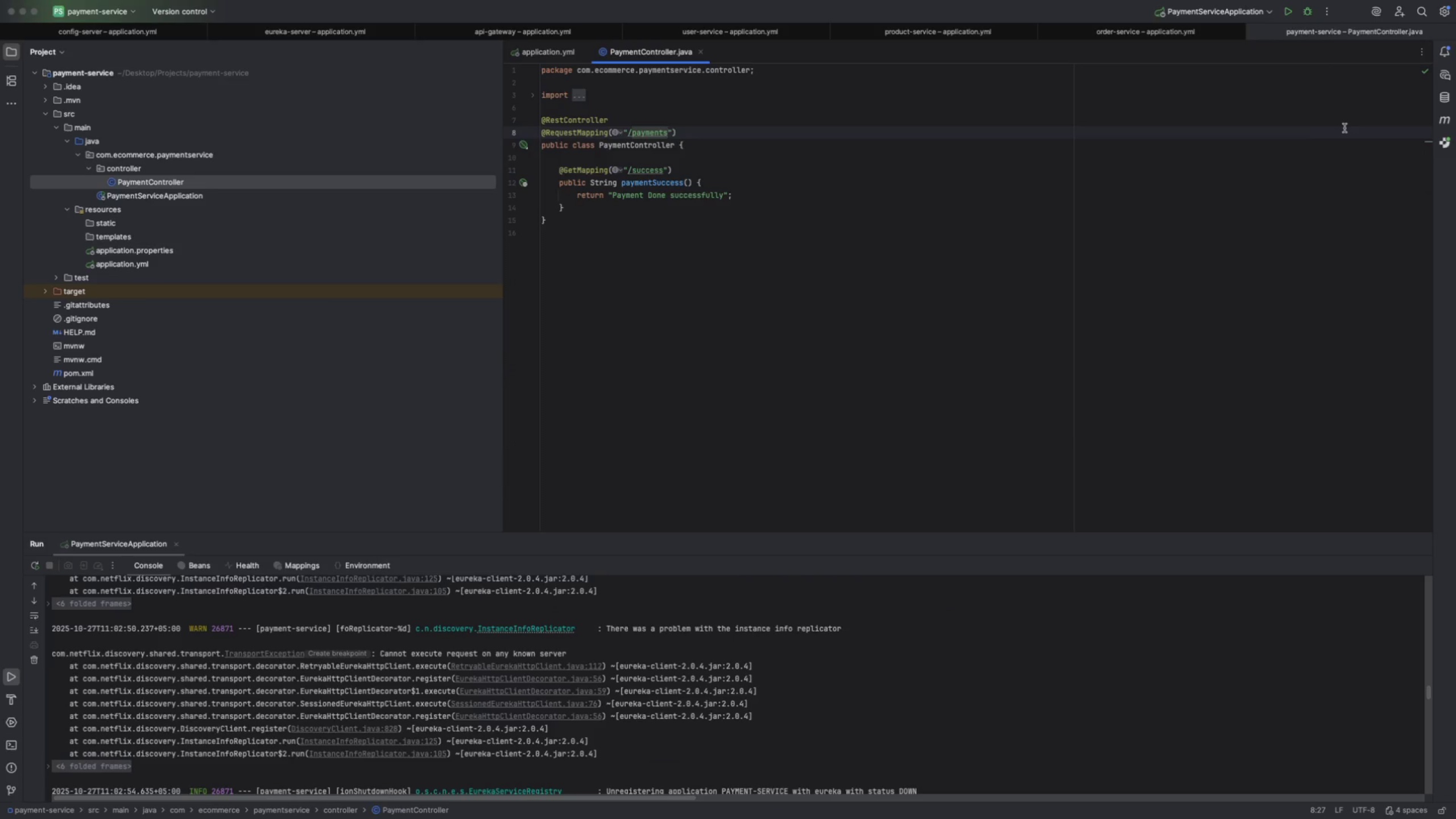 
key(Meta+S)
 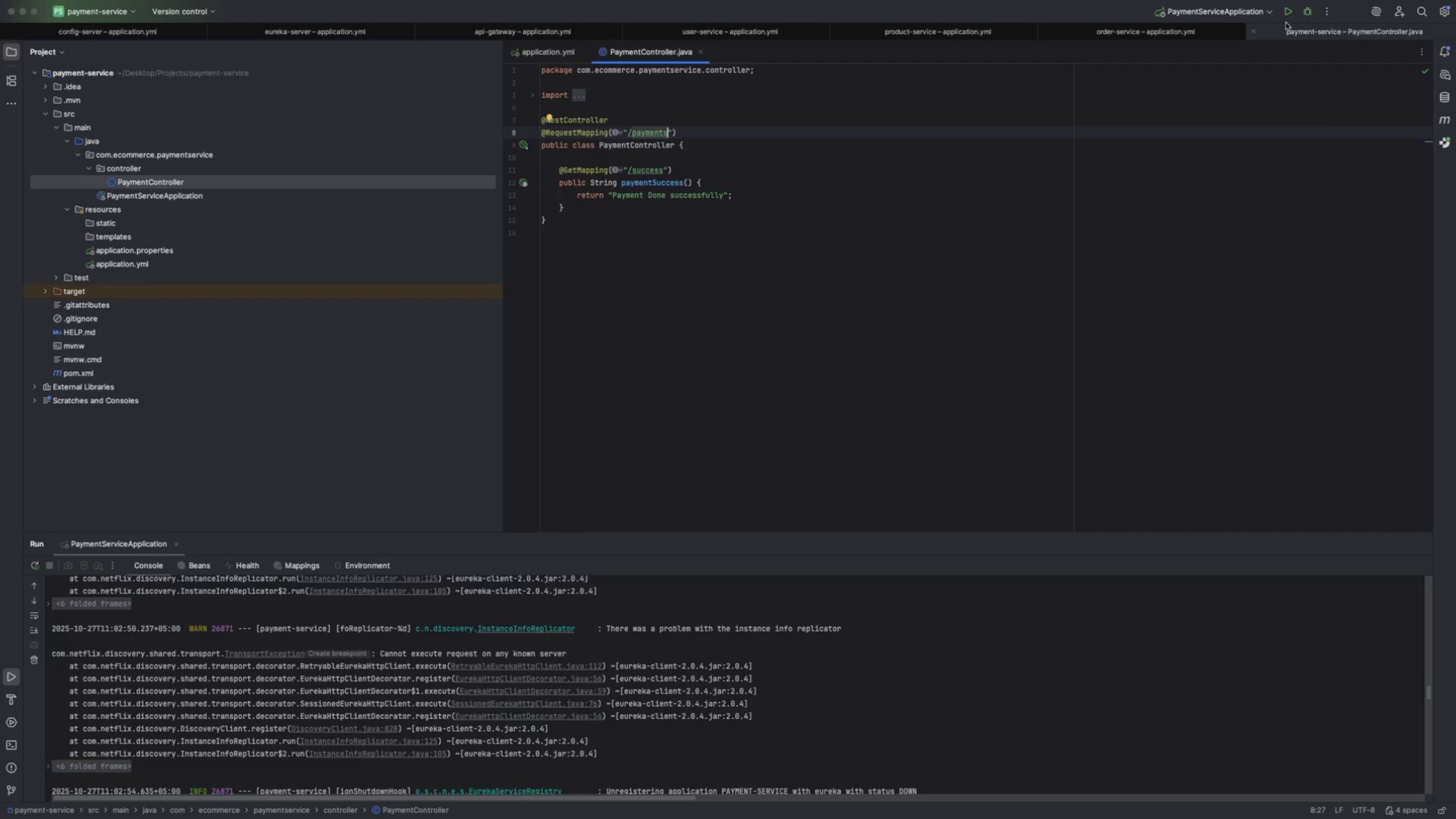 
left_click([1288, 18])
 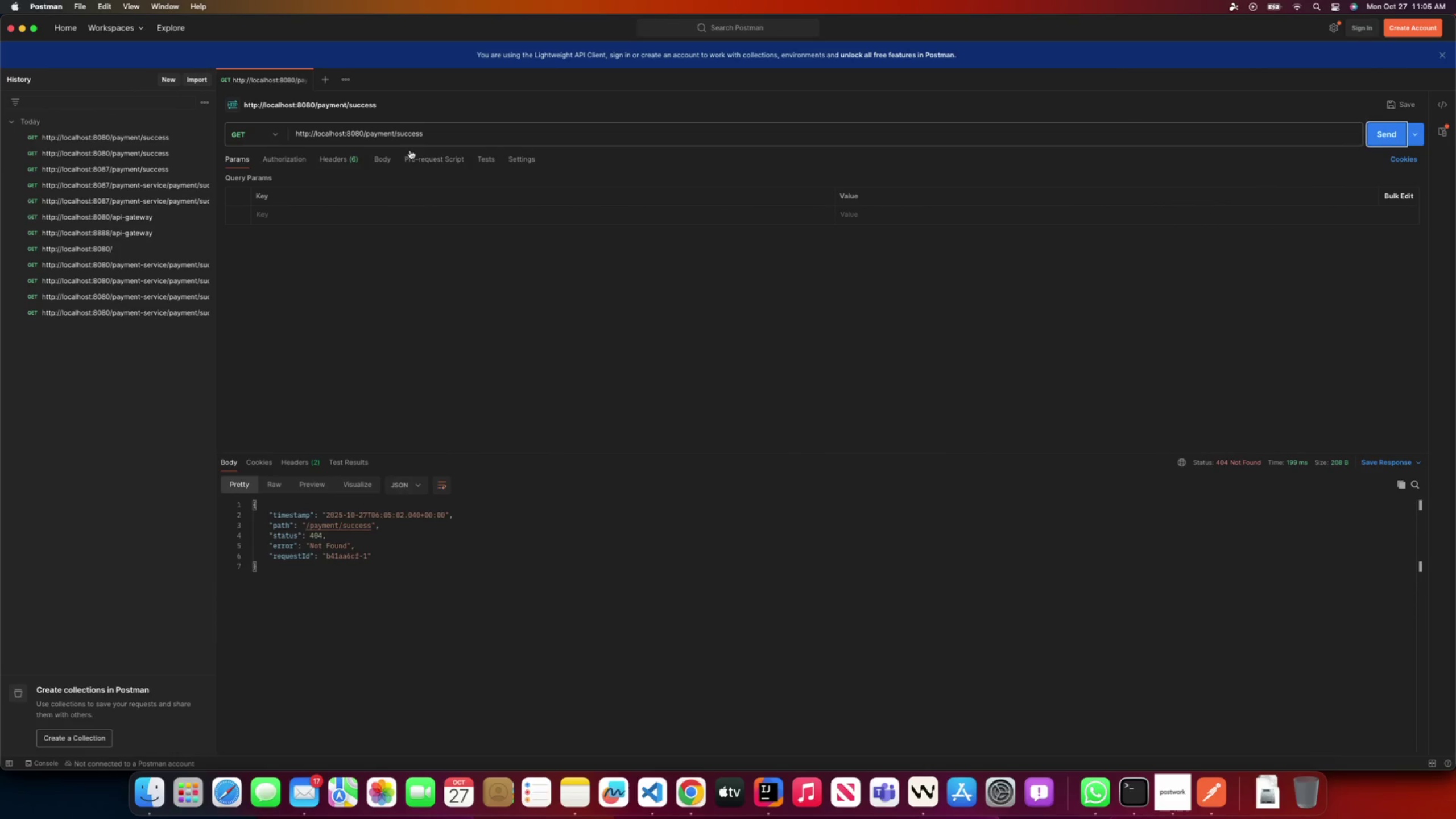 
wait(5.73)
 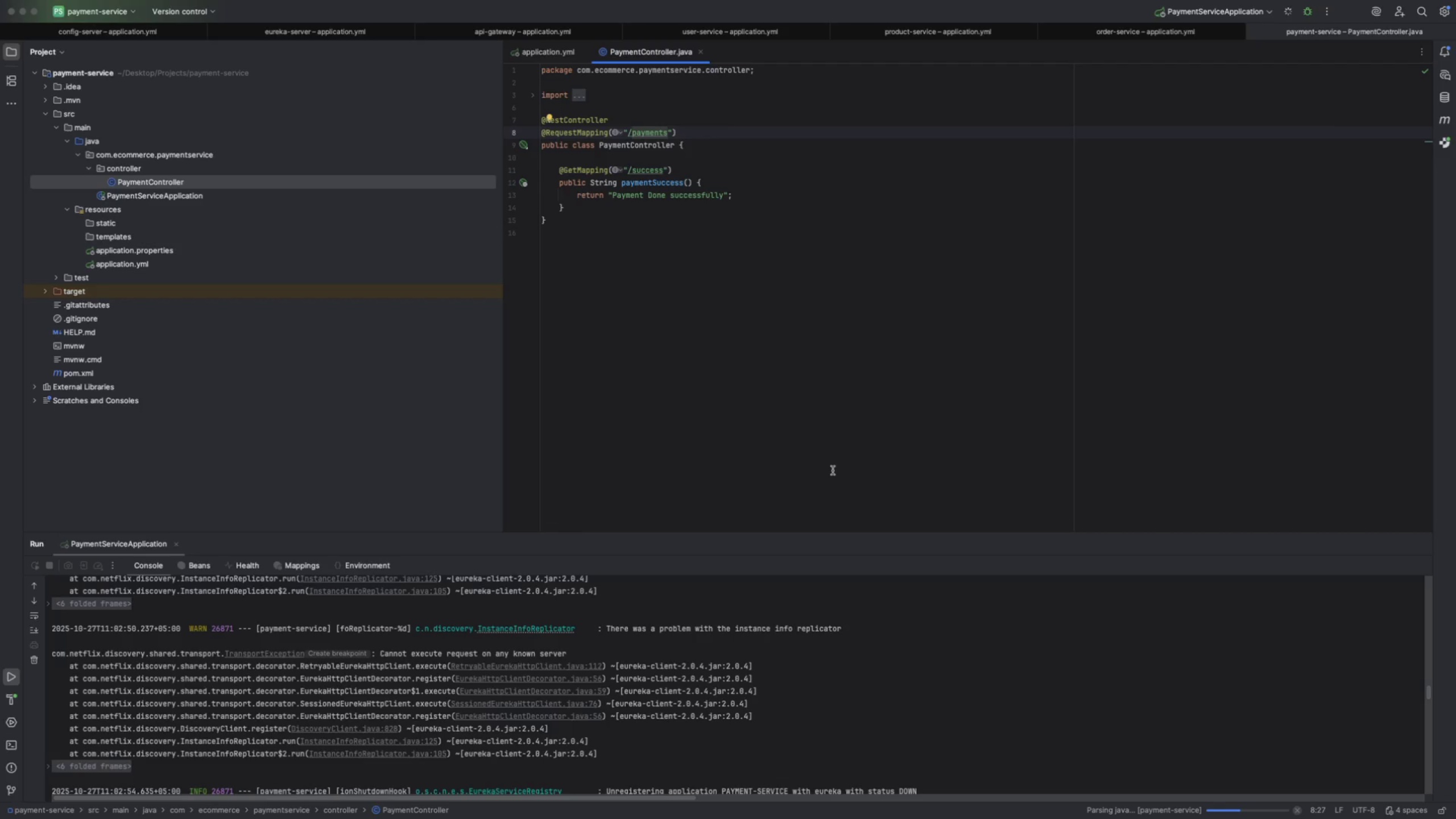 
left_click([395, 135])
 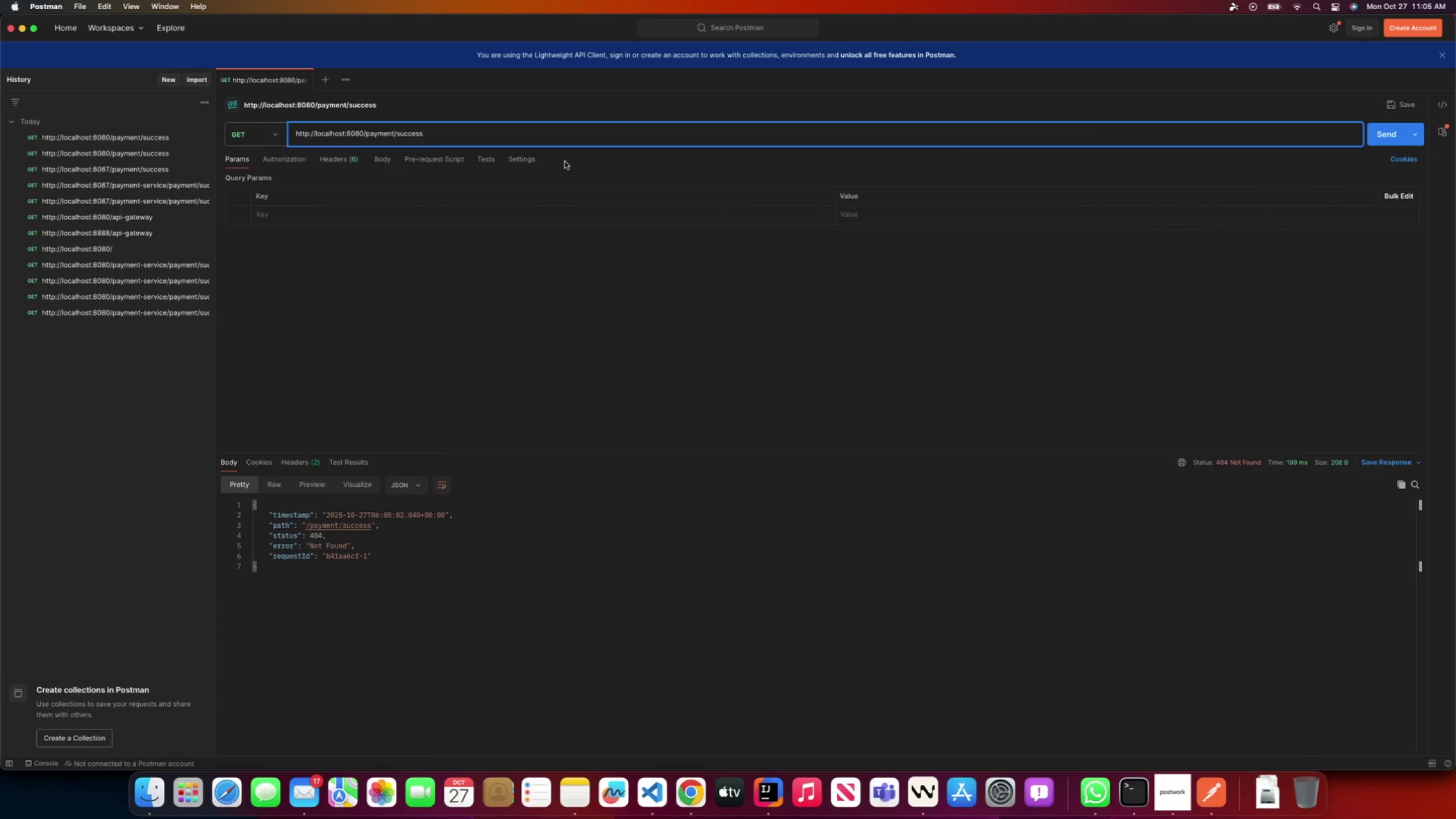 
key(S)
 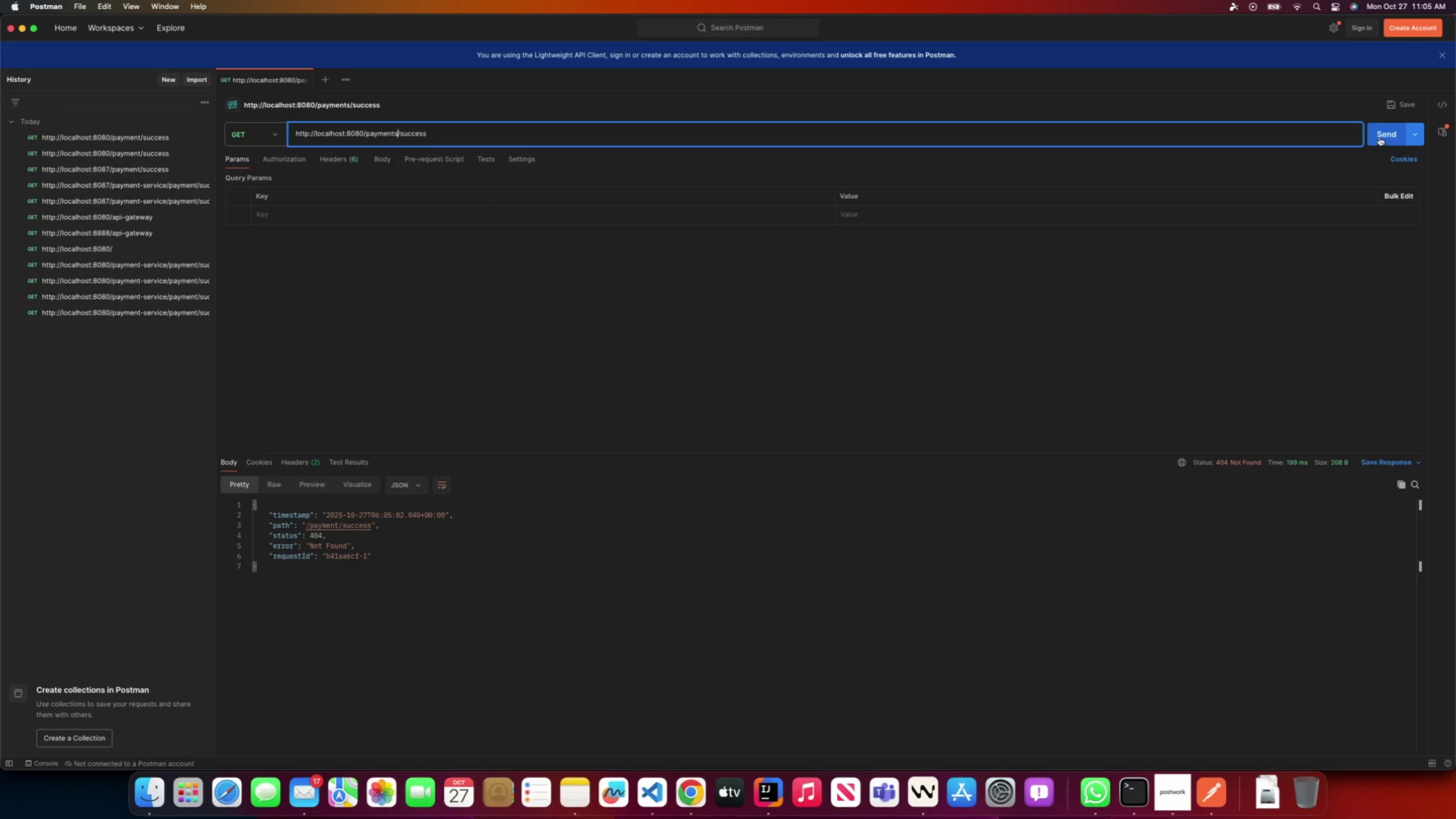 
left_click([1381, 134])
 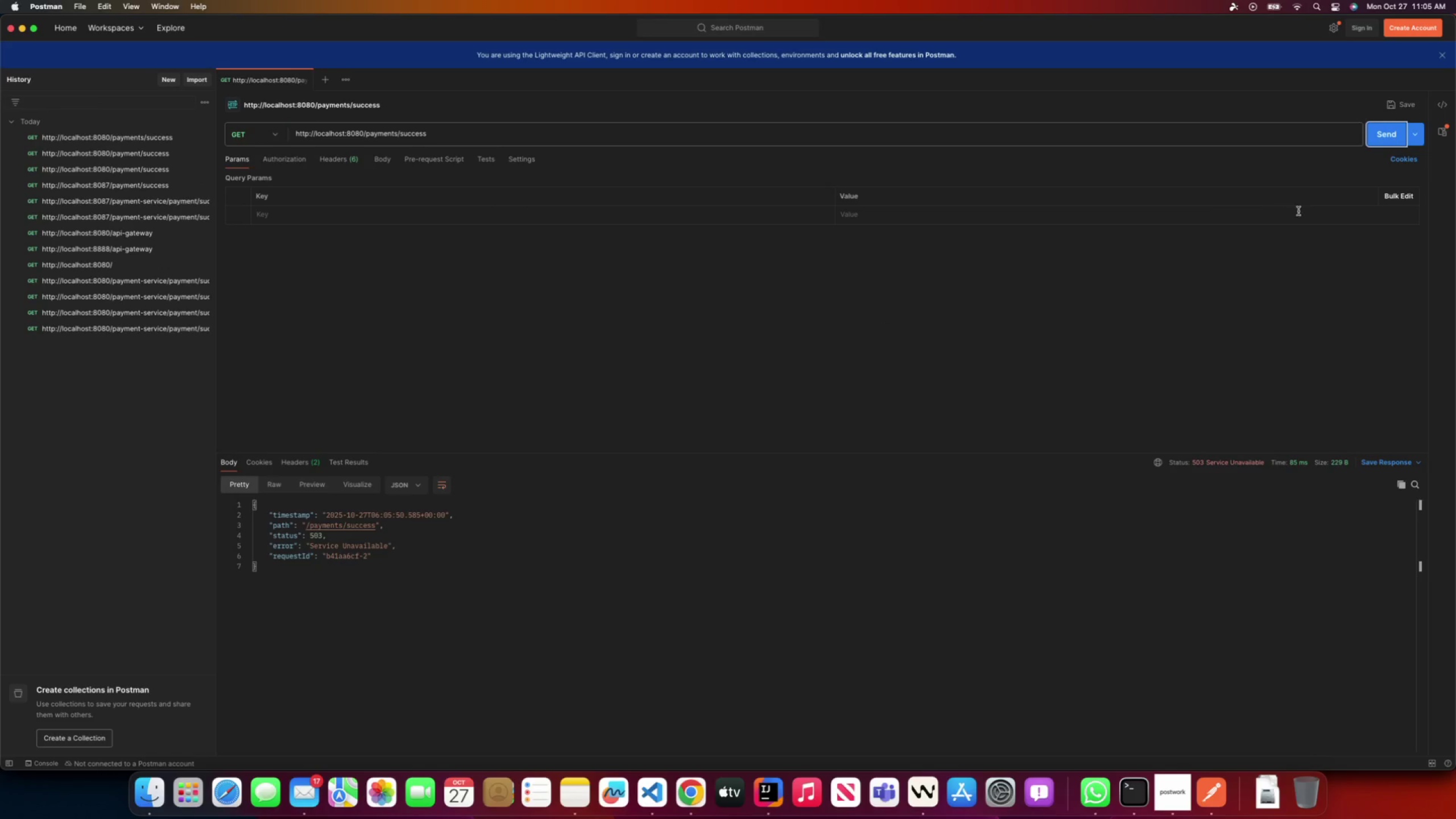 
left_click([1380, 133])
 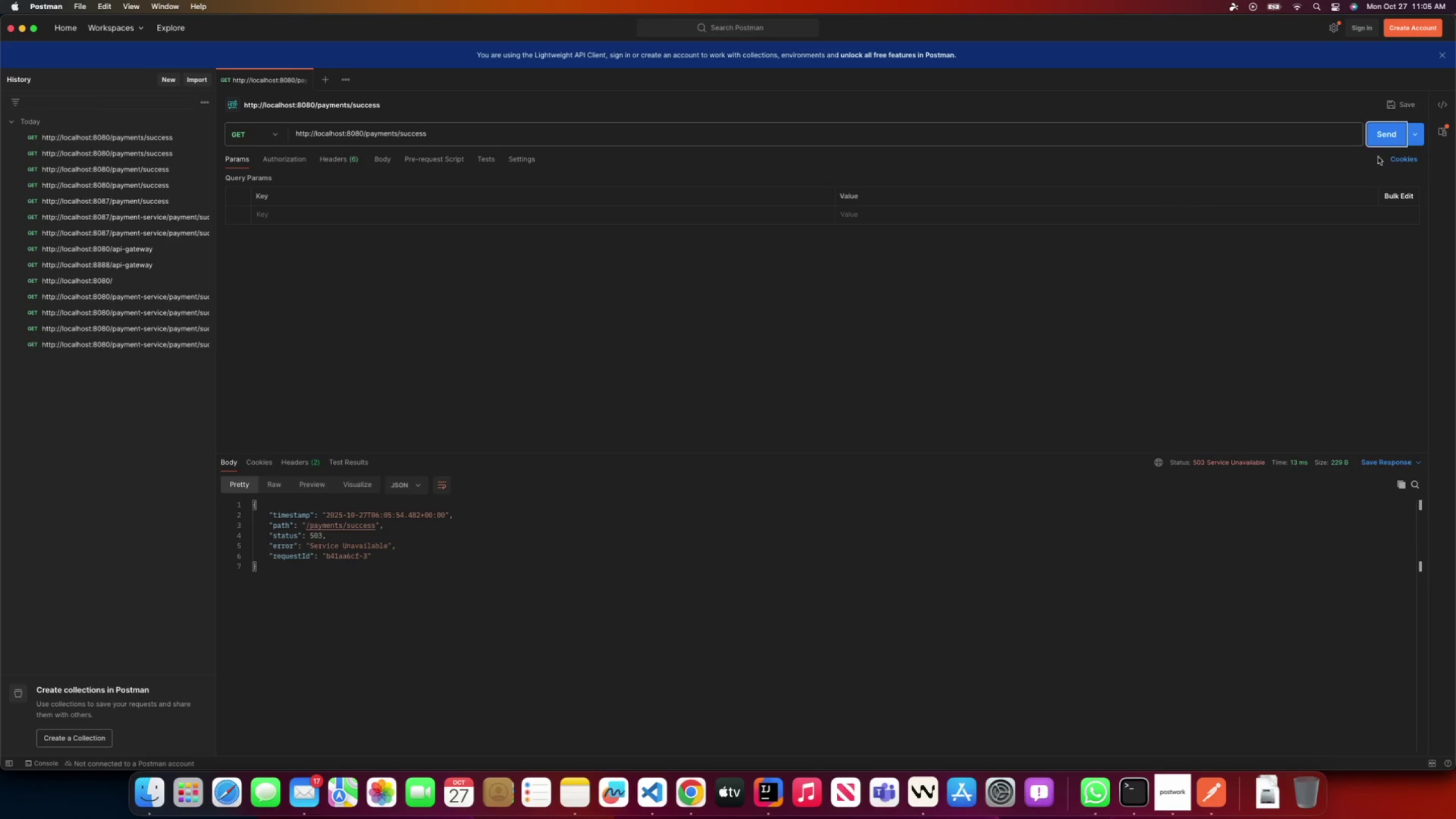 
left_click([1380, 143])
 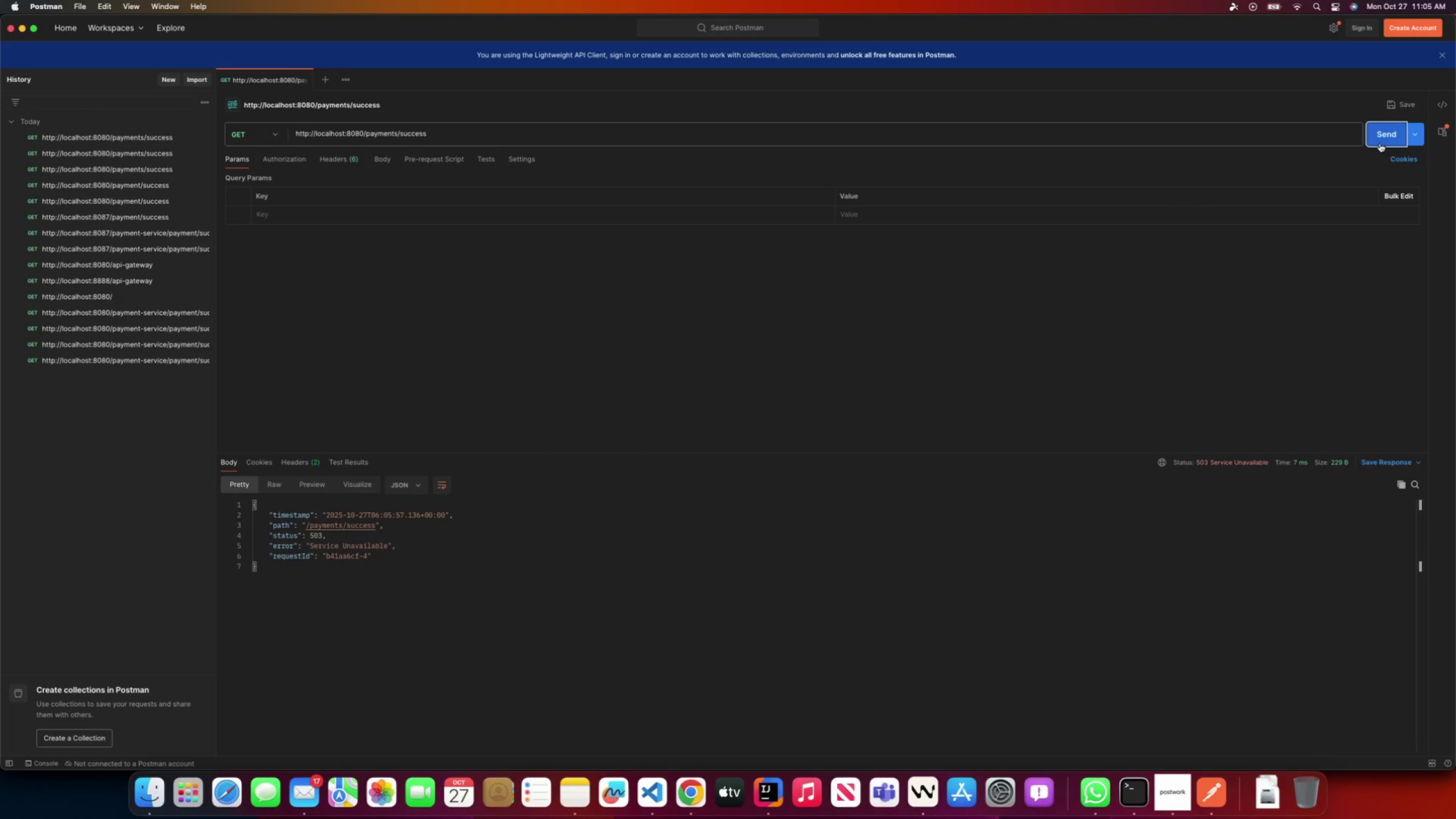 
left_click([1380, 143])
 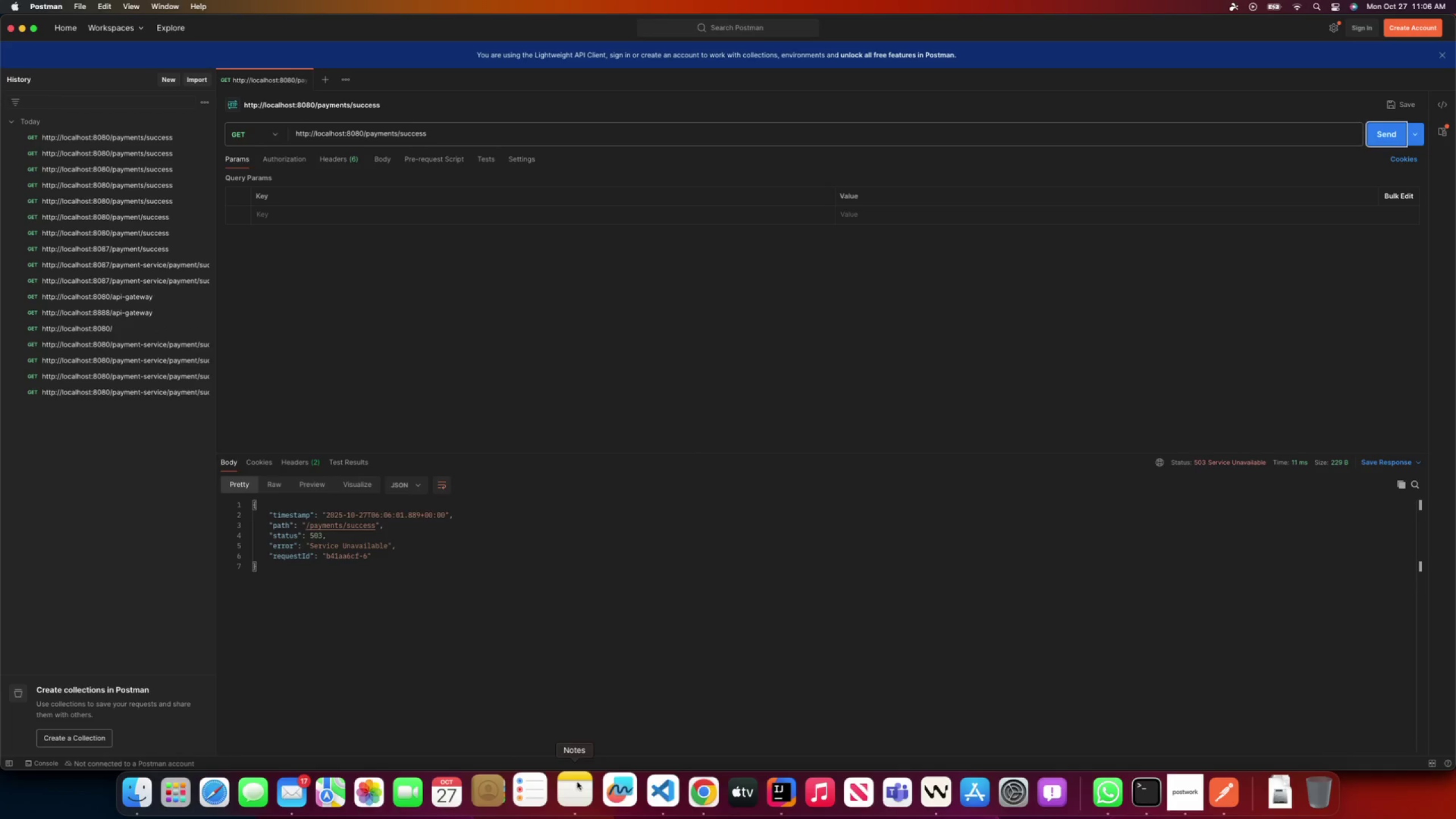 
wait(7.04)
 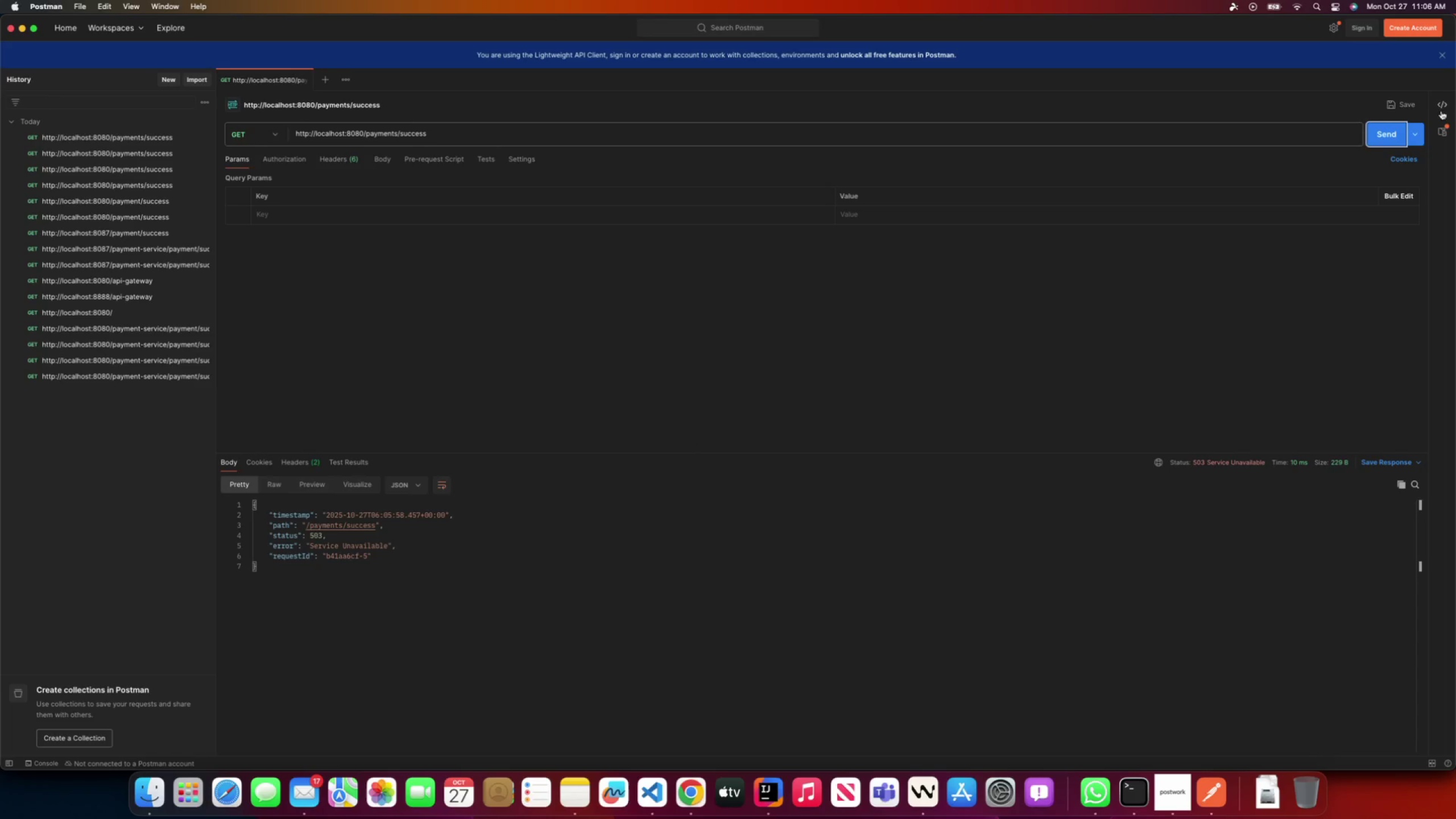 
left_click([756, 795])
 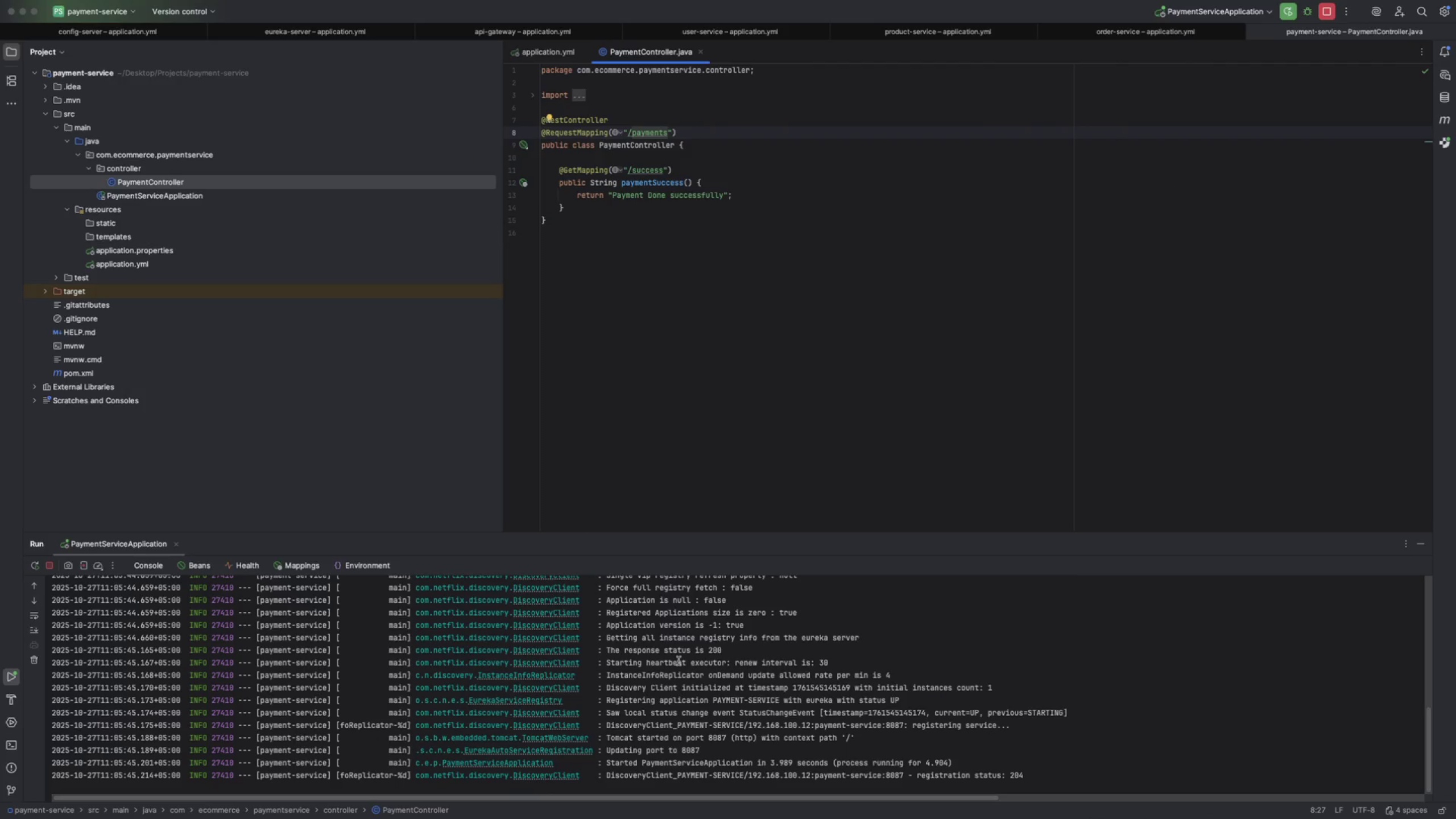 
scroll: coordinate [680, 660], scroll_direction: down, amount: 52.0
 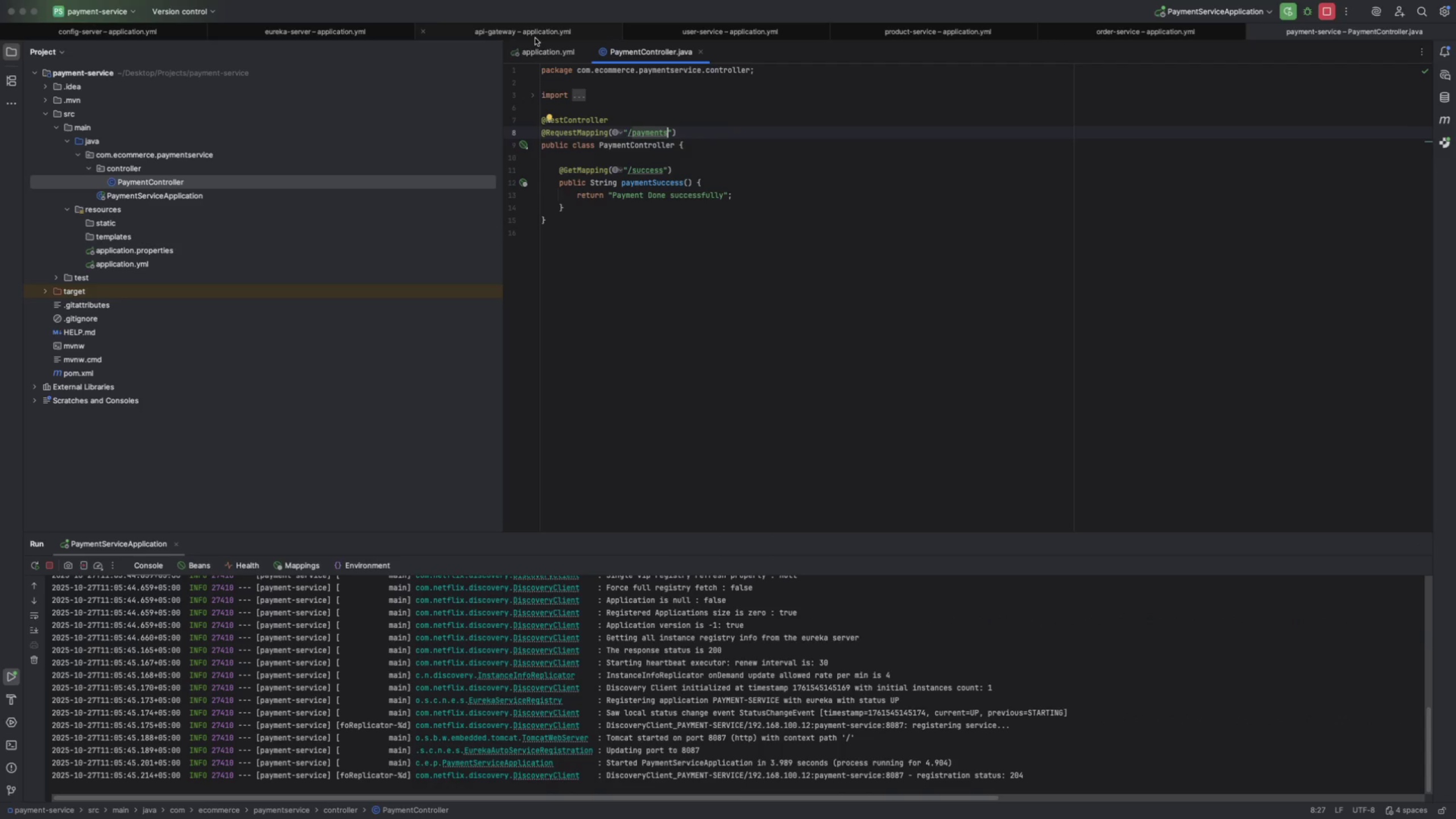 
left_click([536, 35])
 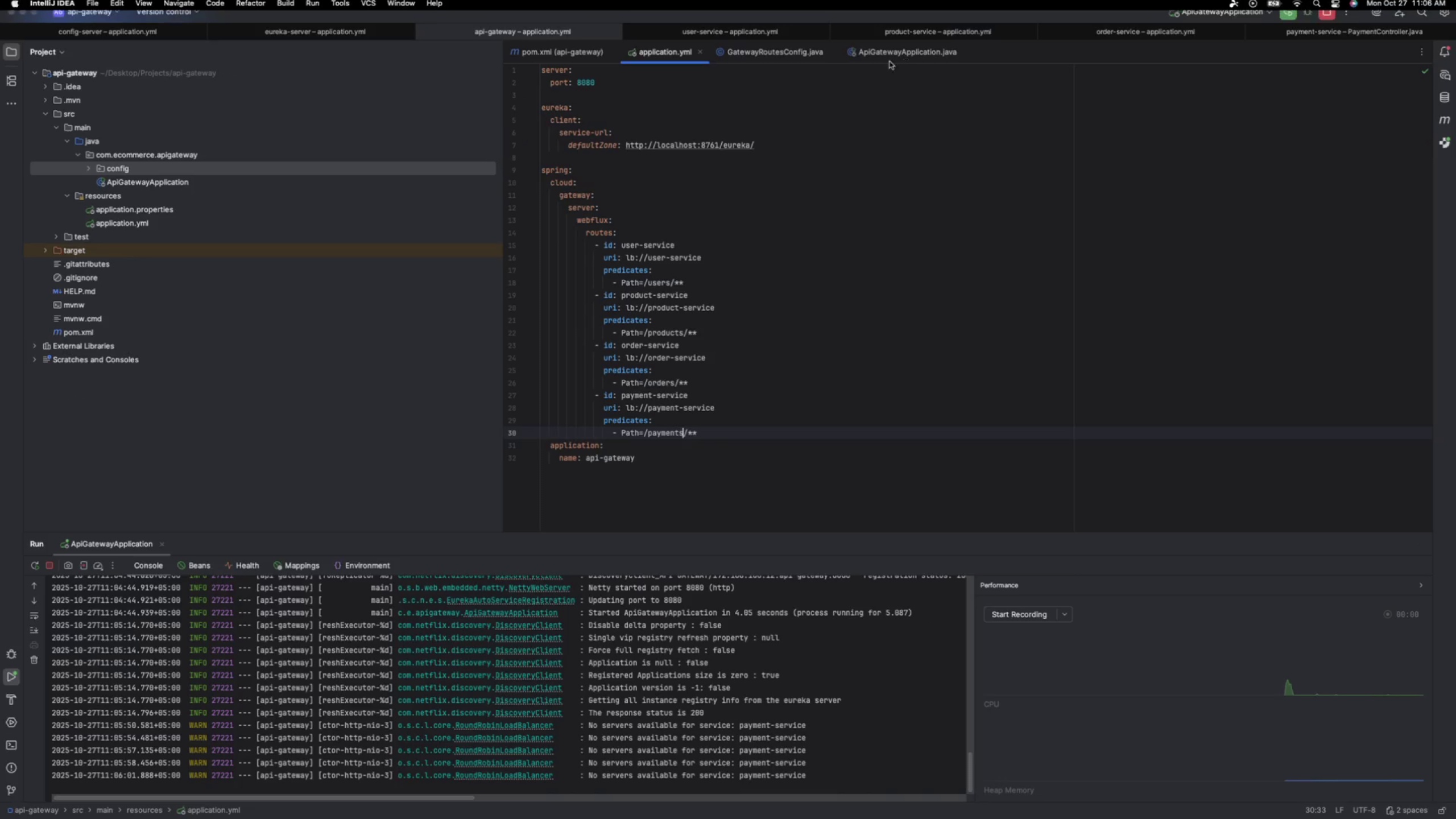 
left_click([750, 55])
 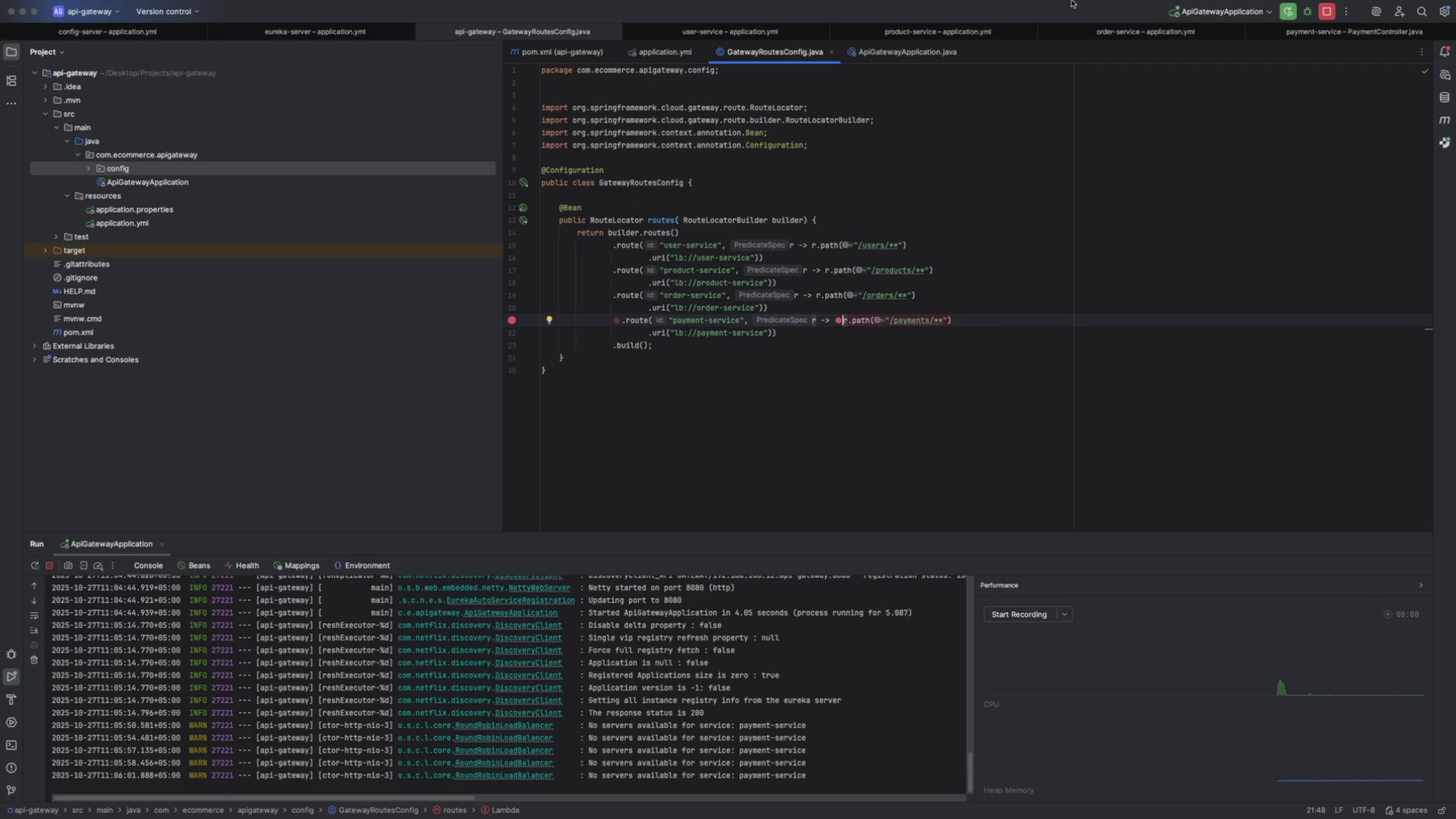 
left_click([1297, 31])
 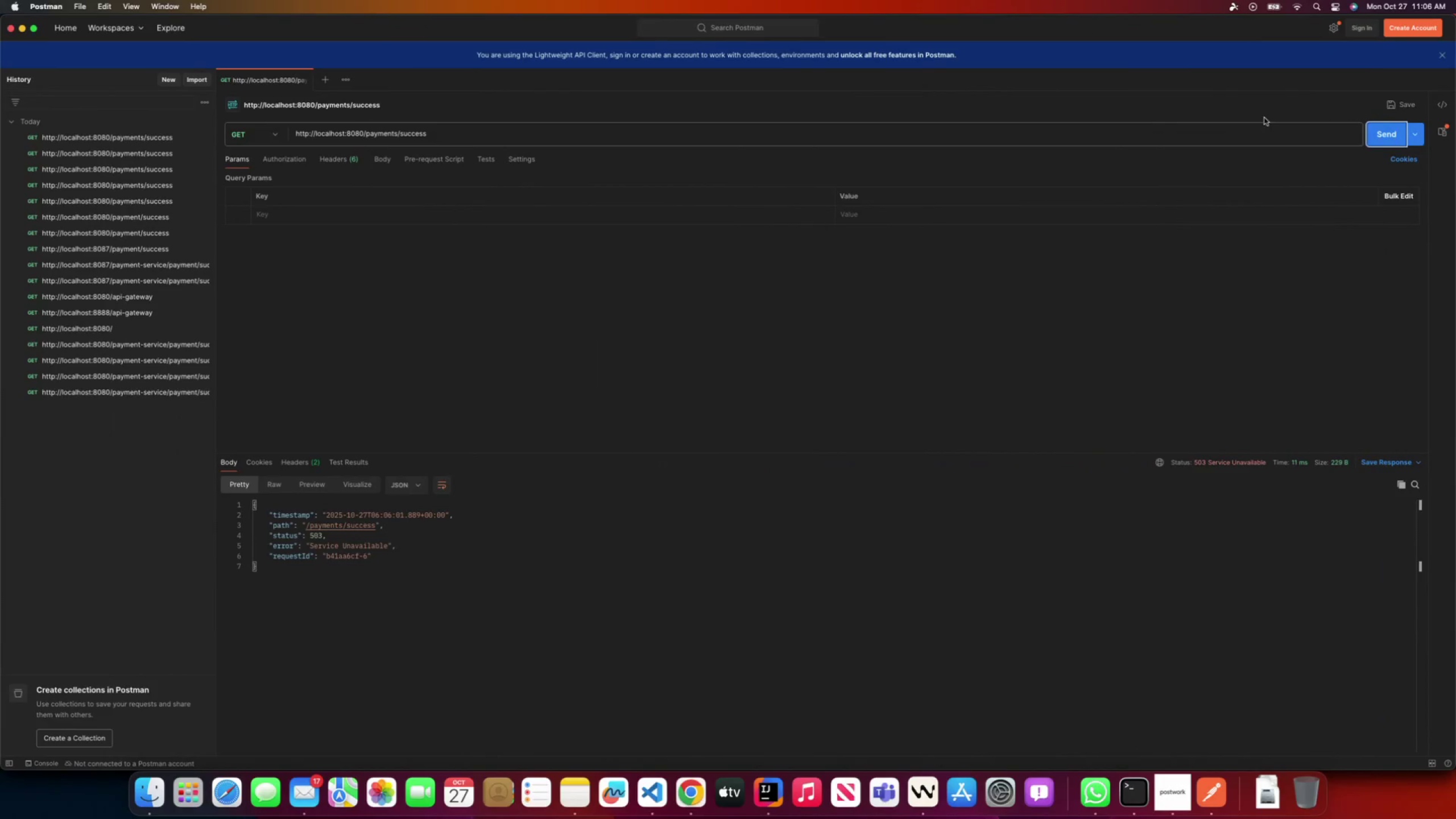 
left_click([1383, 138])
 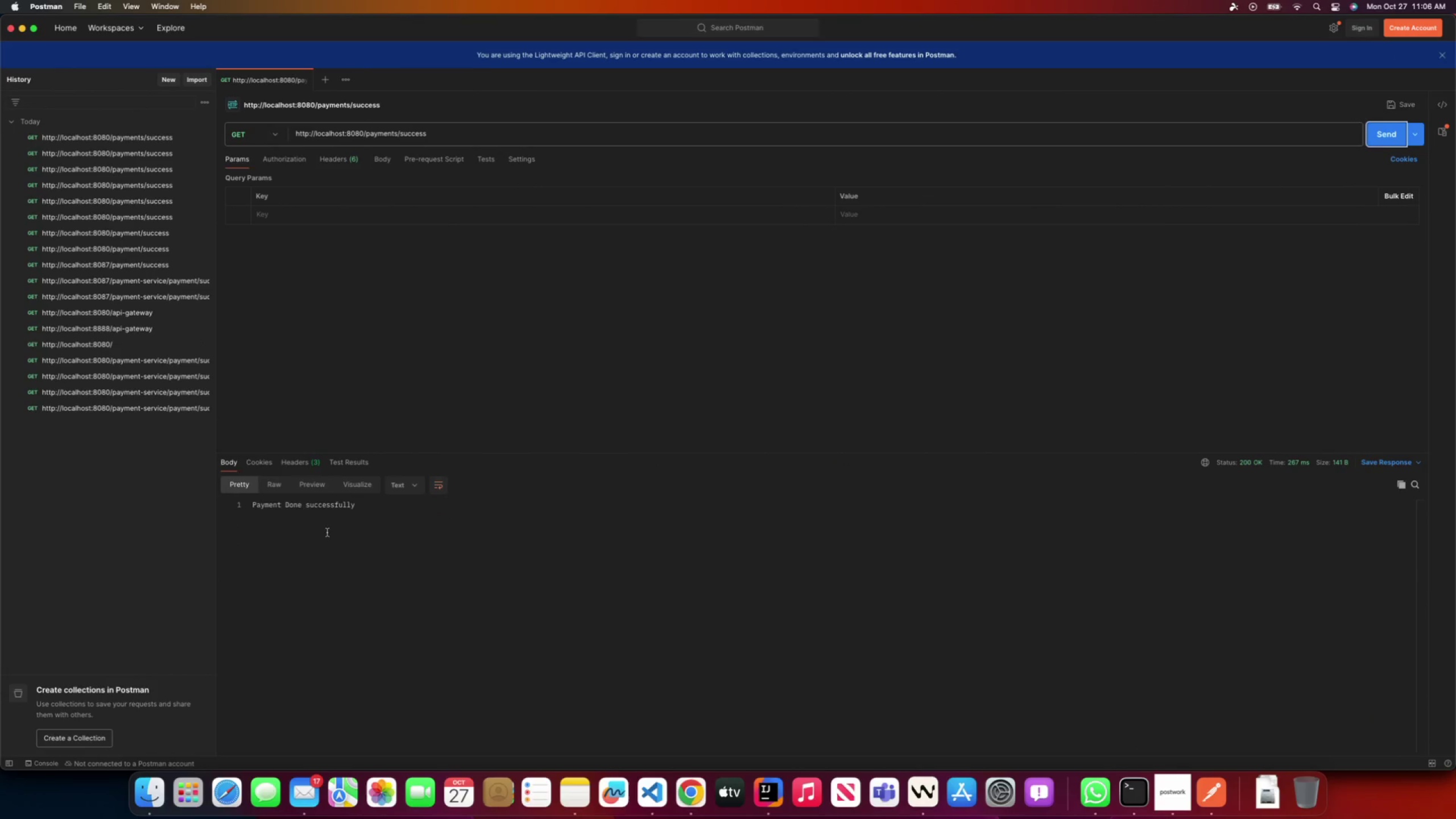 
left_click_drag(start_coordinate=[406, 504], to_coordinate=[61, 499])
 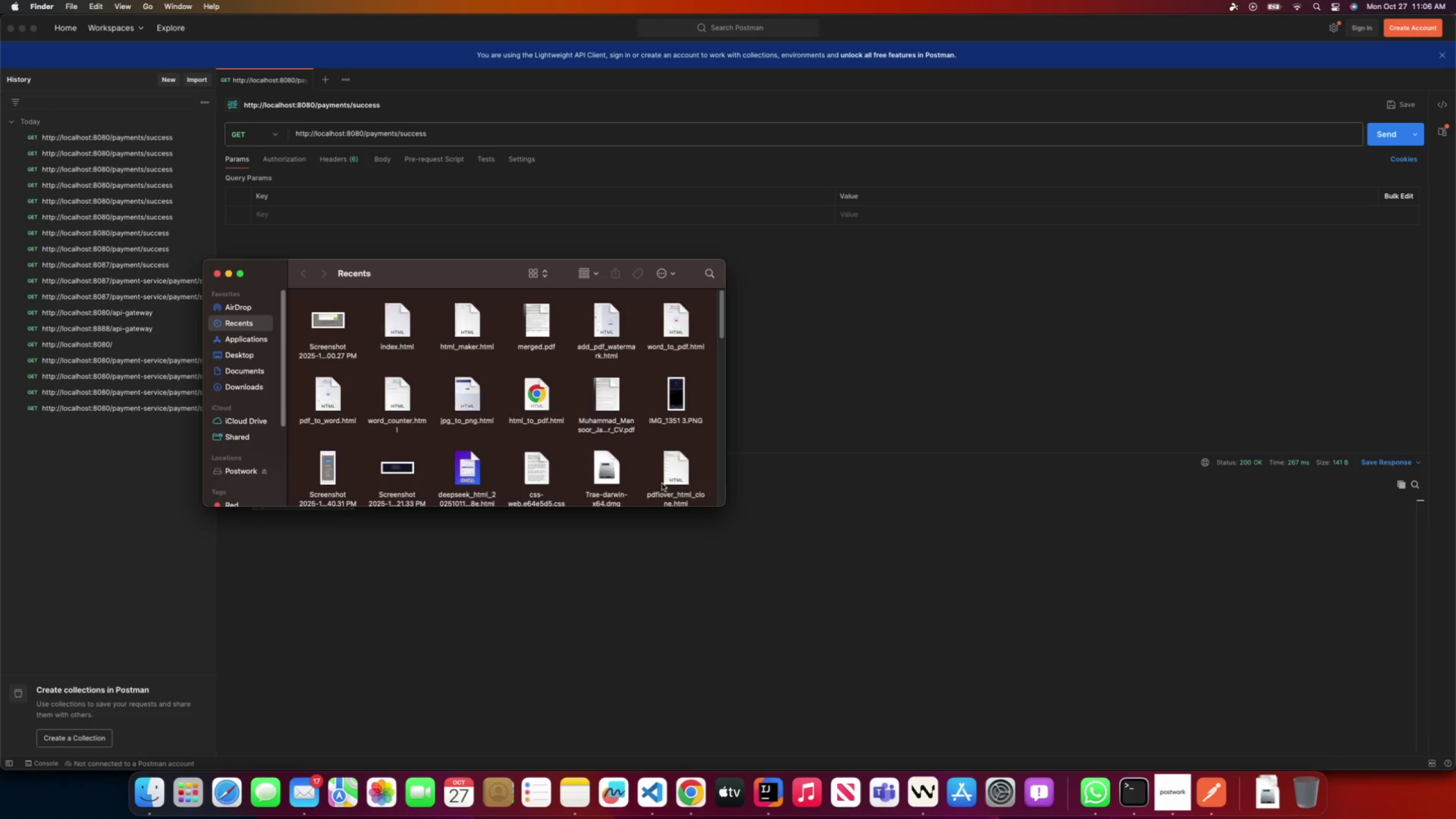 
left_click([238, 351])
 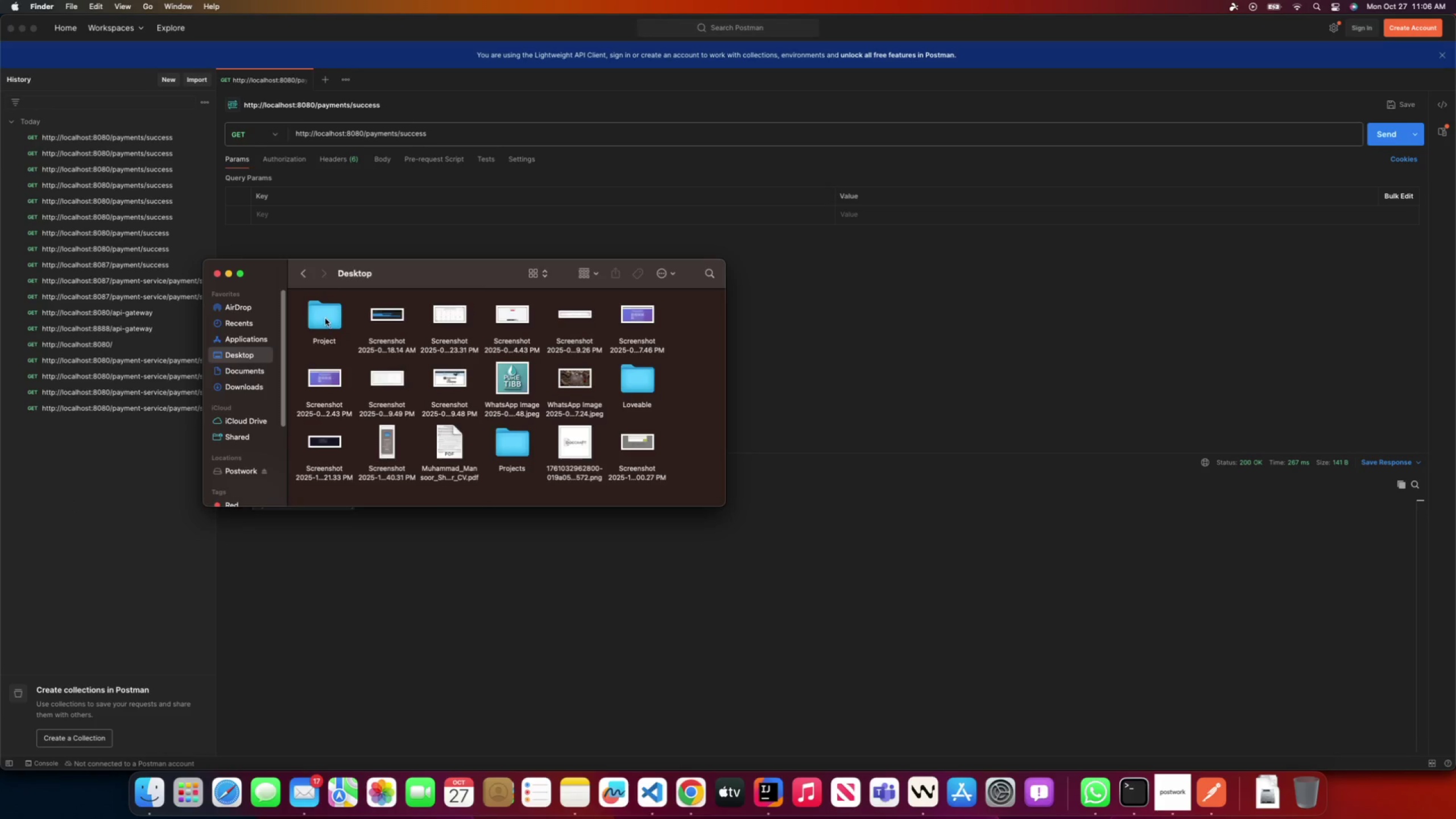 
double_click([325, 318])
 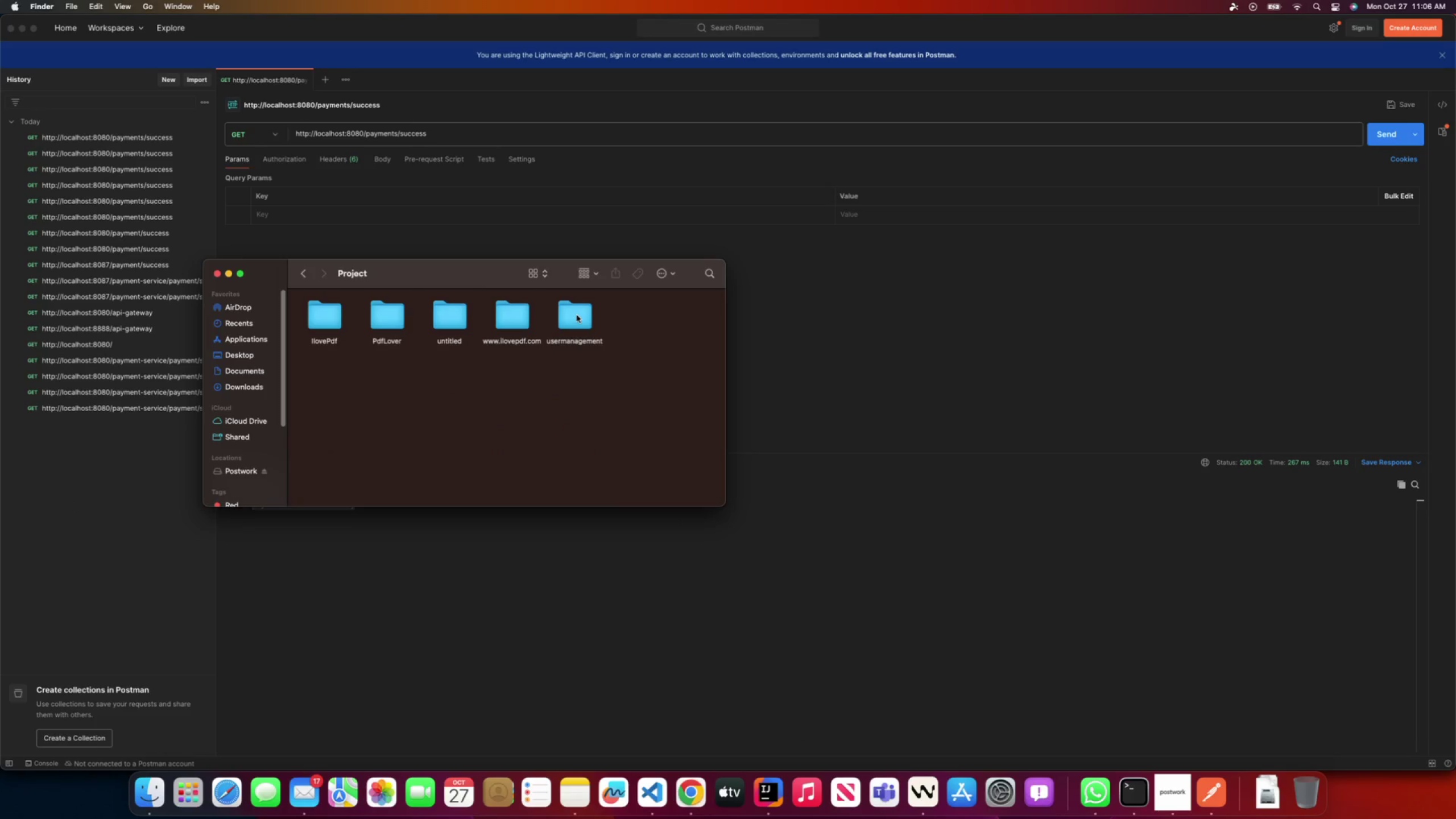 
double_click([577, 315])
 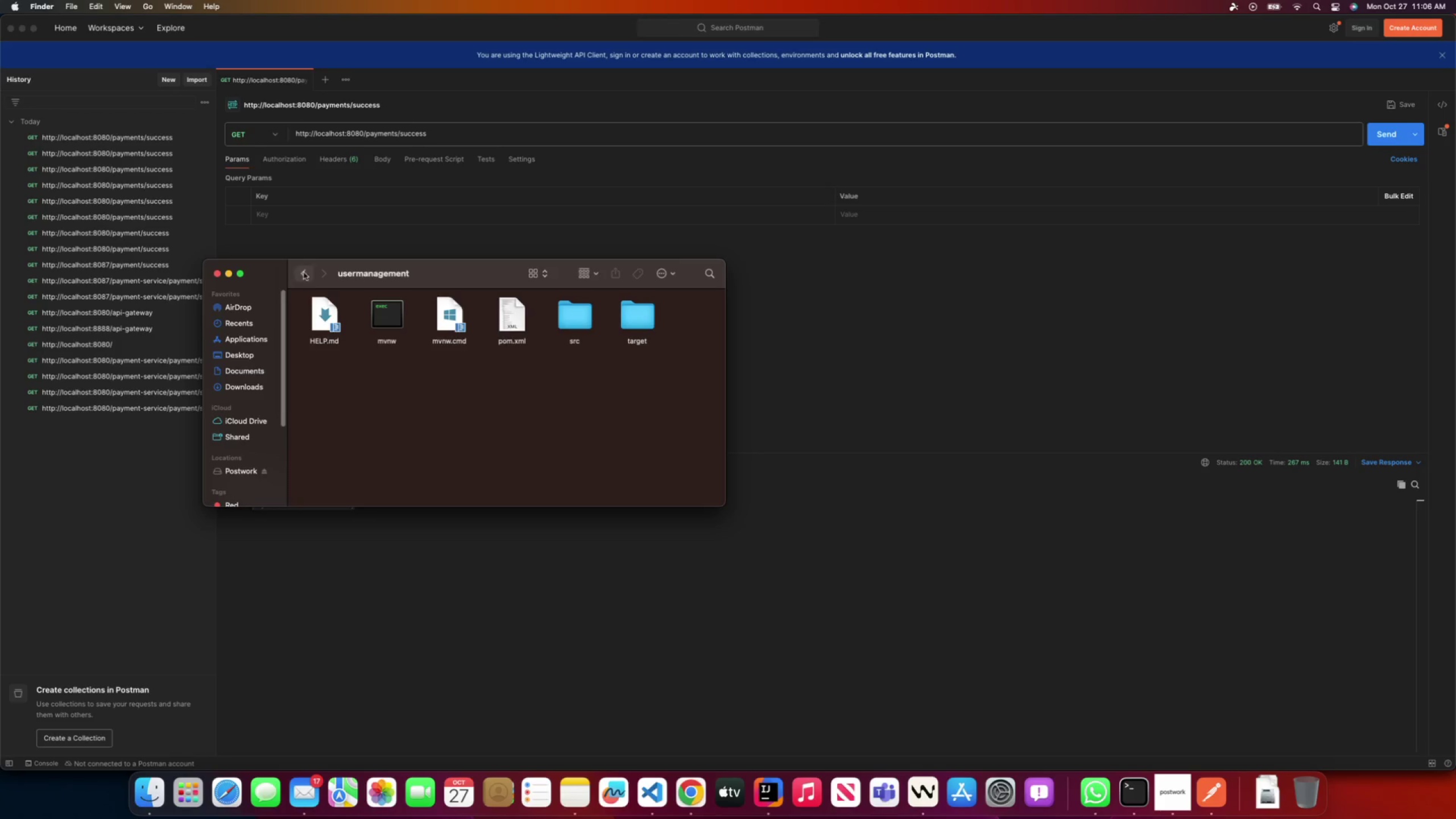 
left_click([308, 272])
 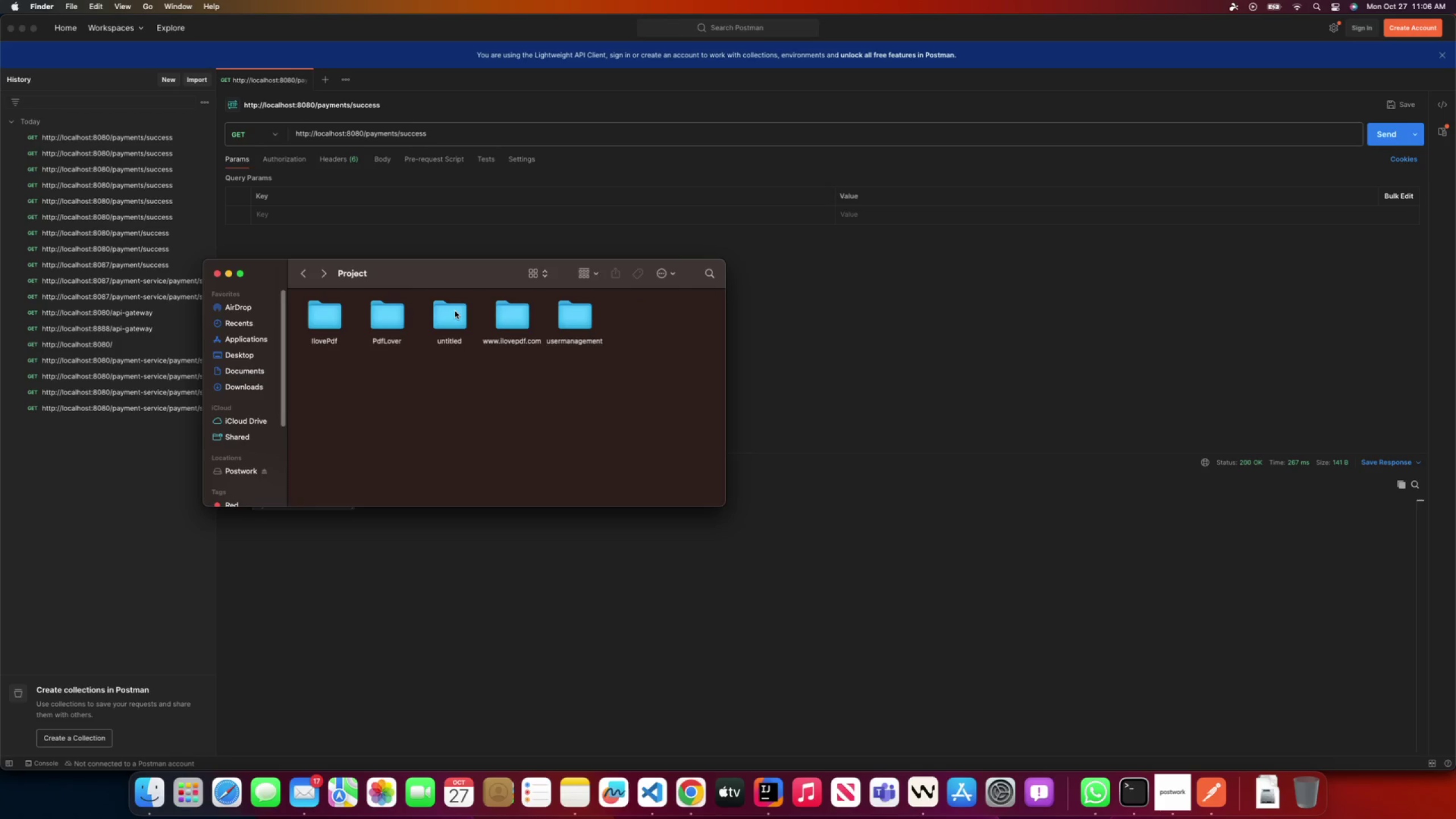 
double_click([454, 312])
 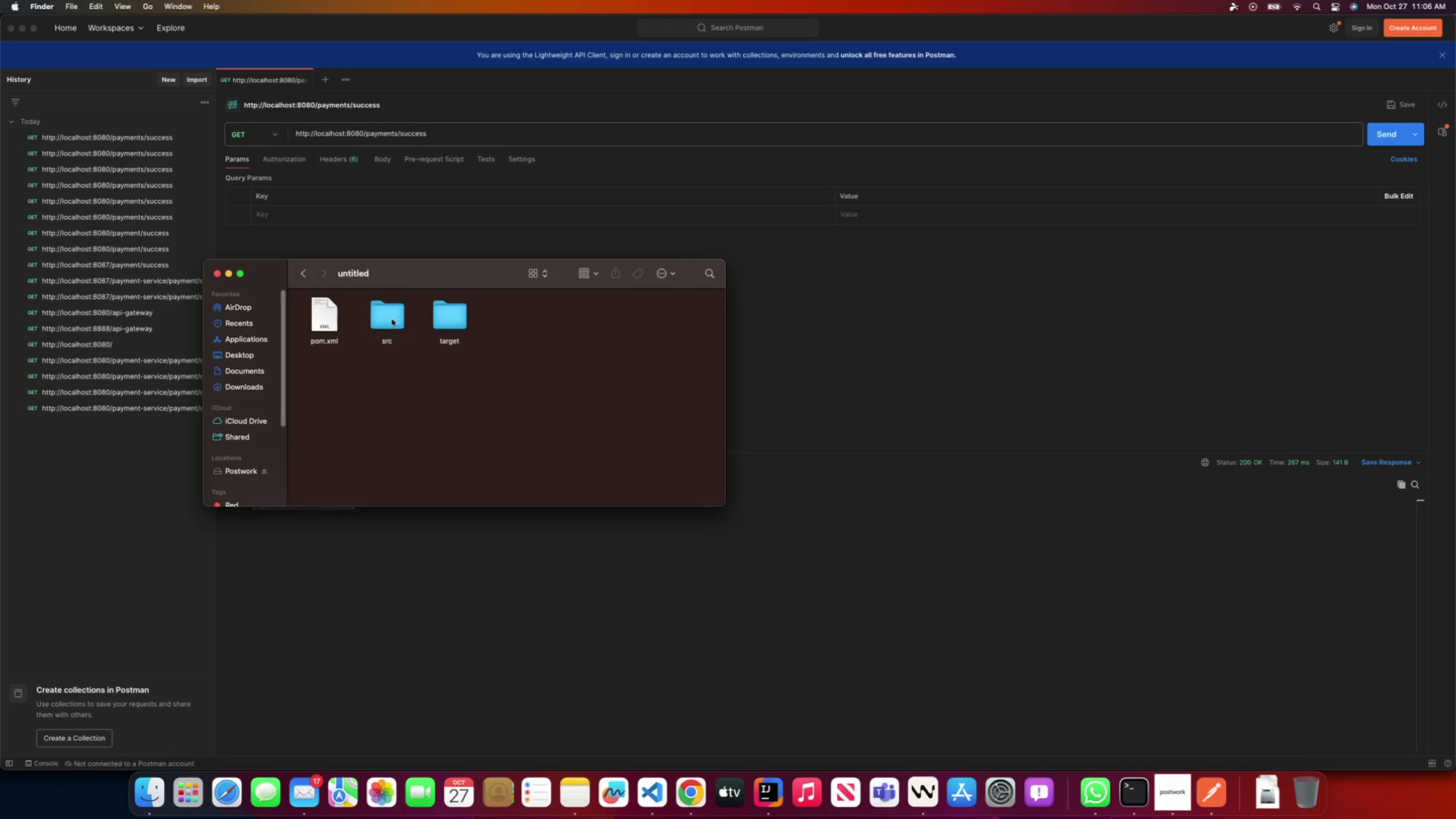 
double_click([378, 318])
 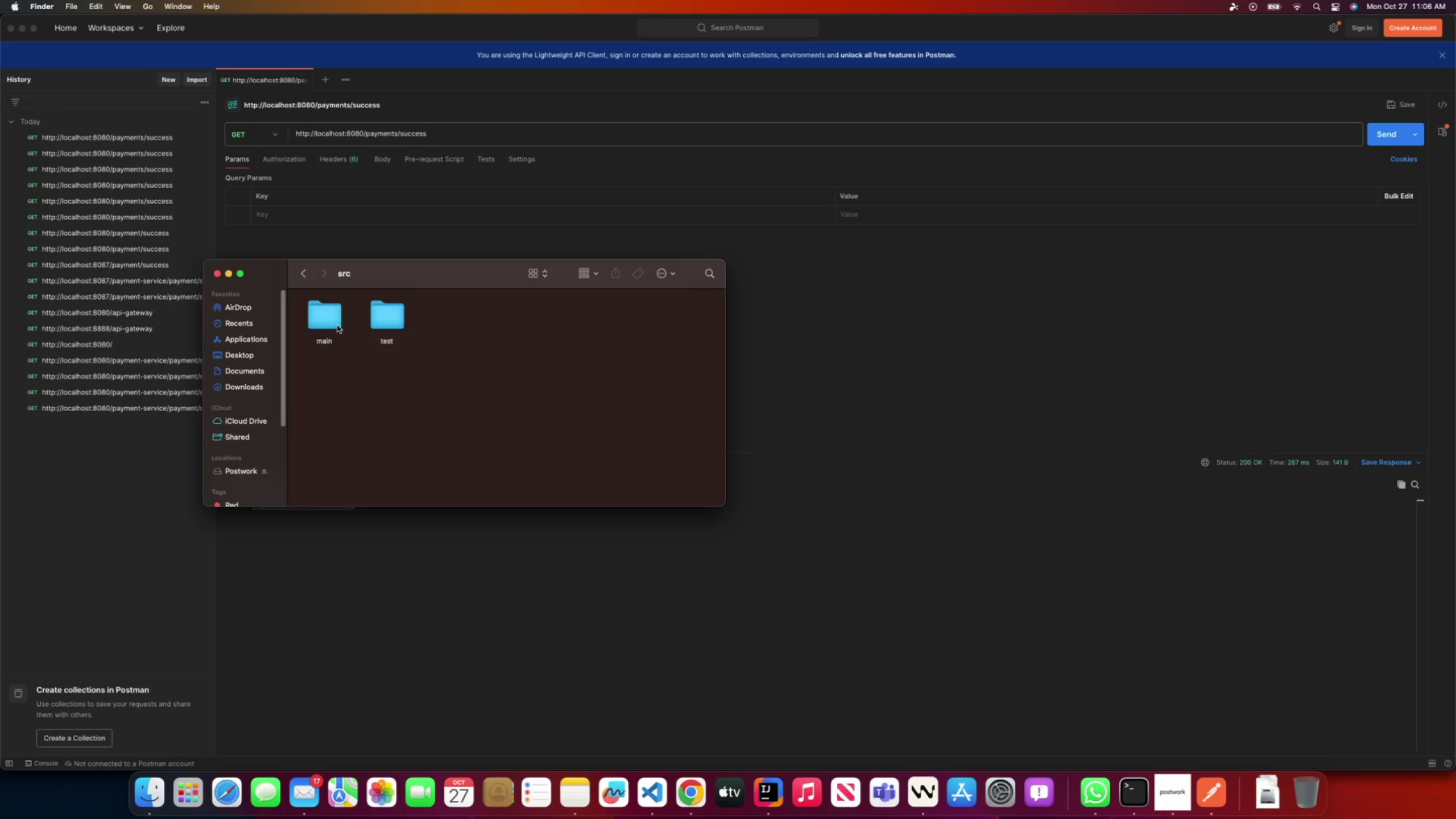 
double_click([338, 325])
 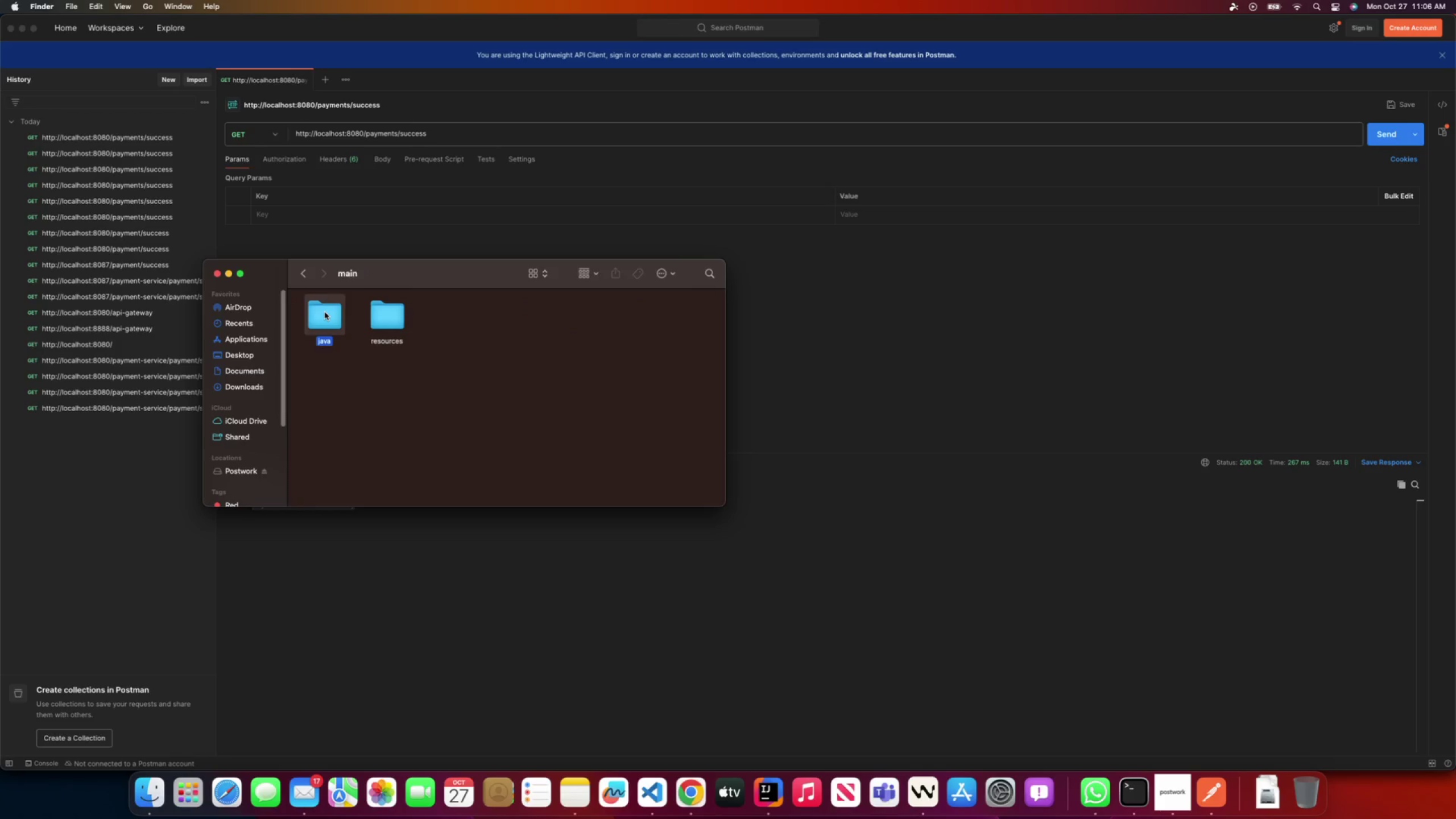 
double_click([325, 312])
 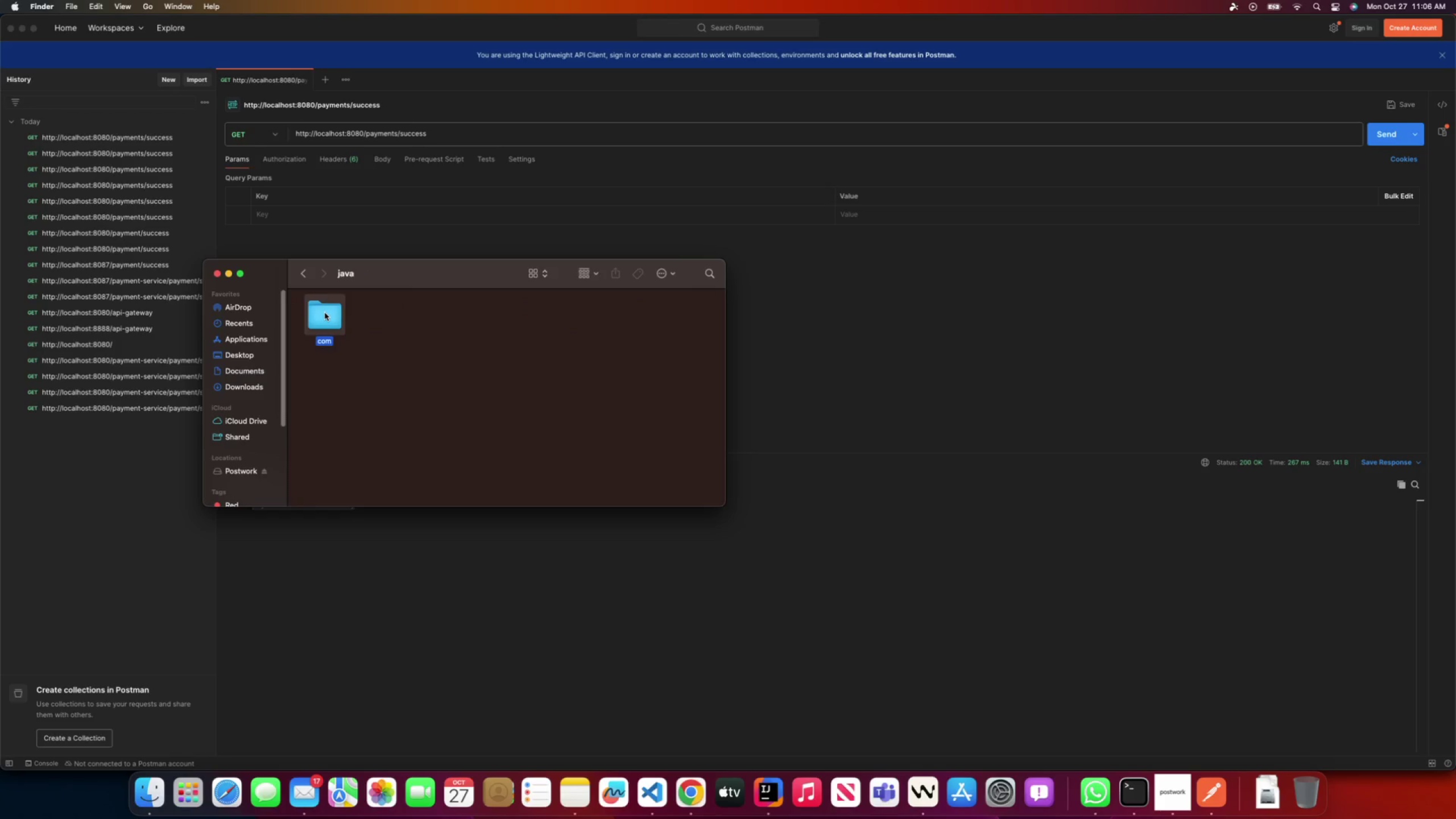 
double_click([325, 313])
 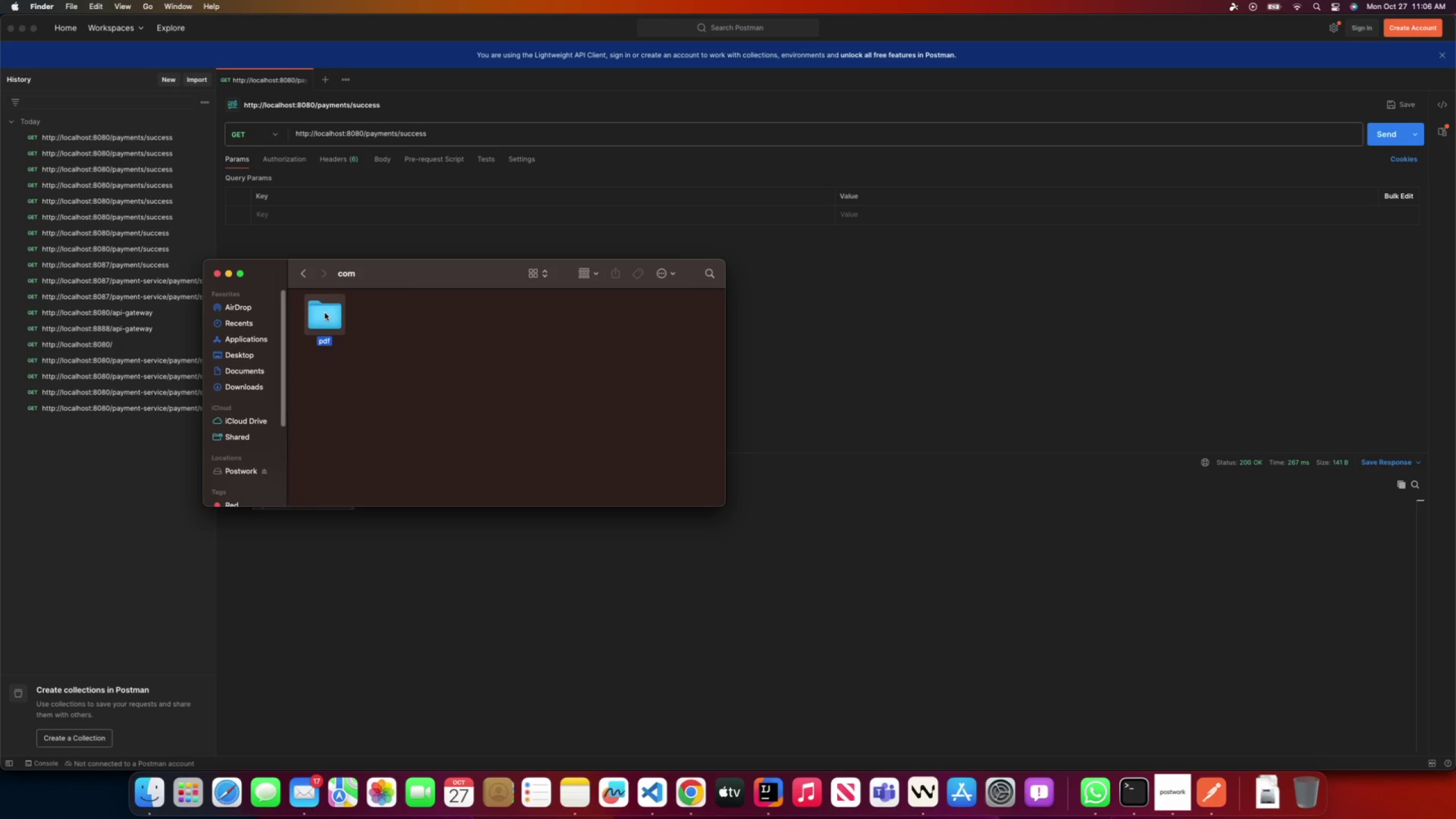 
triple_click([325, 313])
 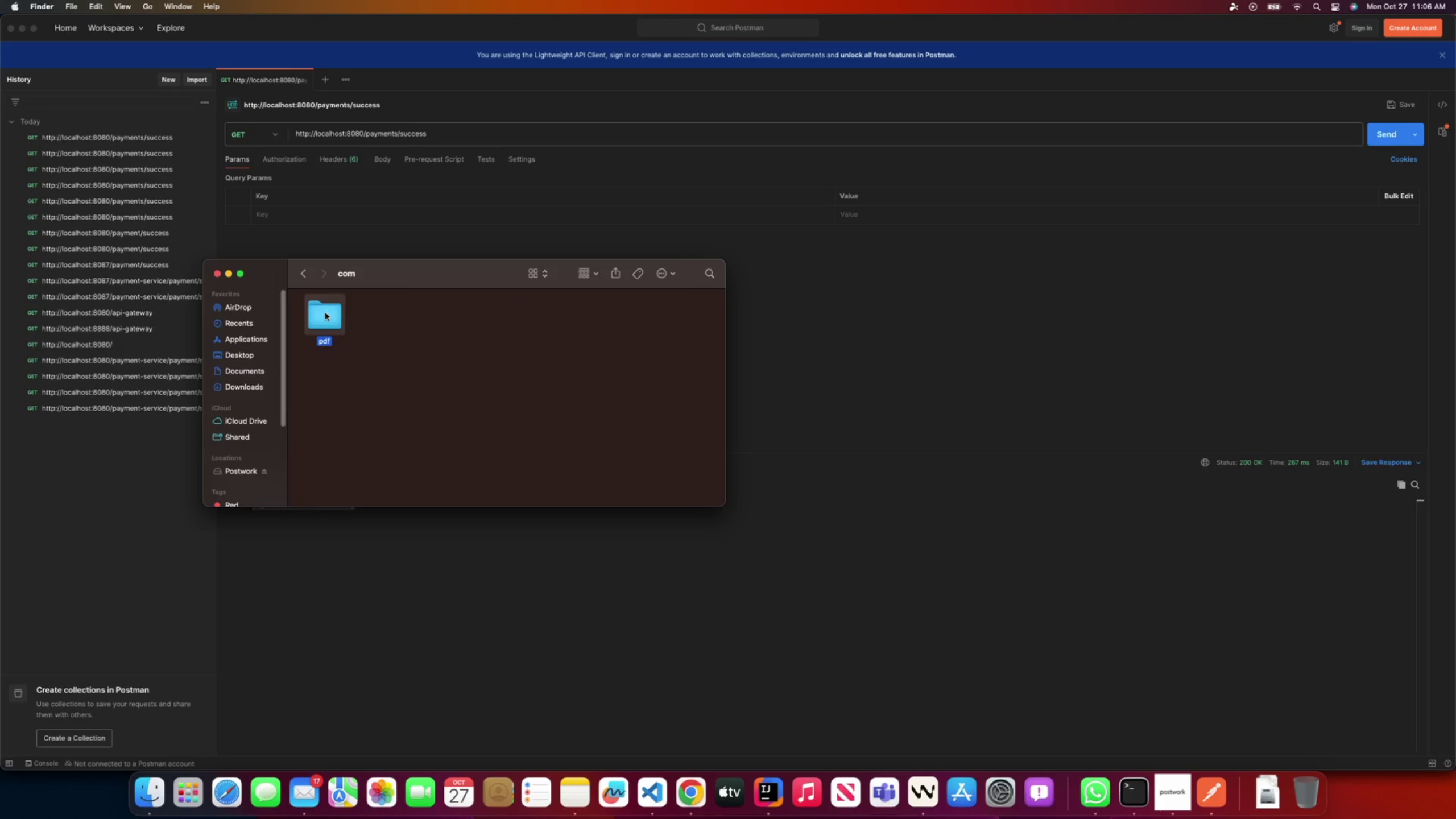 
triple_click([325, 313])
 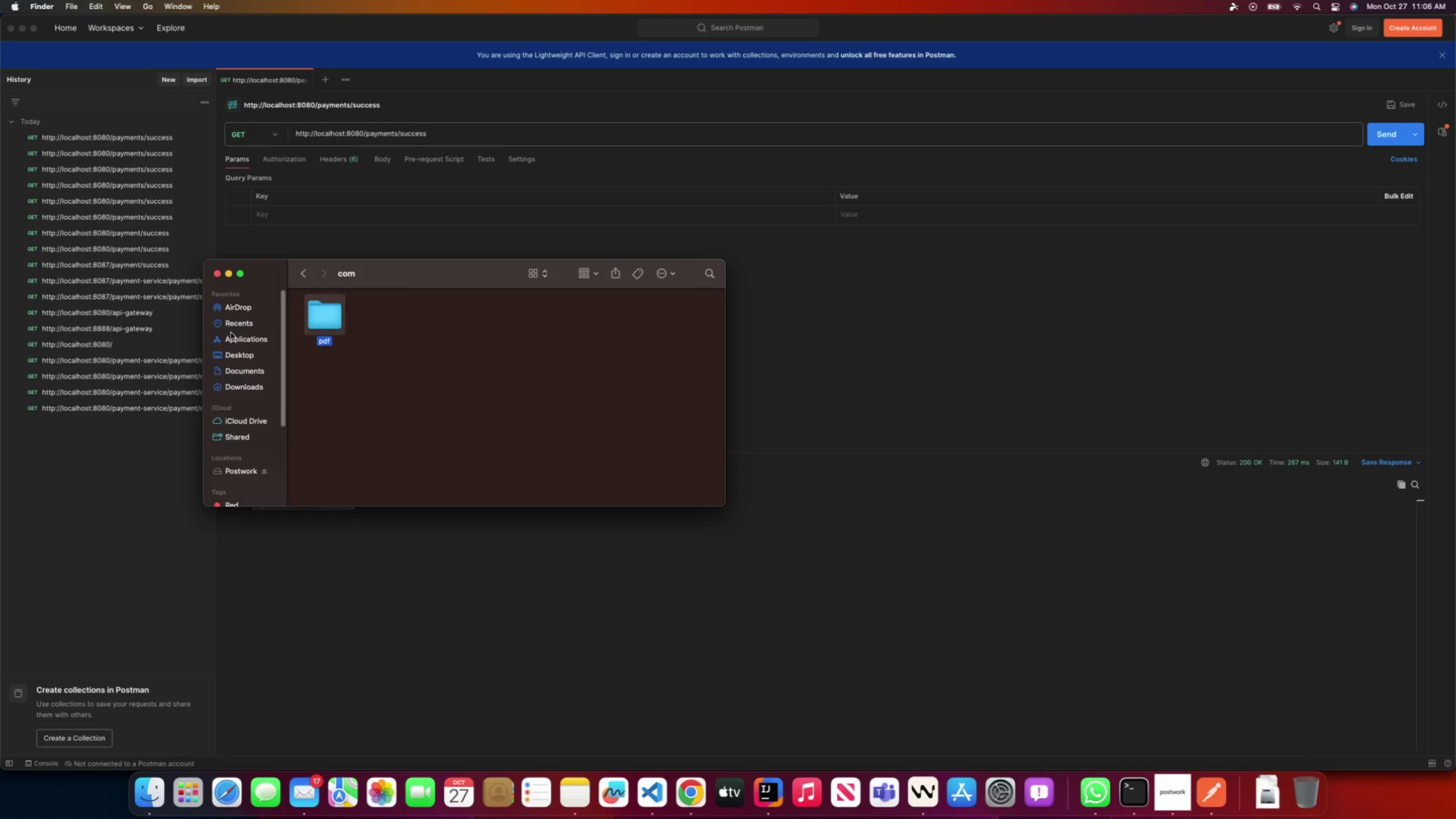 
left_click([237, 337])
 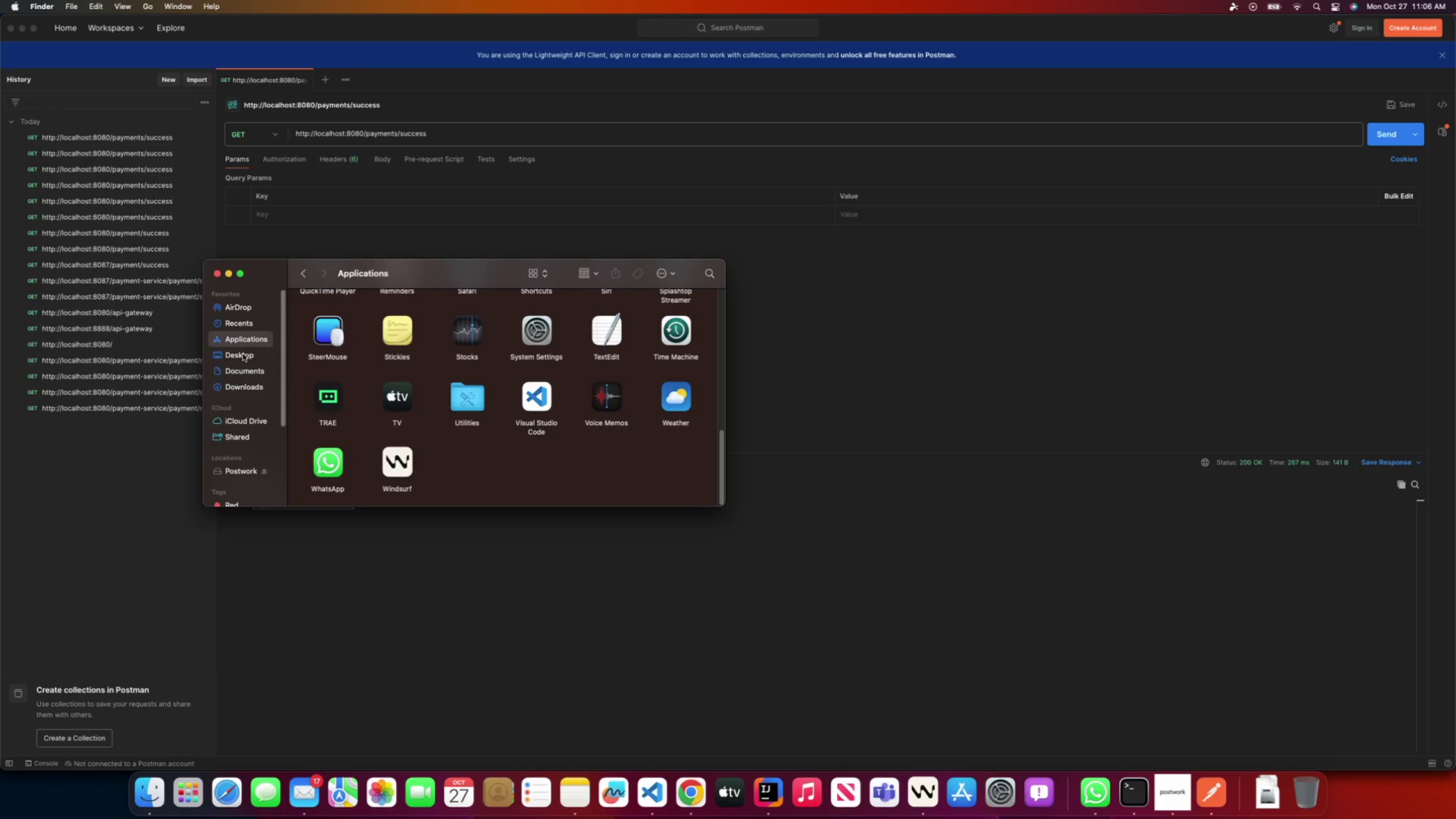 
left_click([243, 354])
 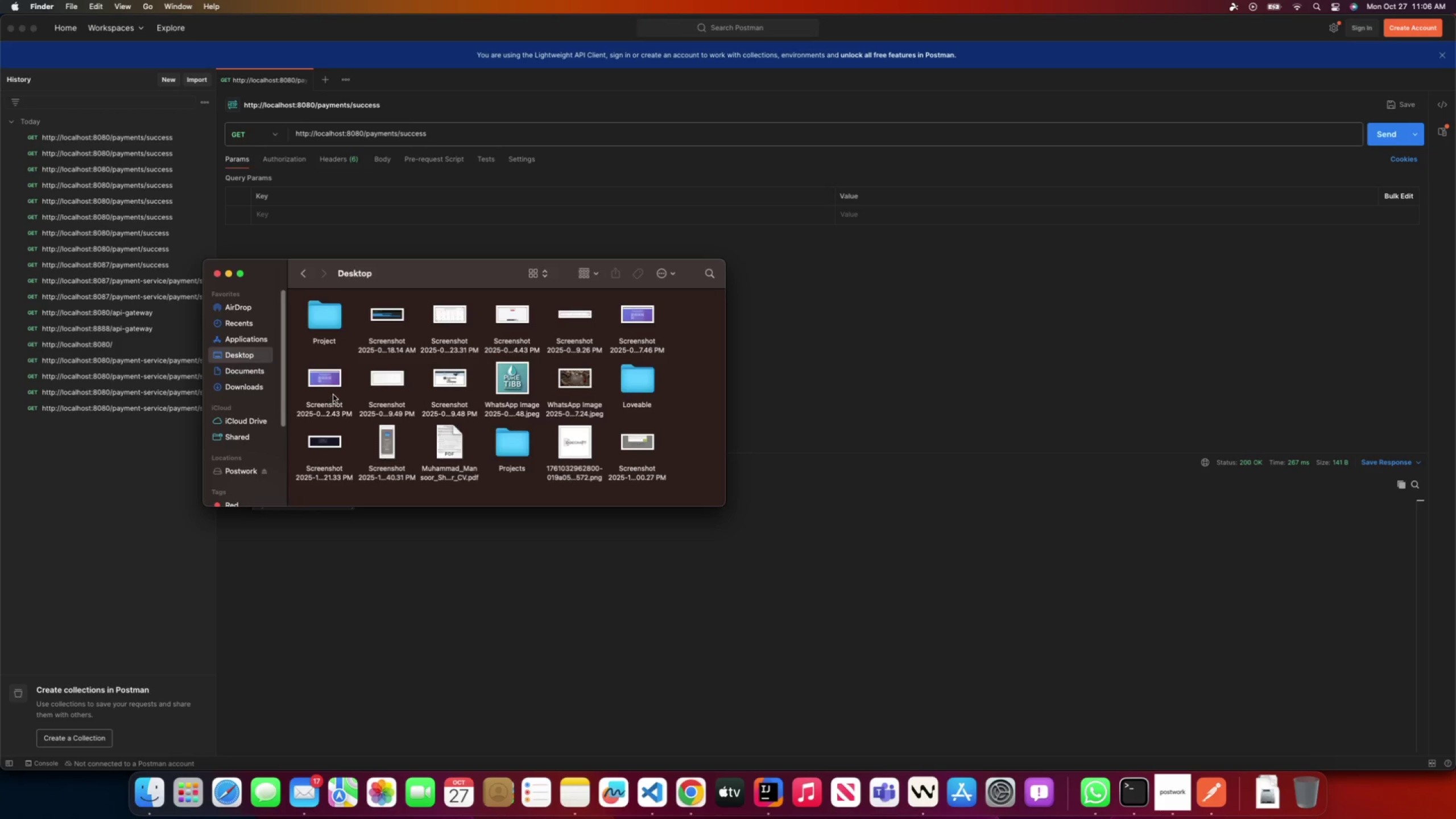 
scroll: coordinate [332, 381], scroll_direction: up, amount: 17.0
 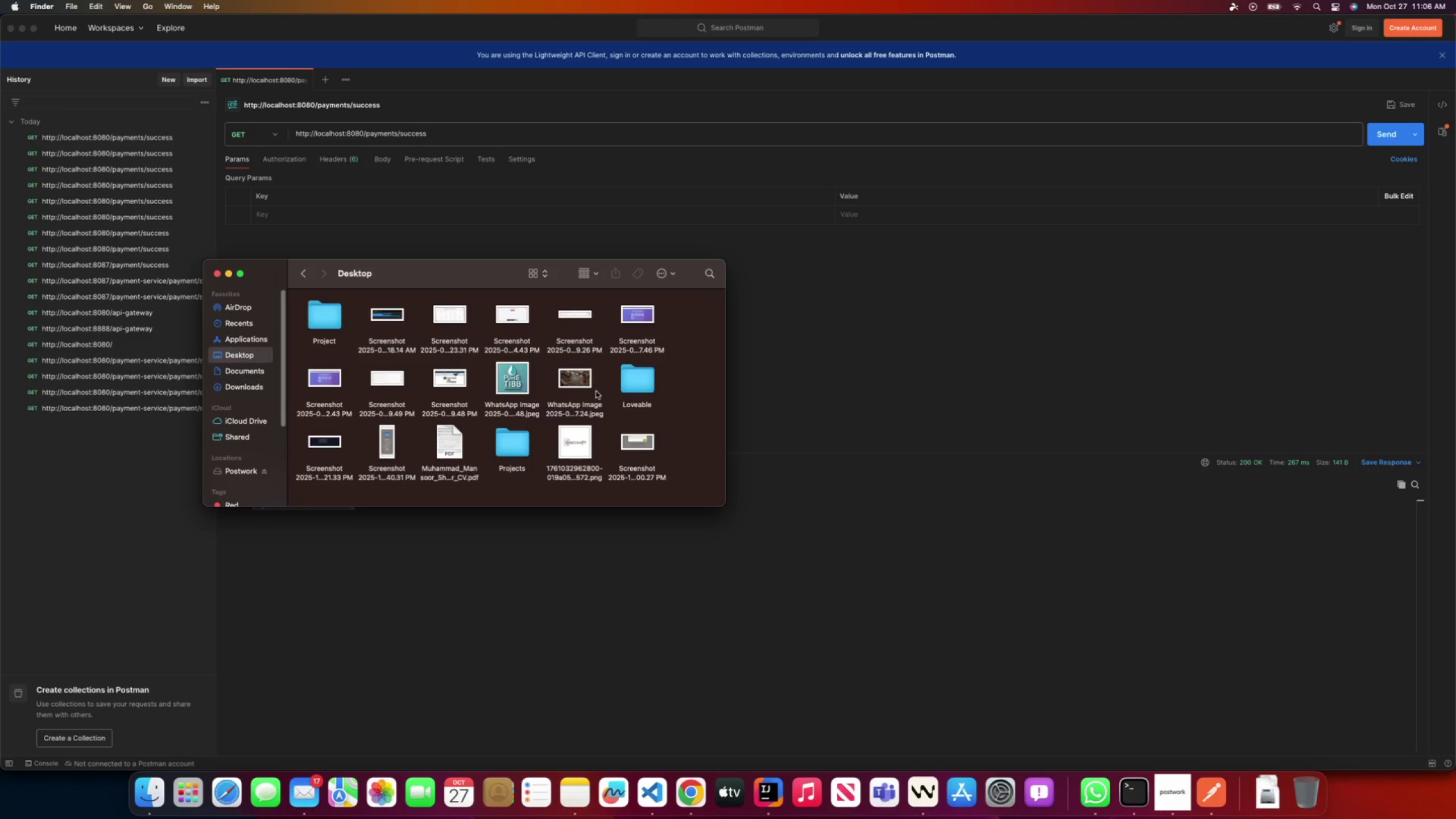 
scroll: coordinate [582, 401], scroll_direction: down, amount: 1.0
 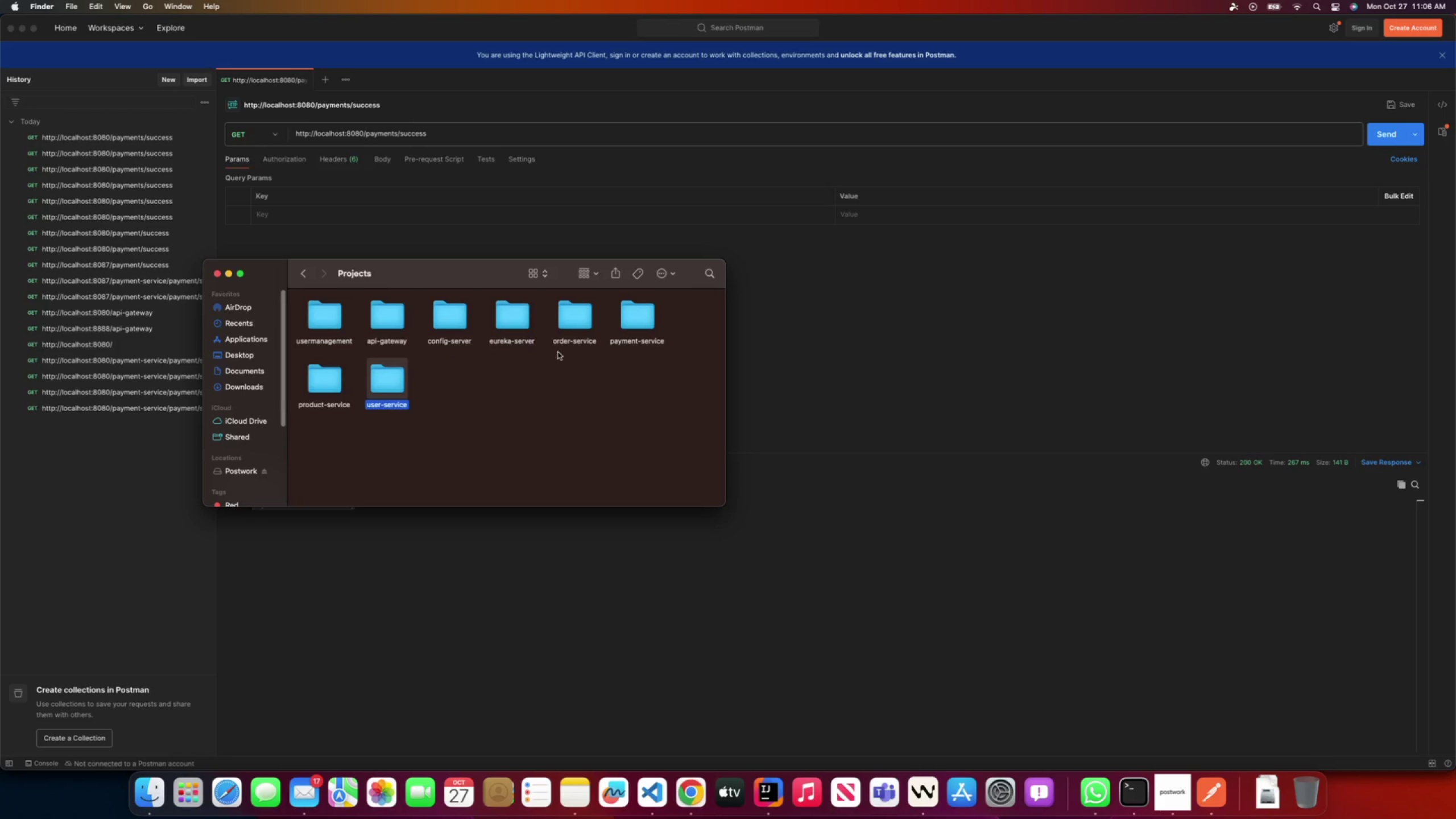 
wait(7.19)
 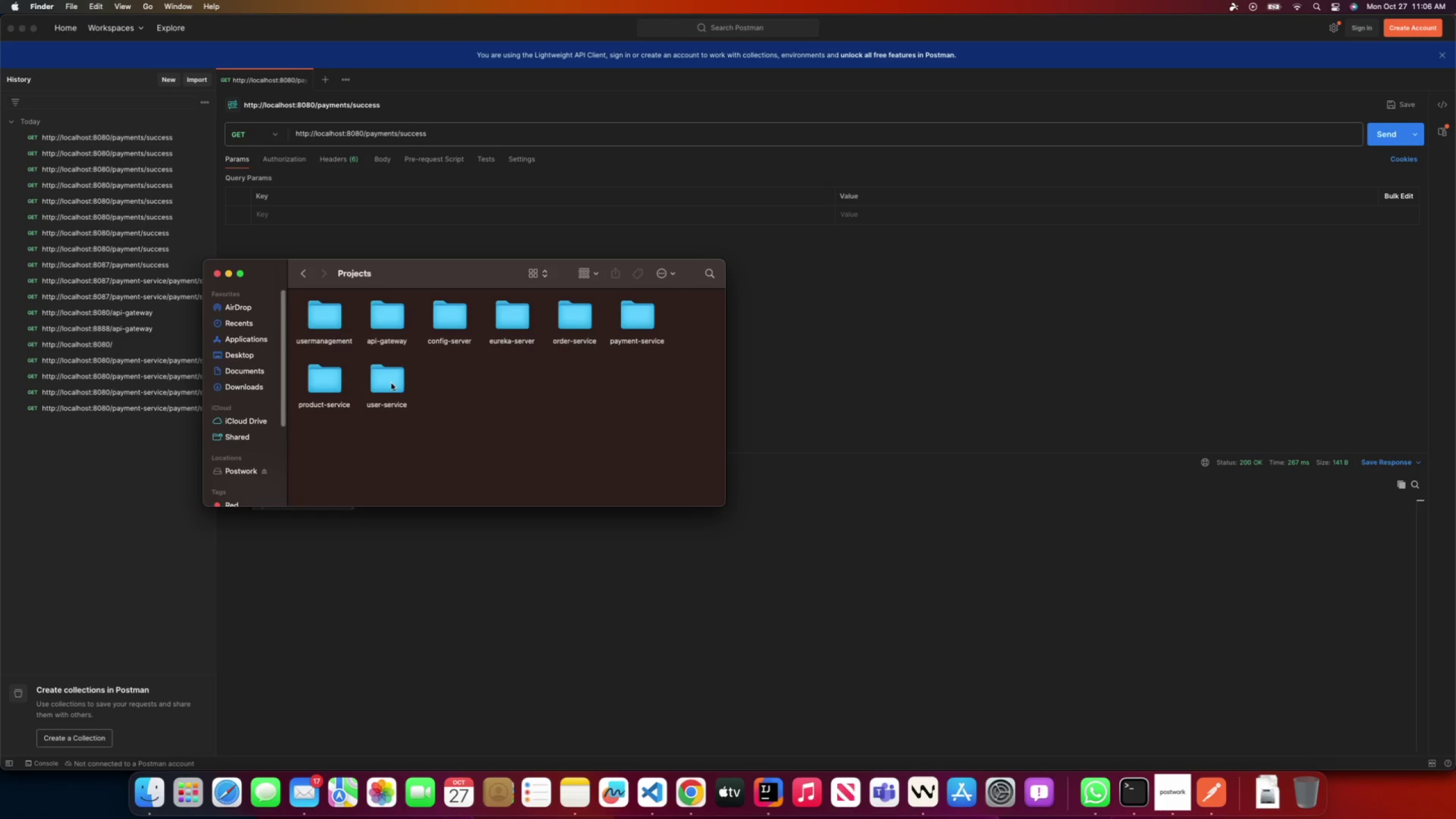 
hold_key(key=ShiftLeft, duration=1.4)
left_click([555, 312])
 